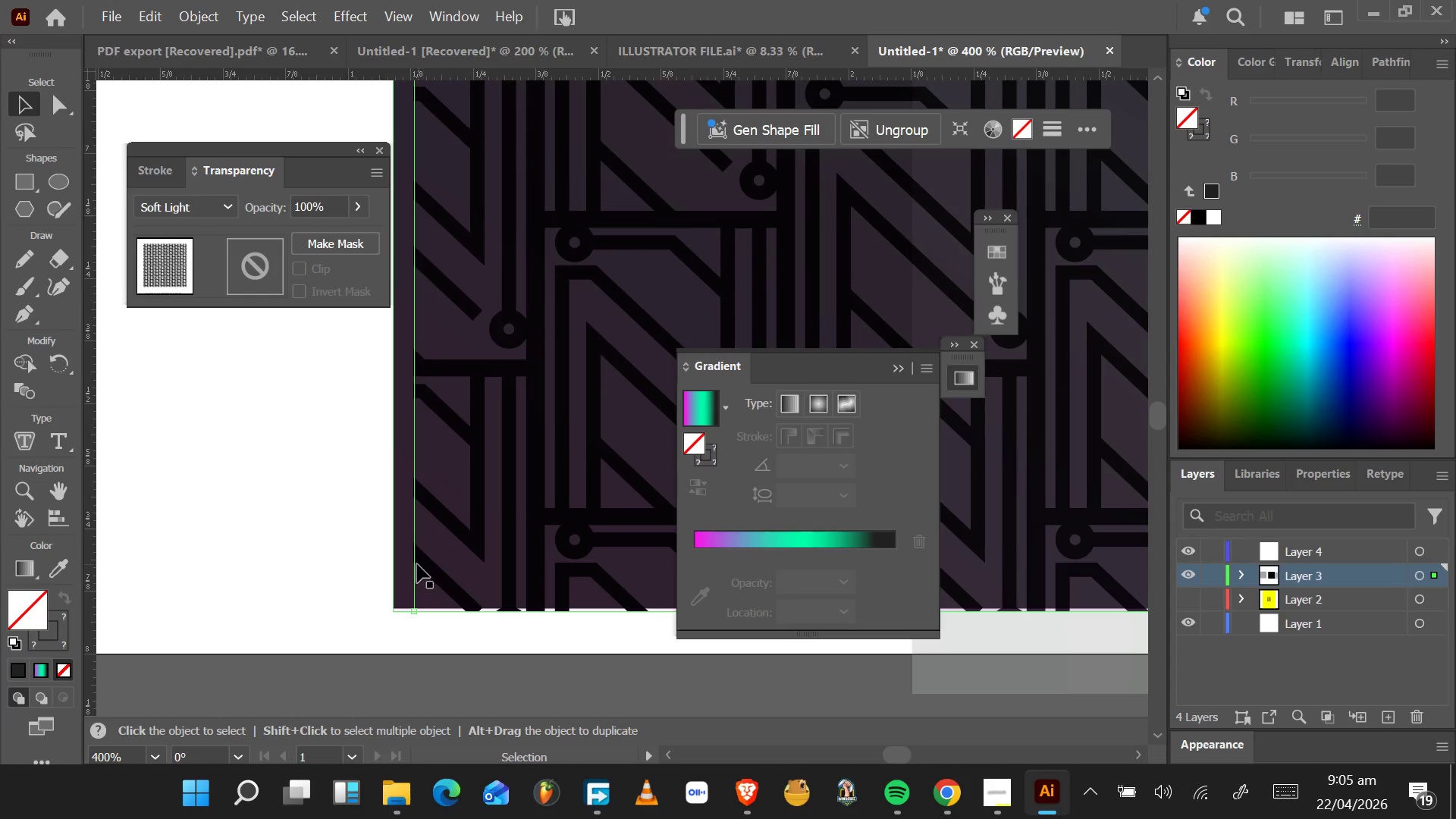 
left_click_drag(start_coordinate=[416, 563], to_coordinate=[393, 559])
 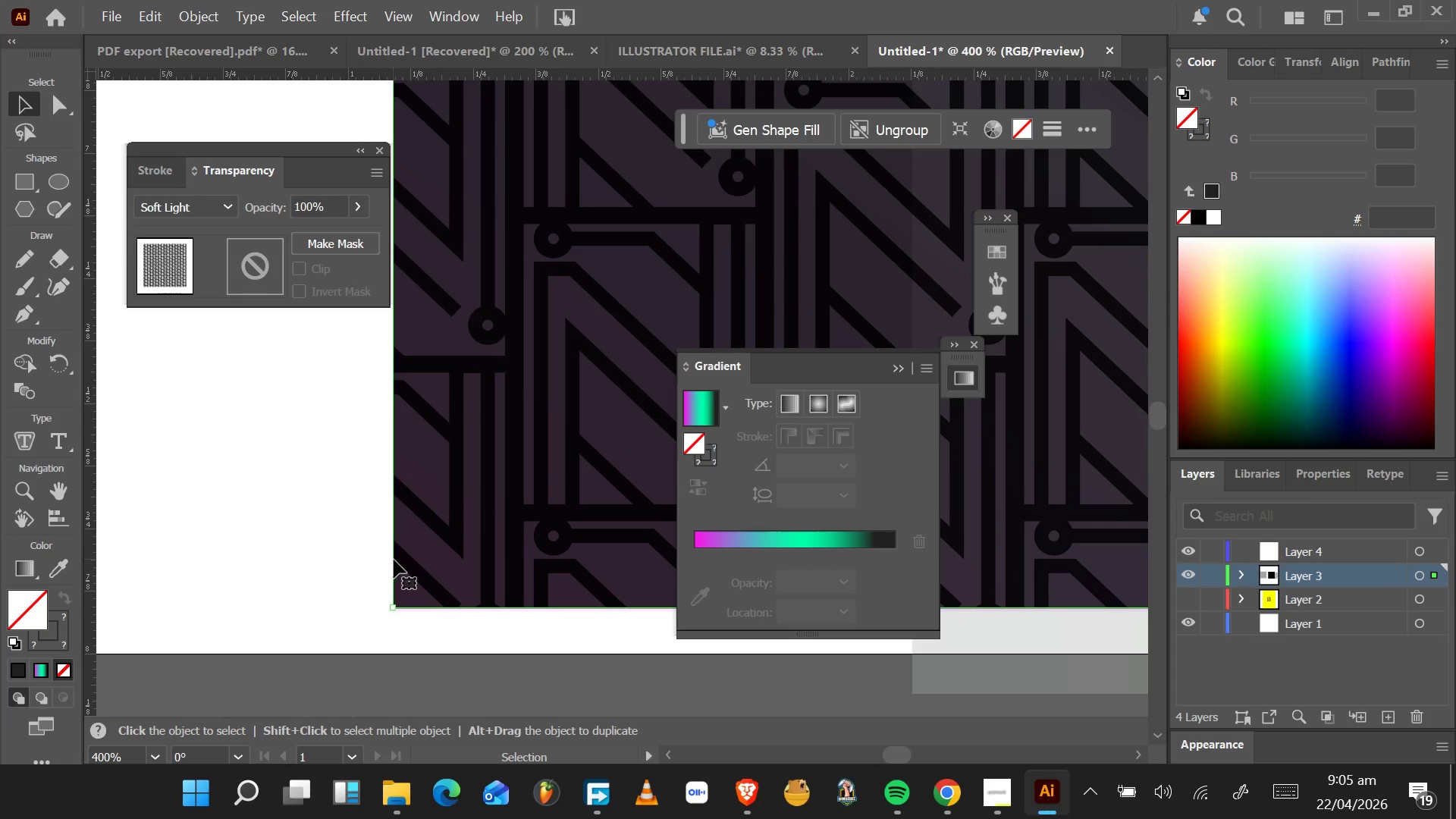 
hold_key(key=AltLeft, duration=0.56)
scroll: coordinate [413, 558], scroll_direction: down, amount: 5.0
 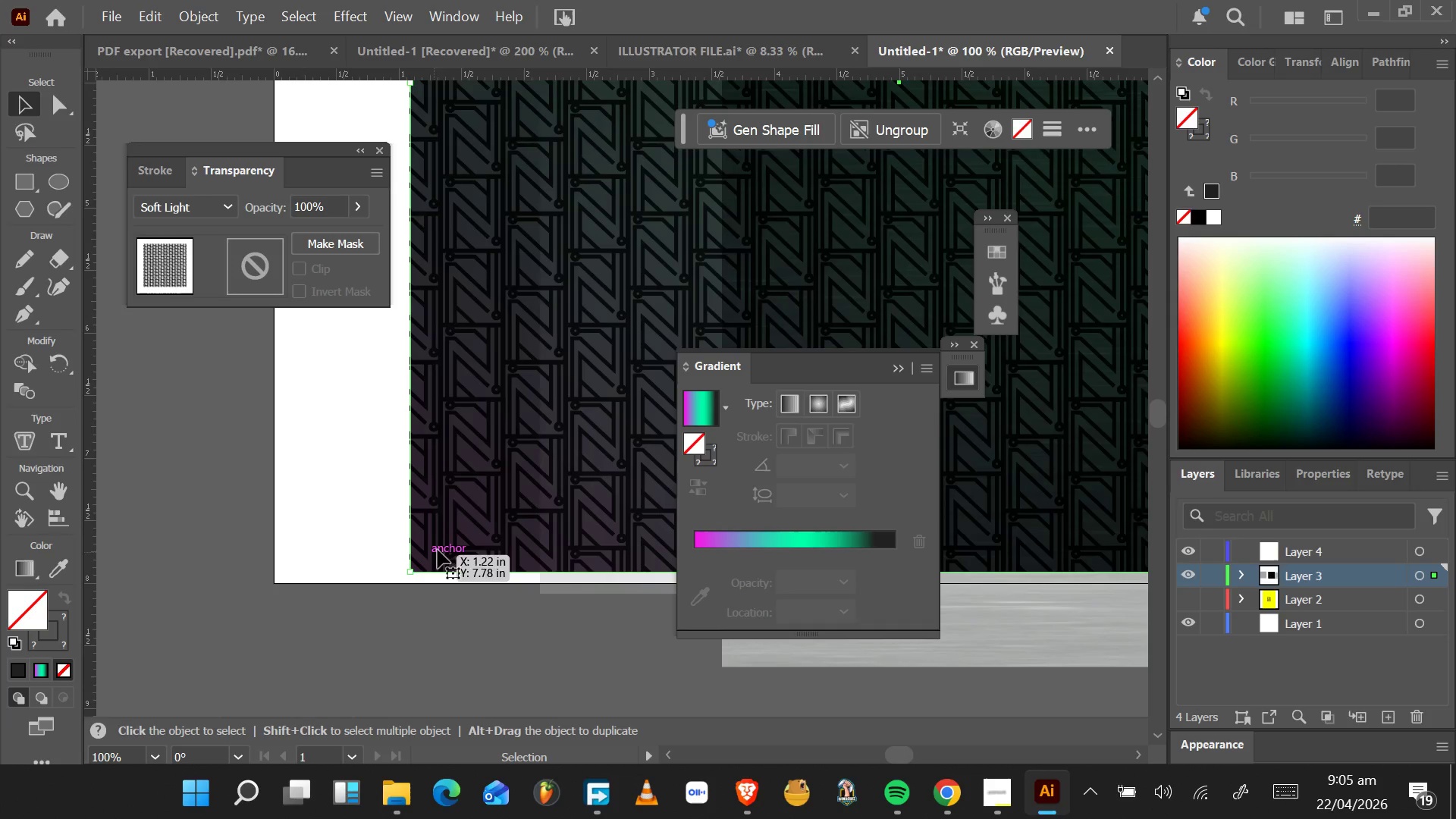 
hold_key(key=AltLeft, duration=0.5)
scroll: coordinate [450, 544], scroll_direction: down, amount: 3.0
 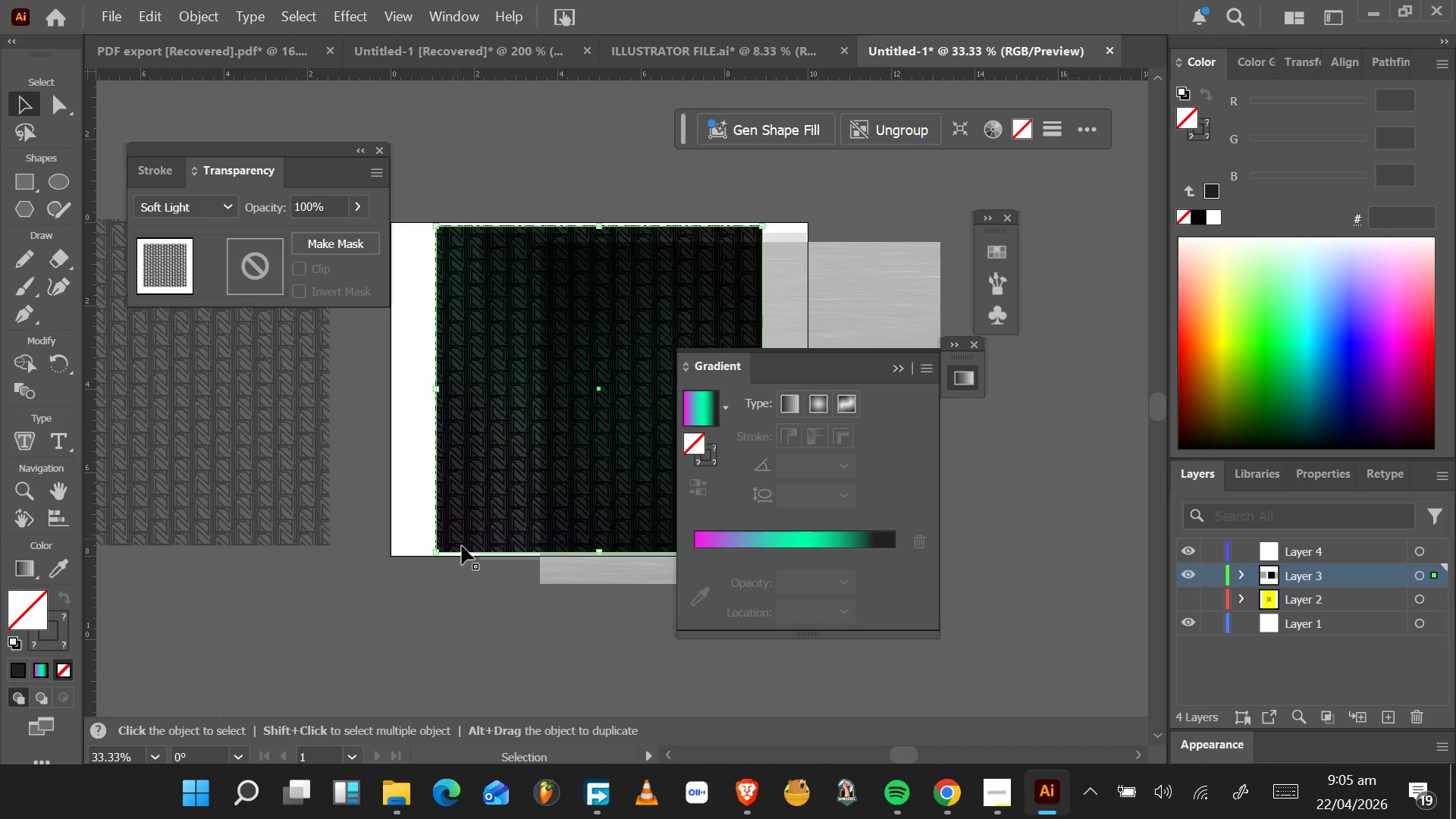 
hold_key(key=AltLeft, duration=0.83)
scroll: coordinate [508, 380], scroll_direction: up, amount: 22.0
 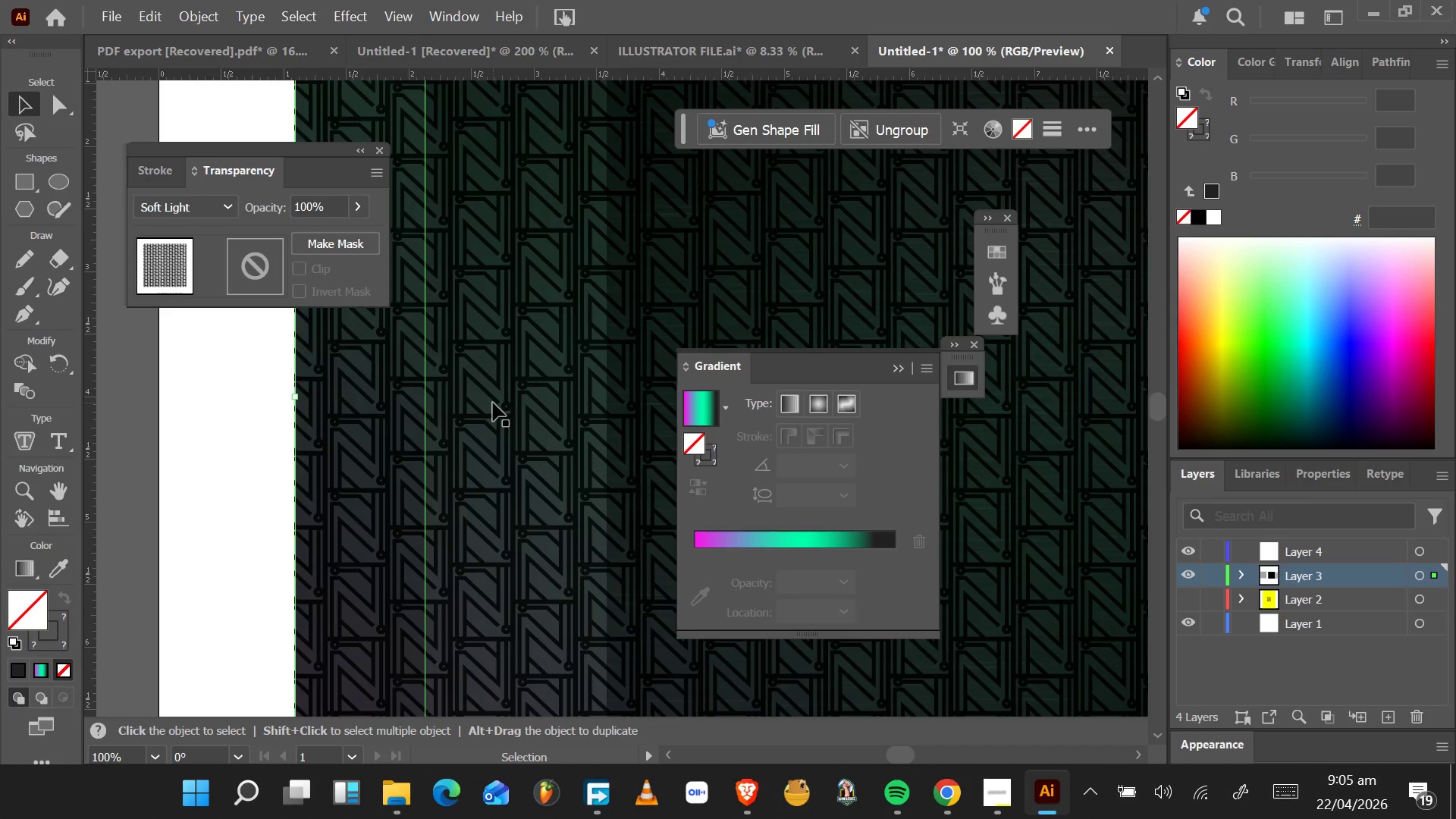 
left_click([493, 403])
 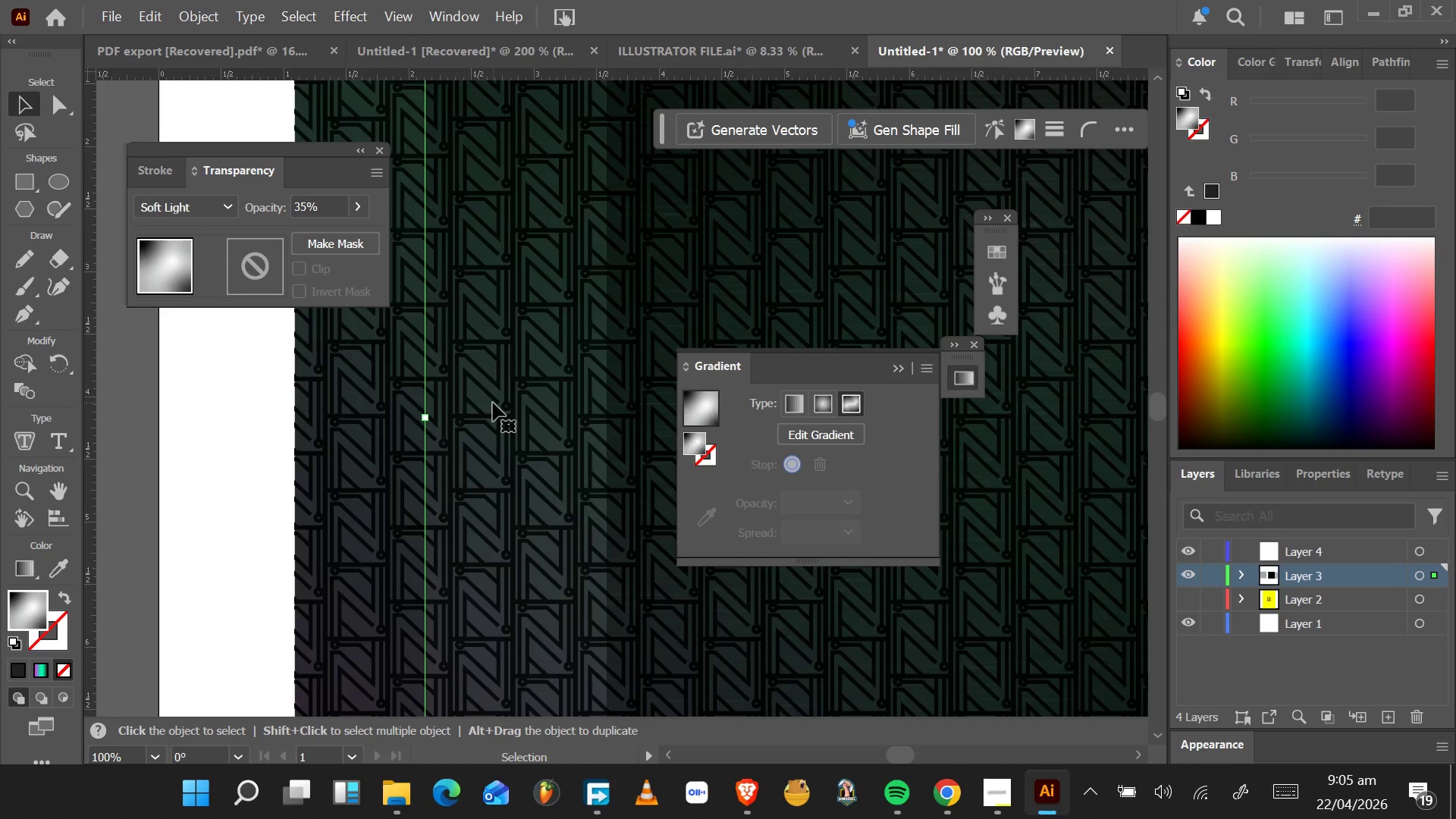 
hold_key(key=AltLeft, duration=0.52)
scroll: coordinate [506, 419], scroll_direction: down, amount: 8.0
 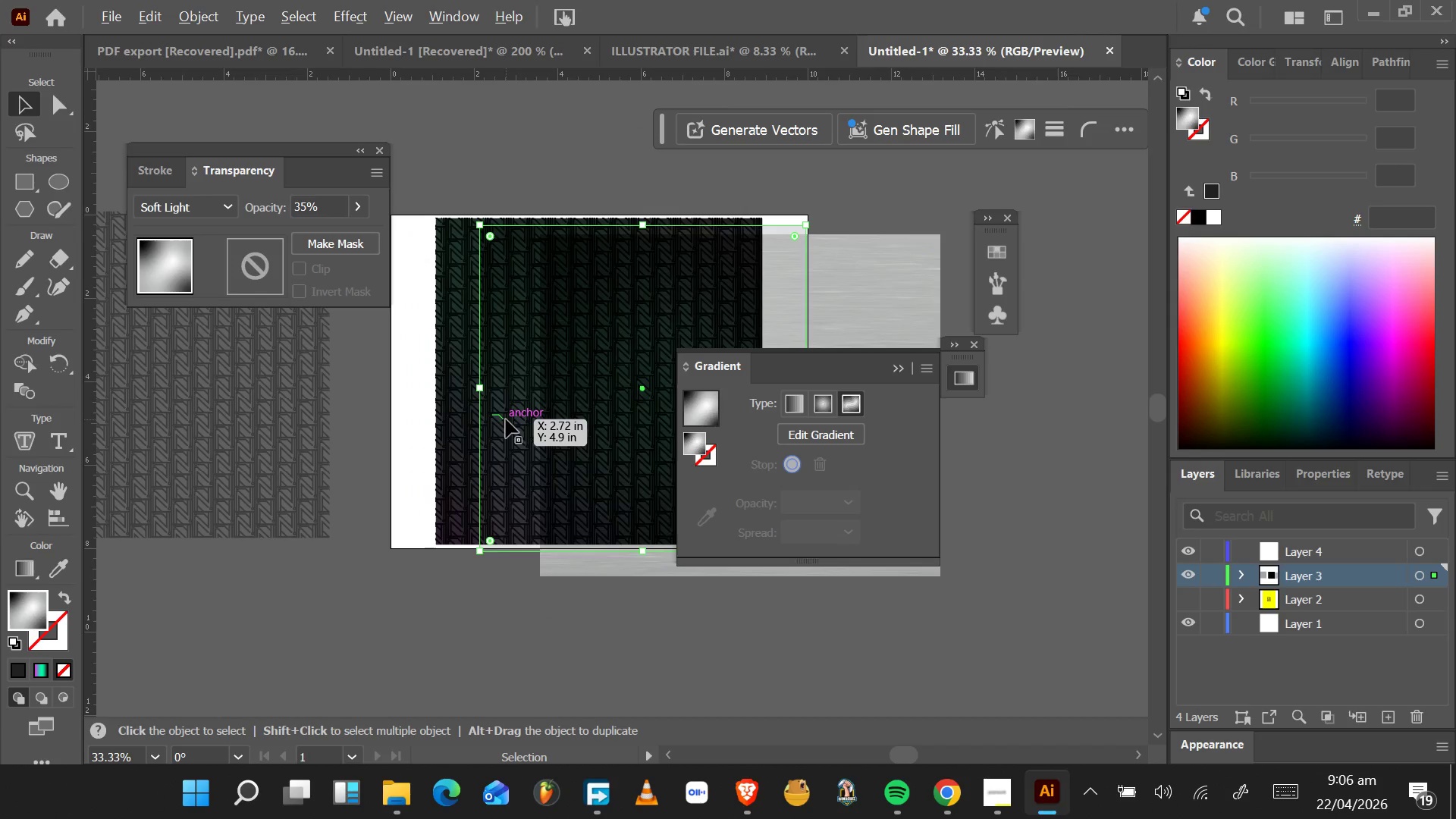 
hold_key(key=AltLeft, duration=0.41)
scroll: coordinate [505, 419], scroll_direction: up, amount: 3.0
 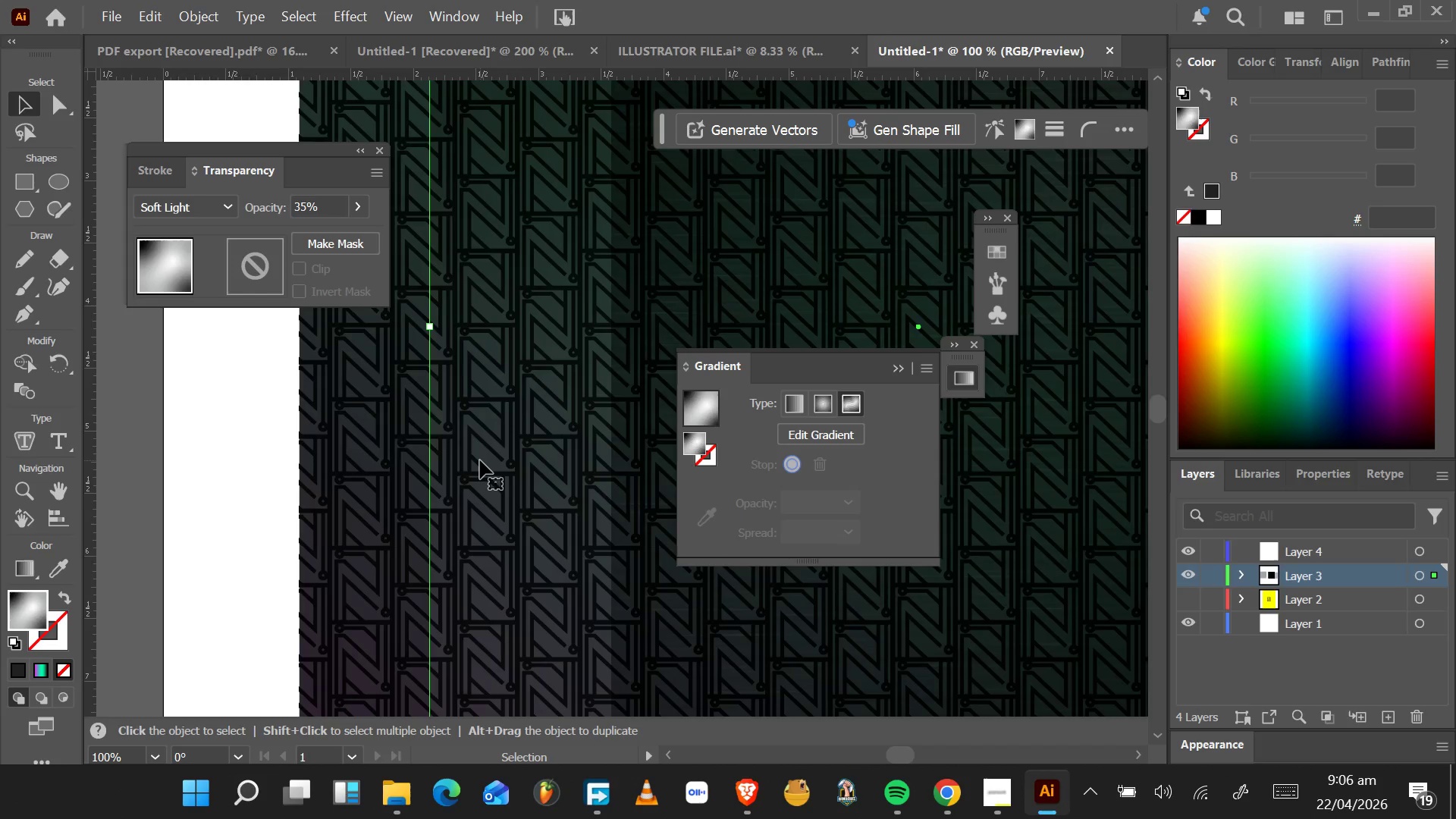 
left_click([483, 460])
 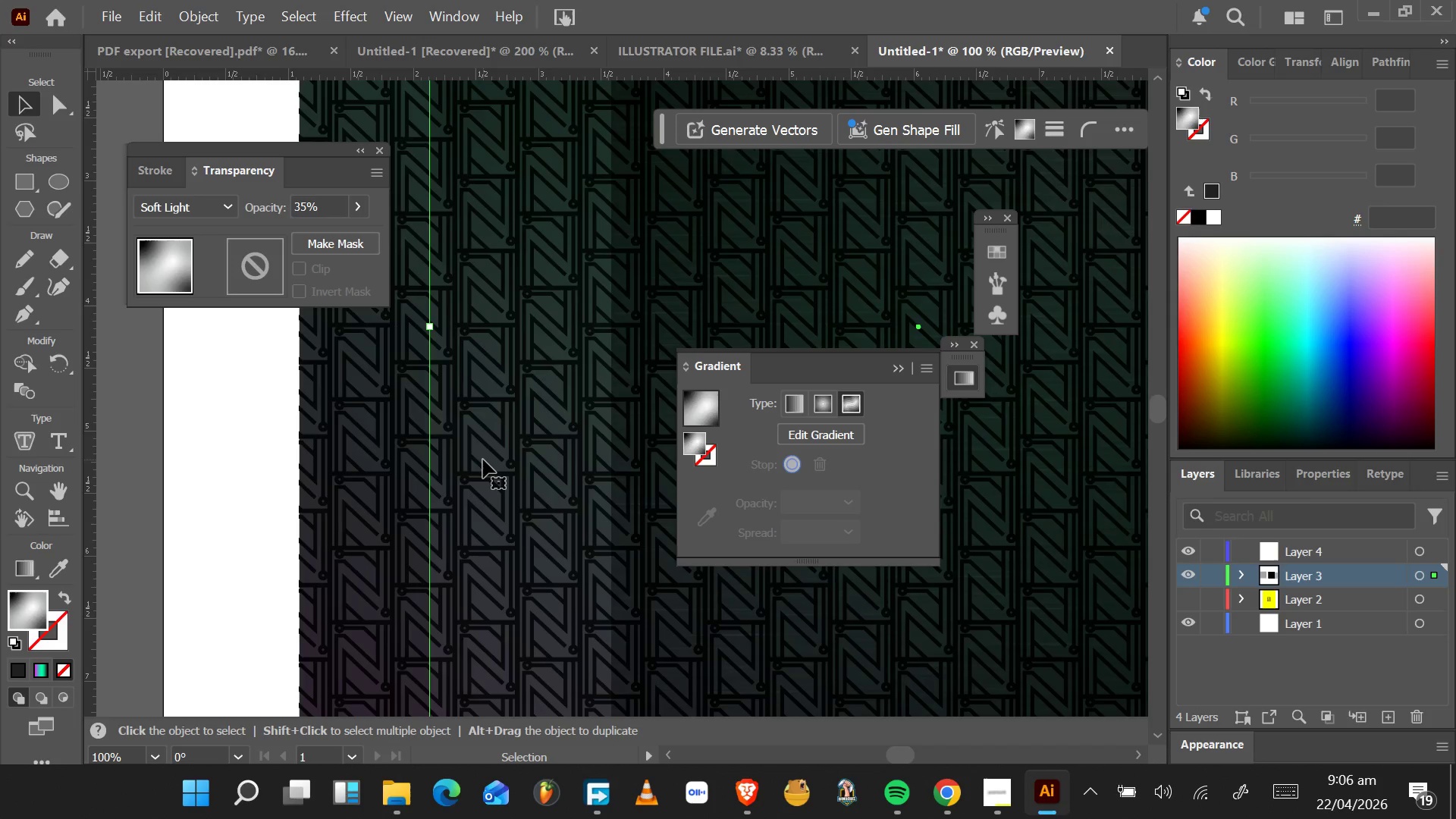 
double_click([483, 460])
 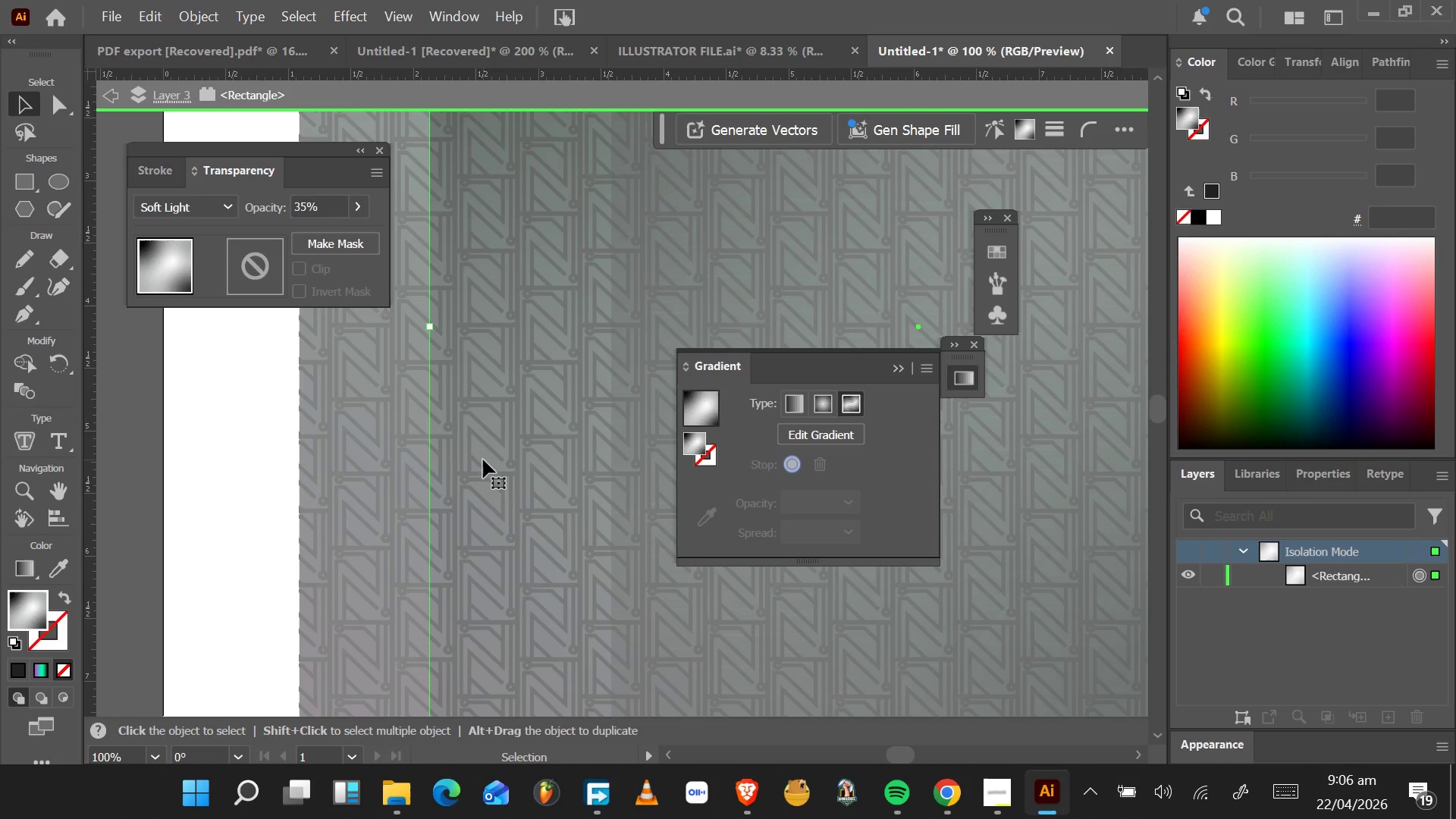 
double_click([483, 460])
 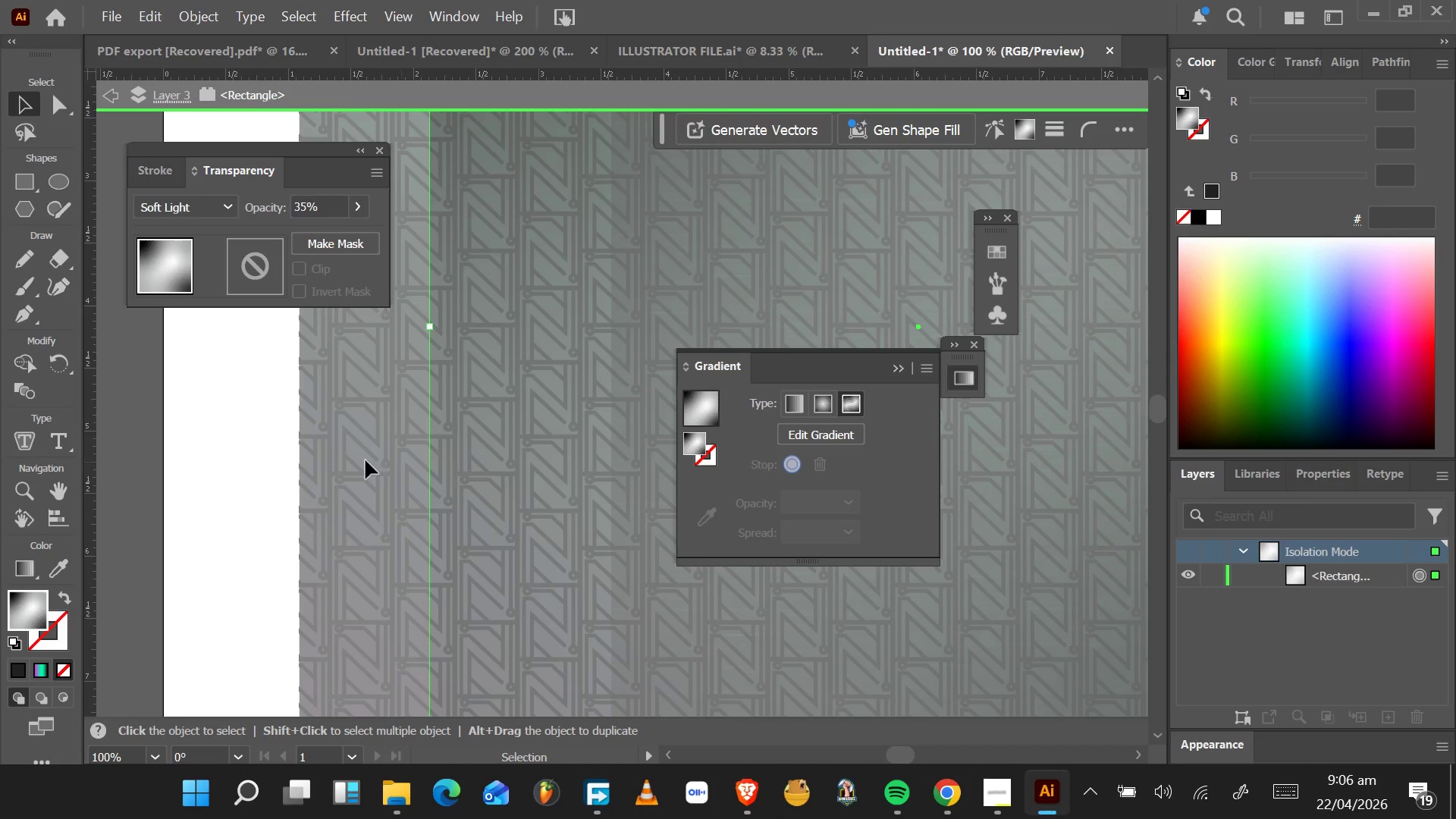 
left_click([271, 465])
 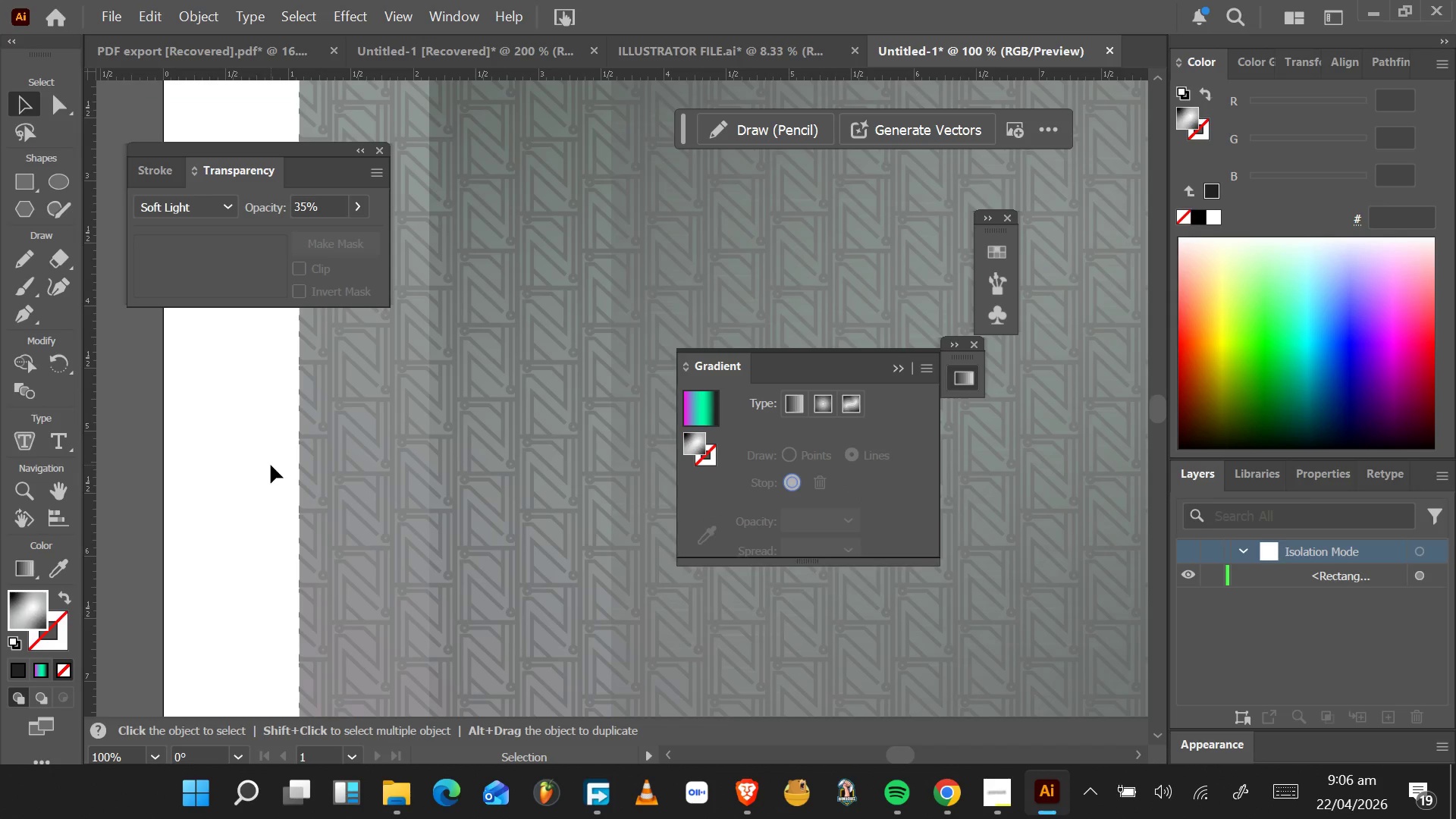 
left_click([271, 465])
 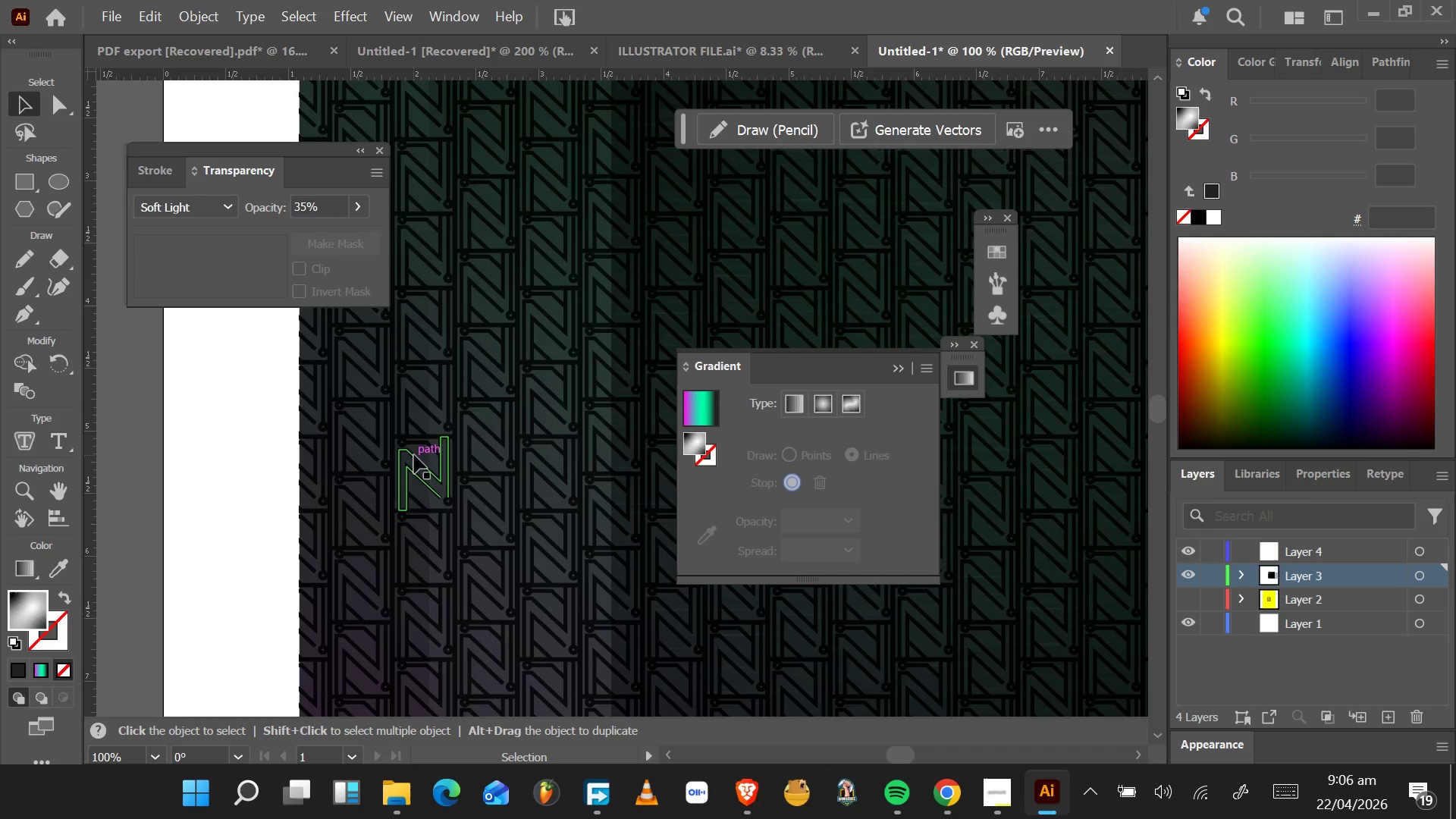 
double_click([417, 453])
 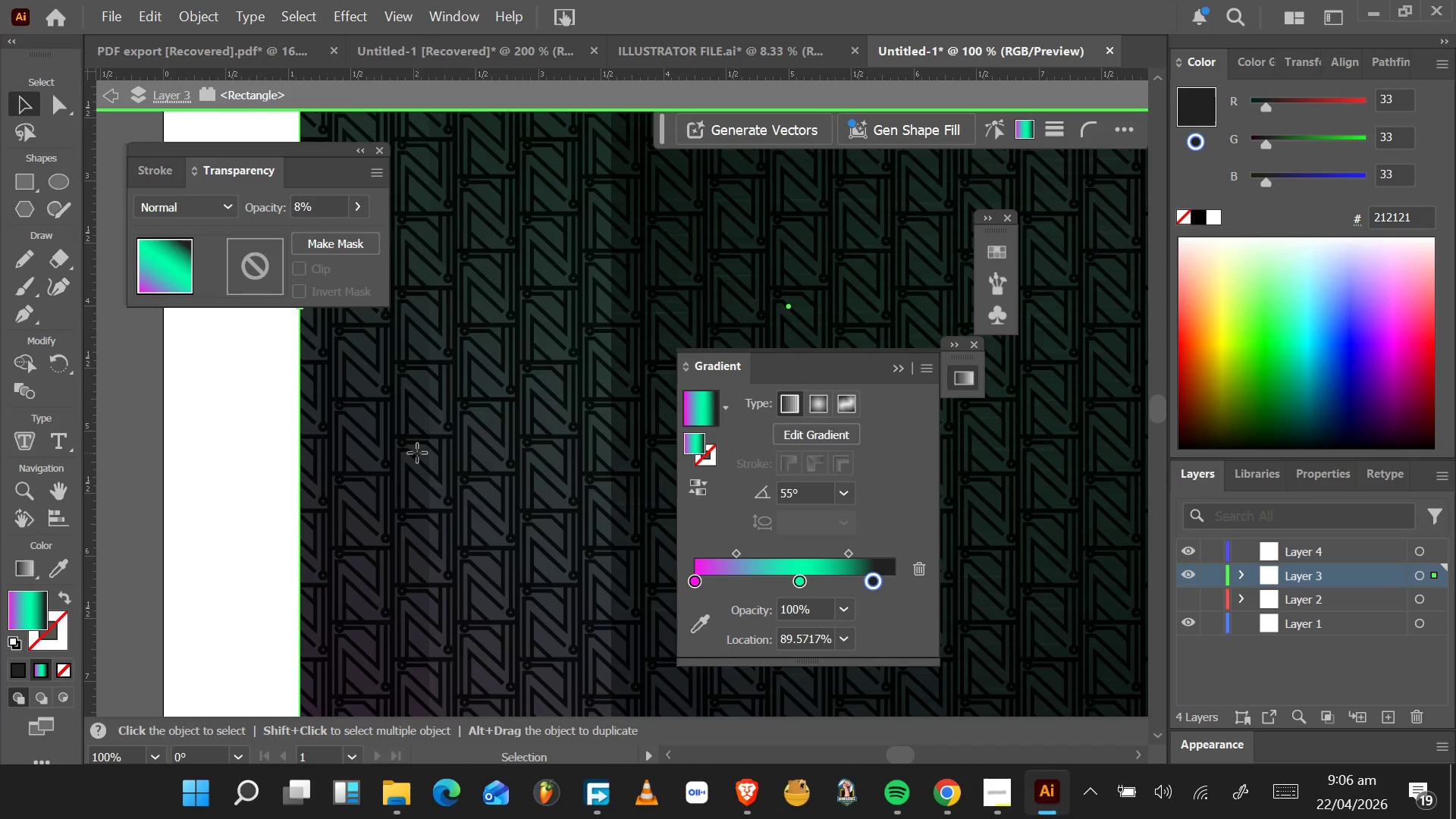 
double_click([417, 453])
 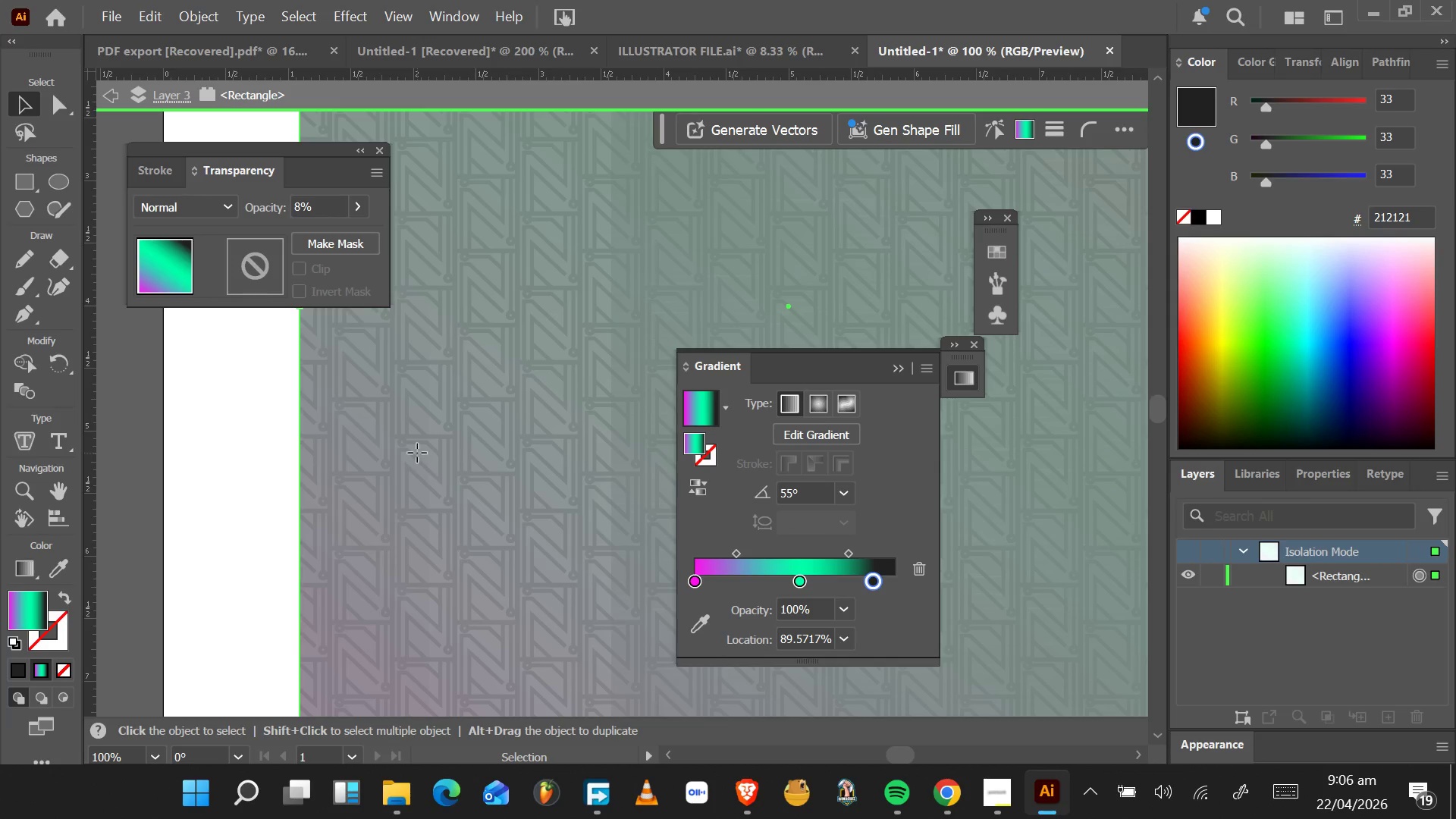 
double_click([417, 453])
 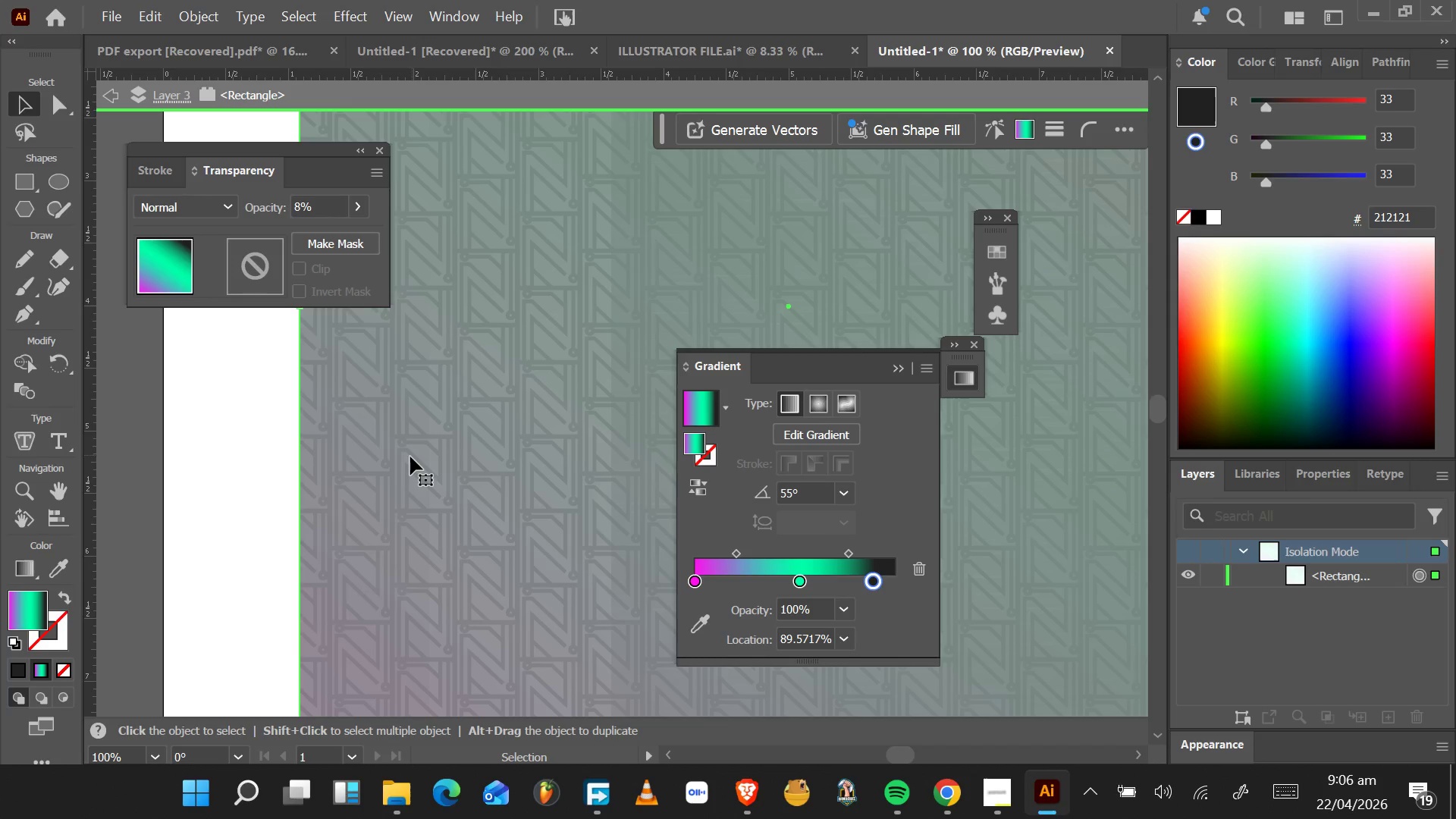 
left_click_drag(start_coordinate=[409, 458], to_coordinate=[297, 559])
 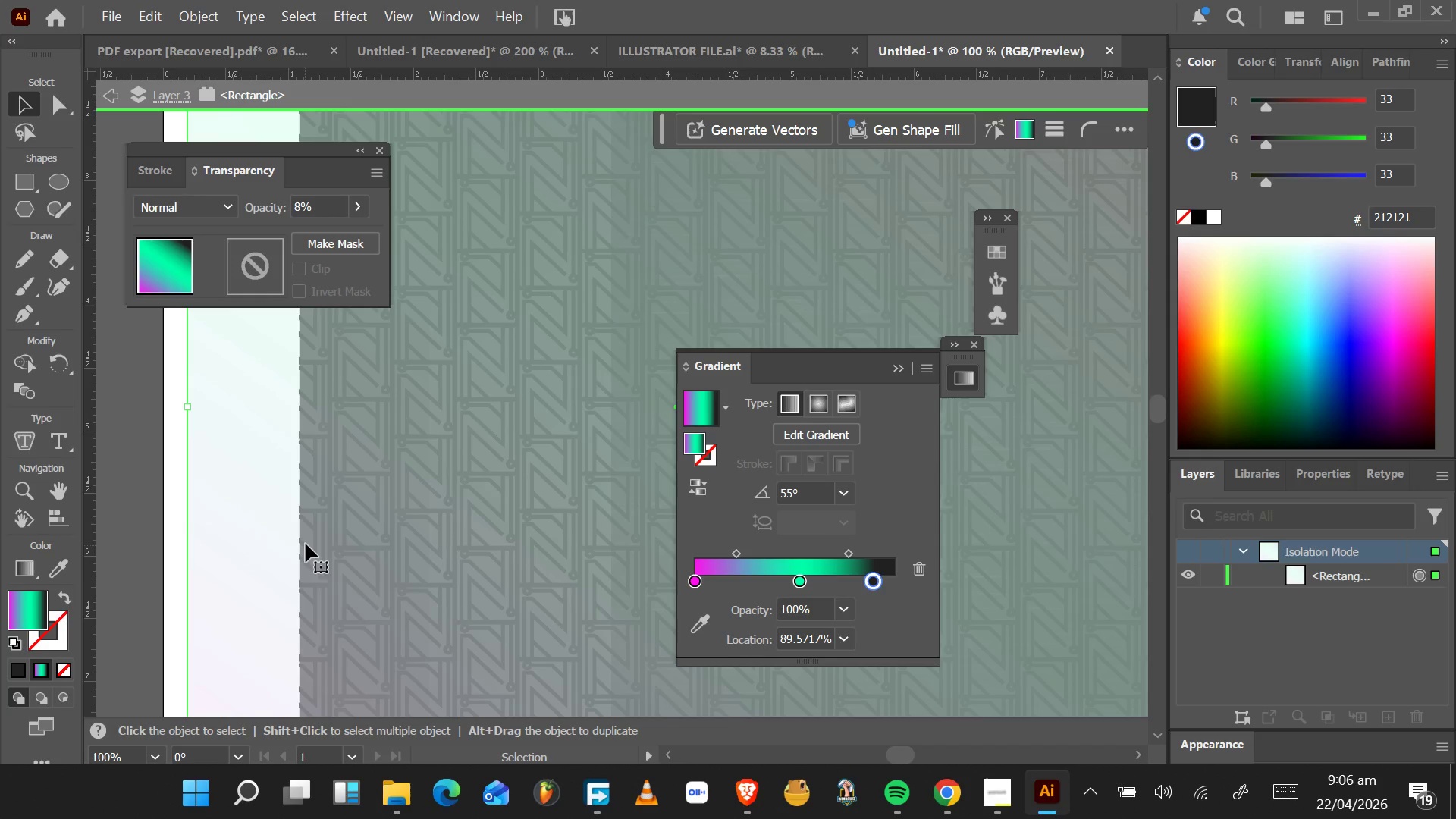 
key(Control+Z)
 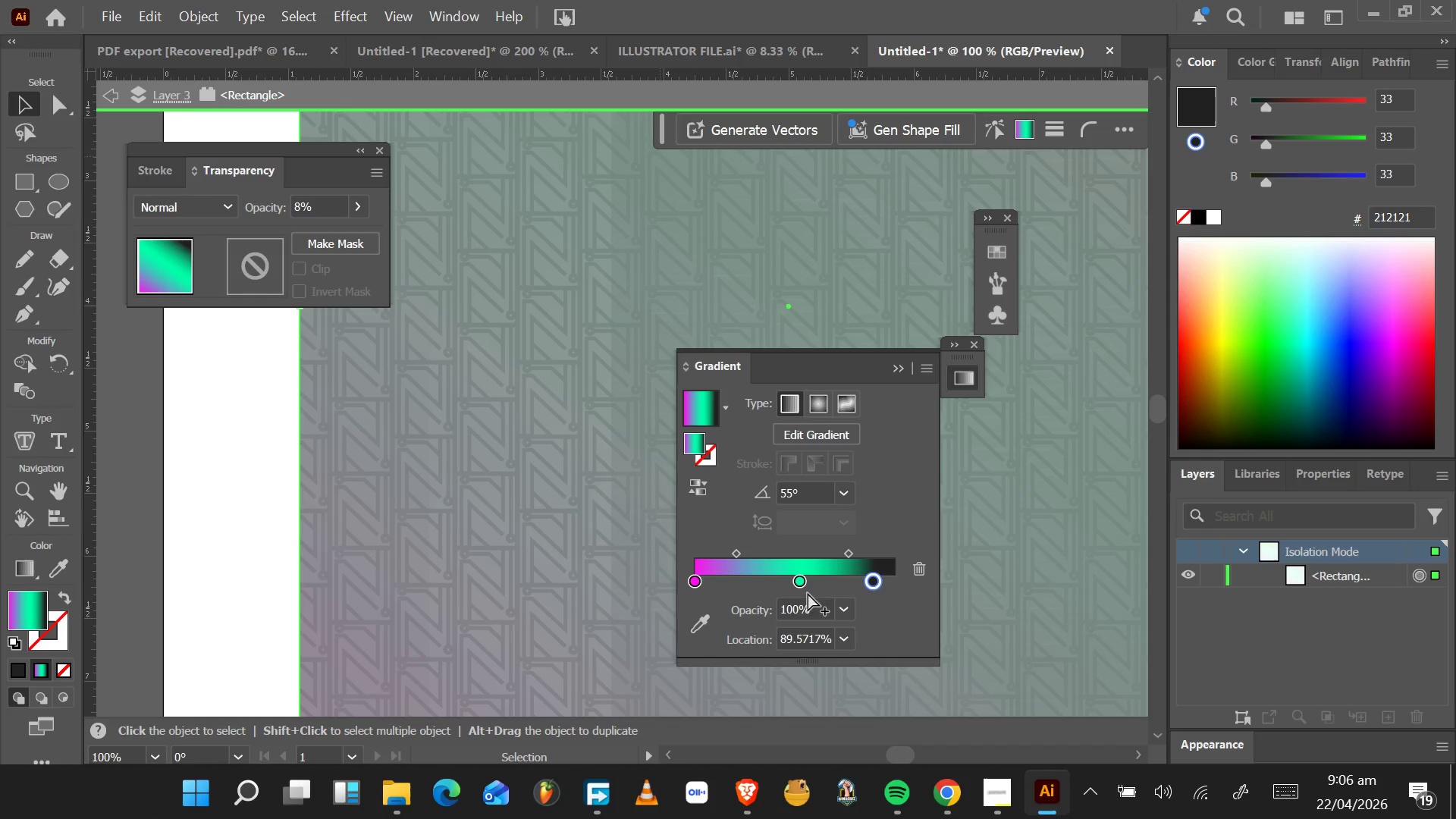 
left_click_drag(start_coordinate=[796, 586], to_coordinate=[757, 585])
 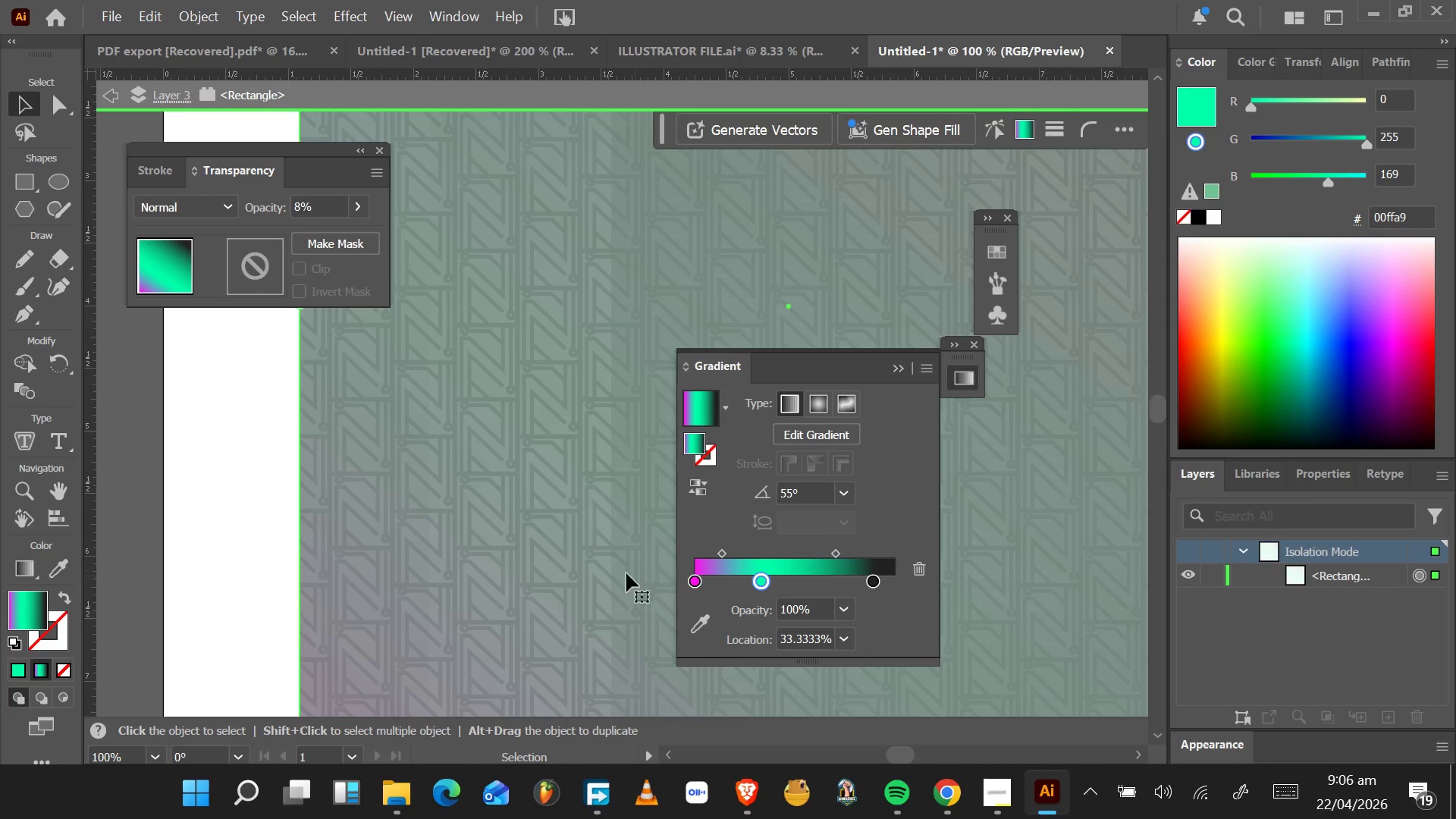 
hold_key(key=AltLeft, duration=0.77)
scroll: coordinate [580, 554], scroll_direction: down, amount: 4.0
 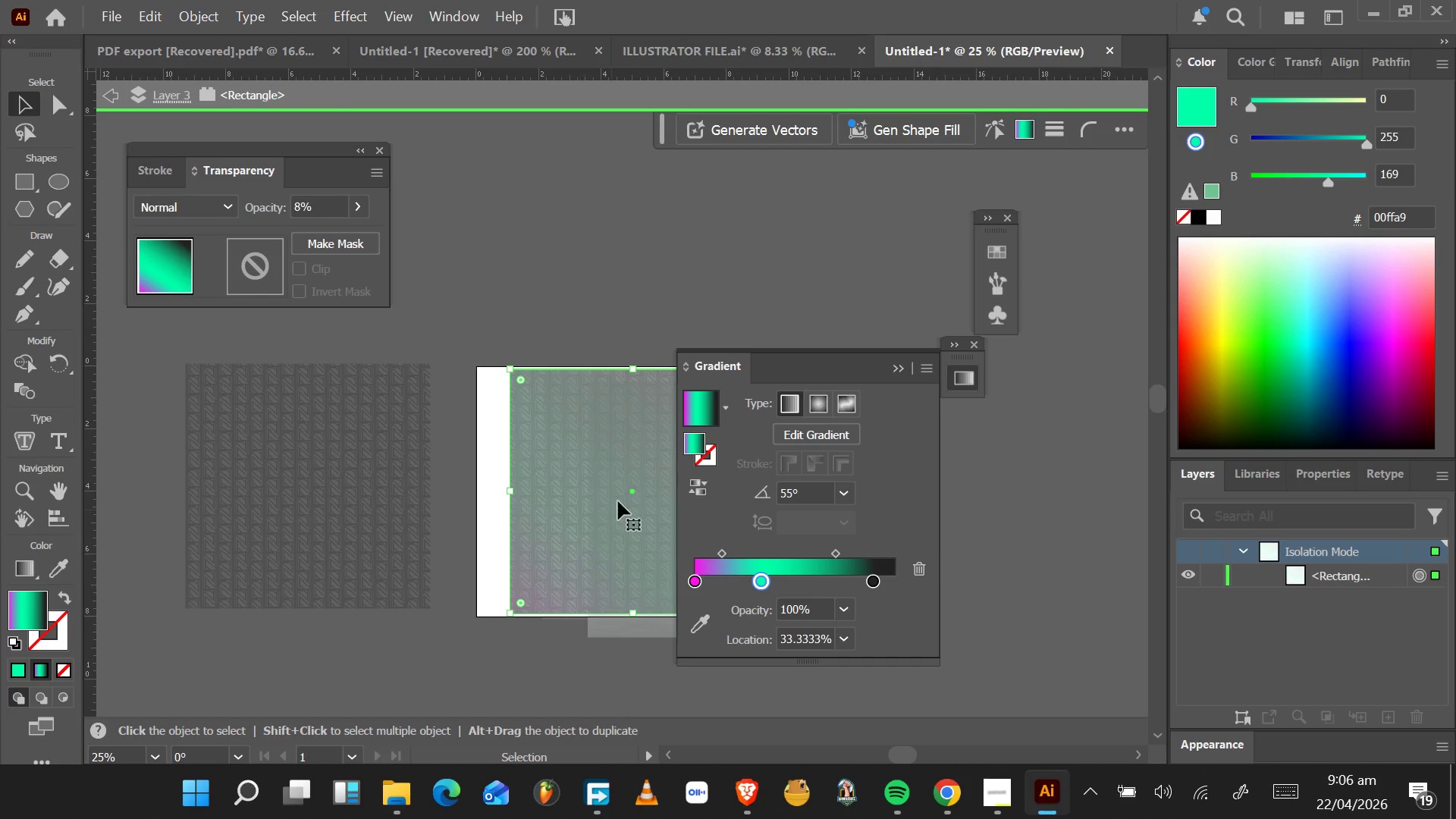 
hold_key(key=AltLeft, duration=0.41)
scroll: coordinate [643, 447], scroll_direction: up, amount: 4.0
 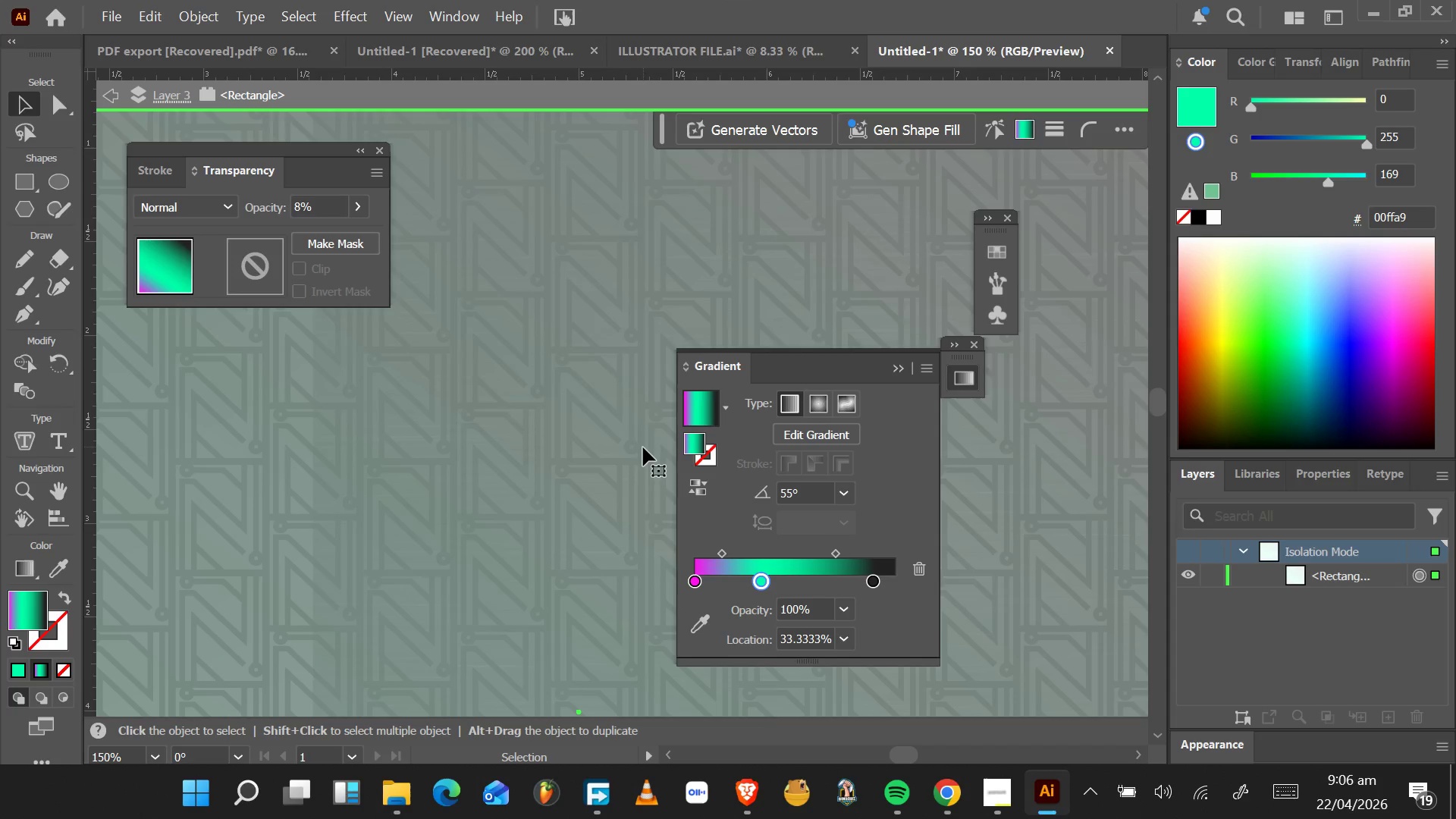 
hold_key(key=AltLeft, duration=0.44)
scroll: coordinate [406, 642], scroll_direction: down, amount: 7.0
 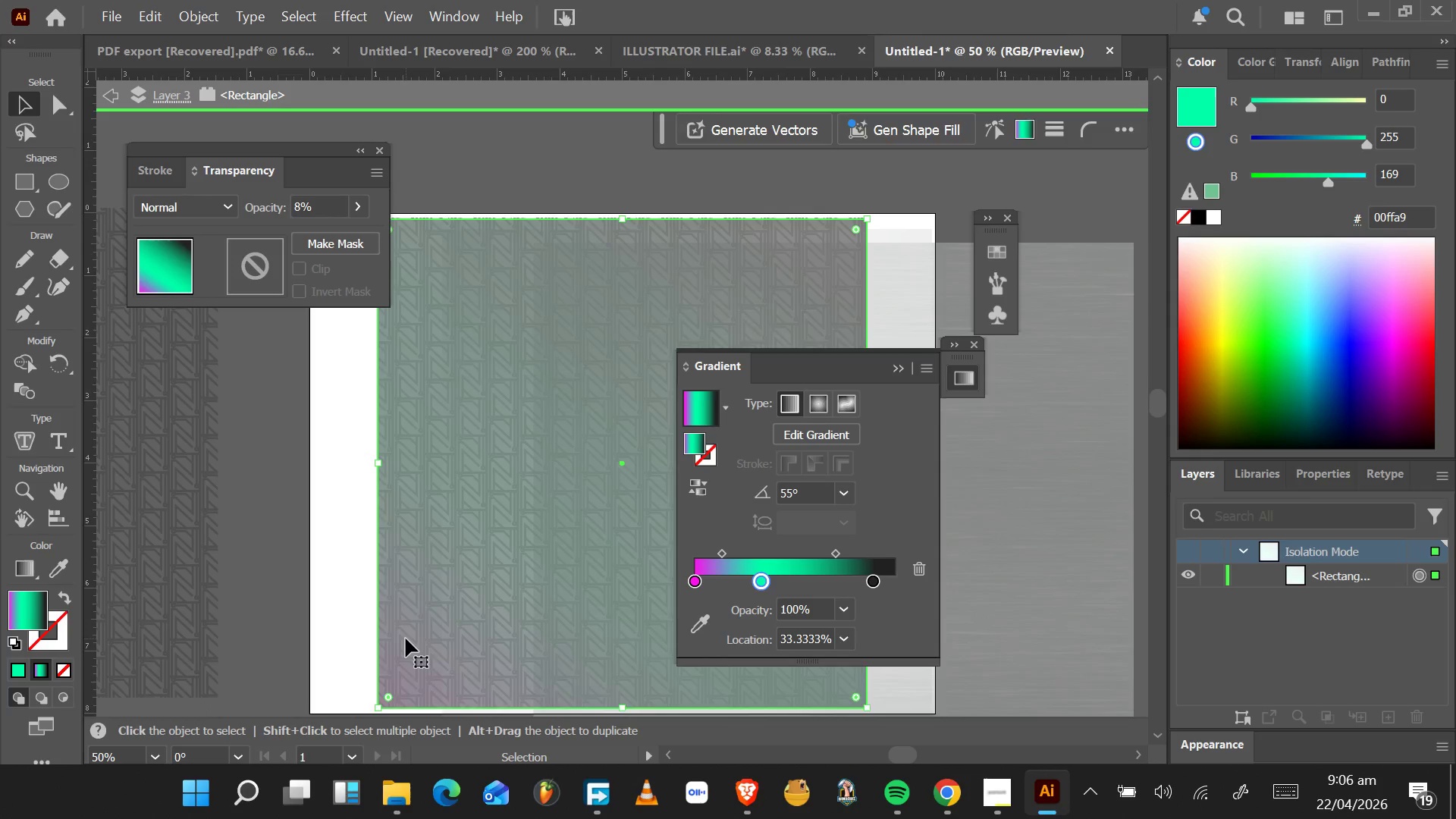 
hold_key(key=AltLeft, duration=0.88)
scroll: coordinate [405, 640], scroll_direction: none, amount: 0.0
 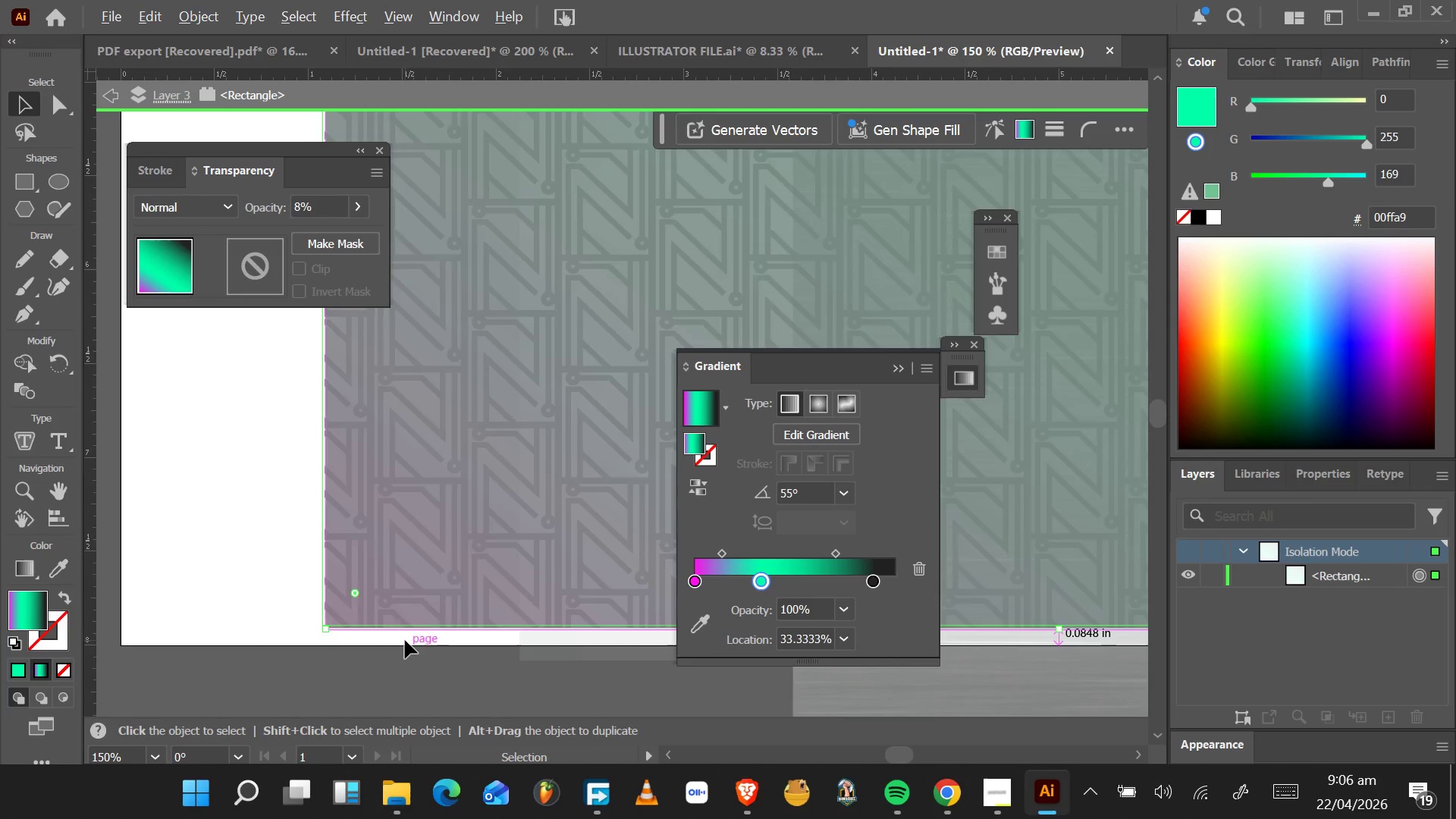 
double_click([451, 484])
 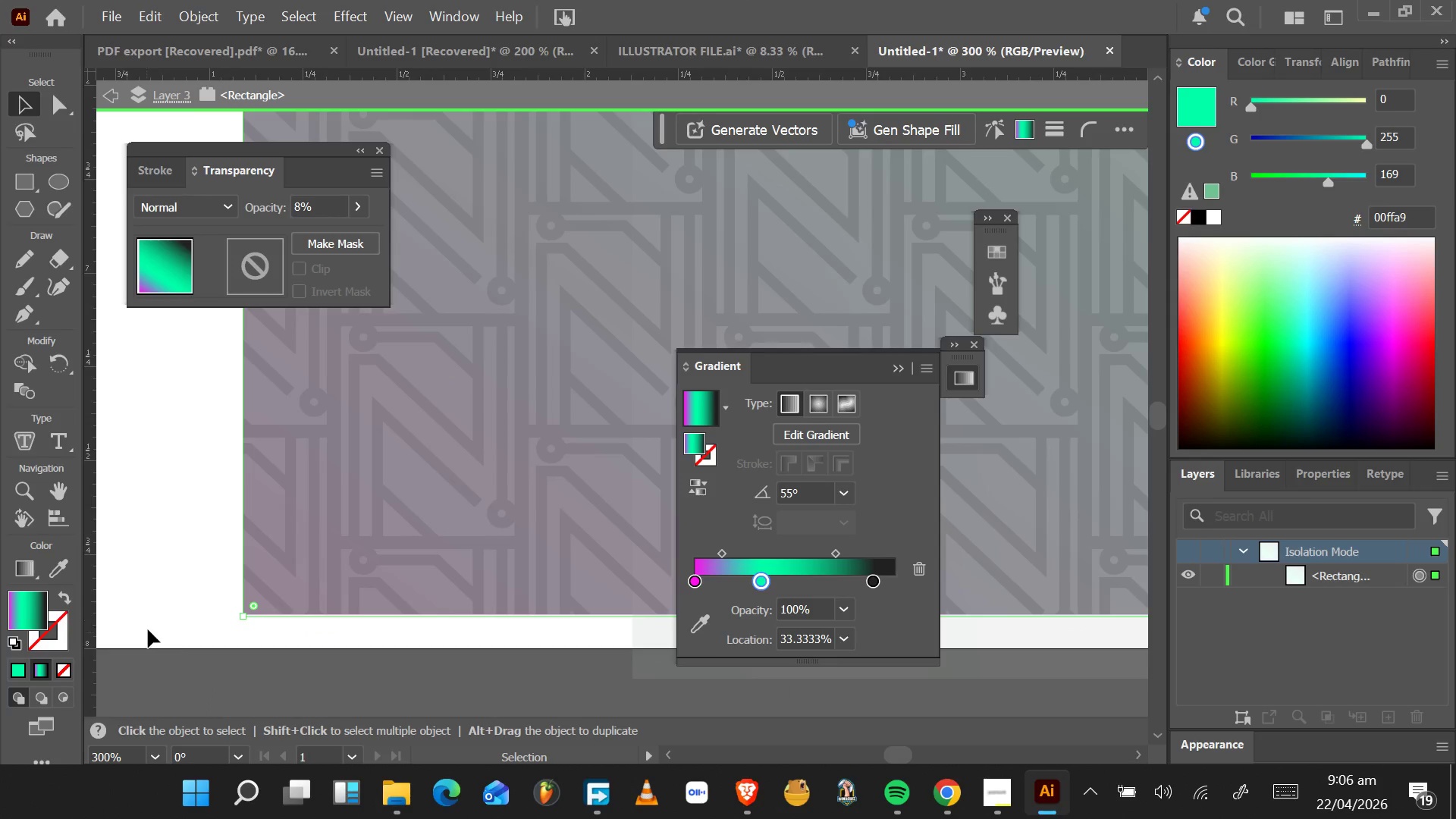 
double_click([159, 620])
 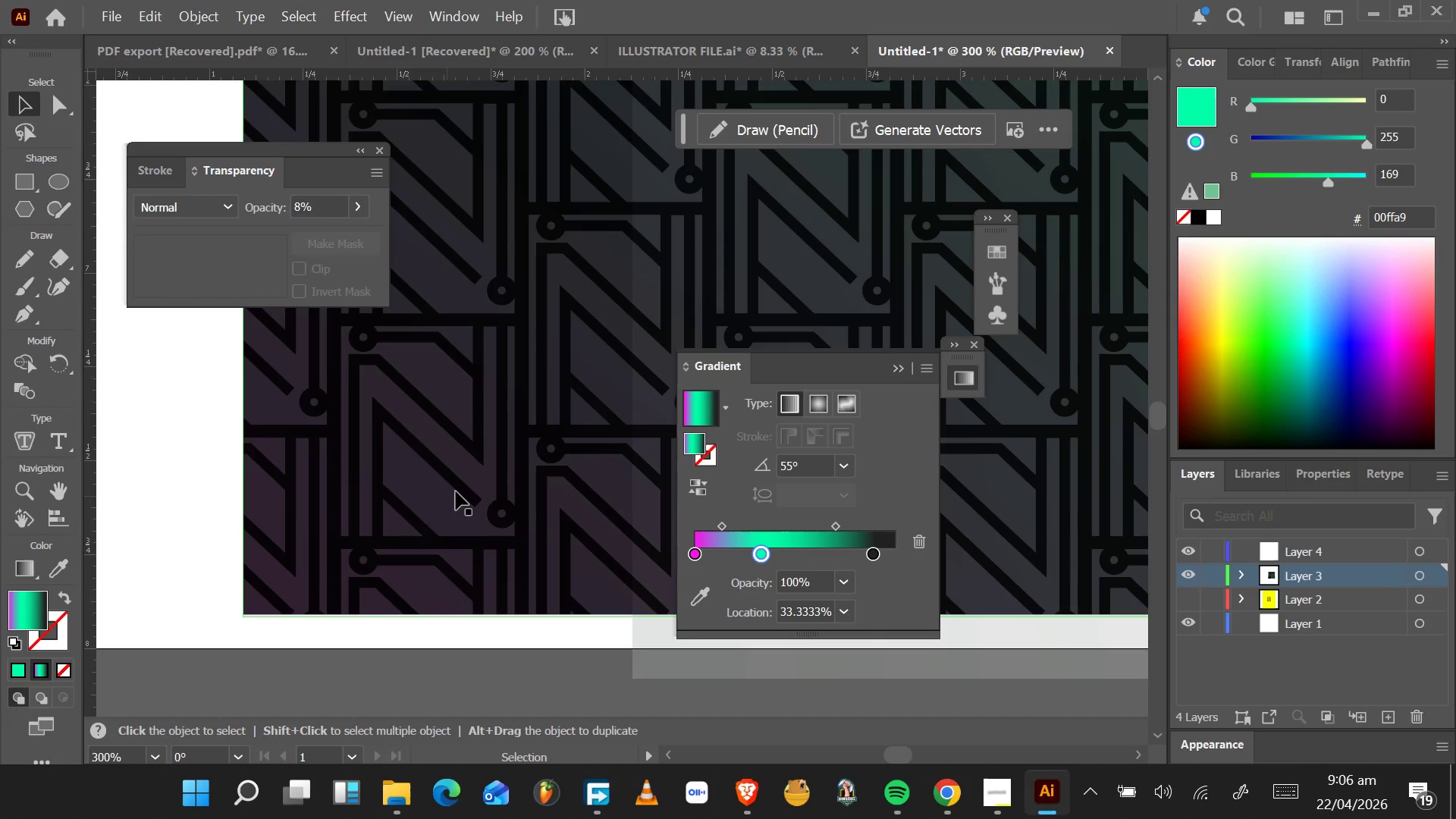 
left_click([459, 491])
 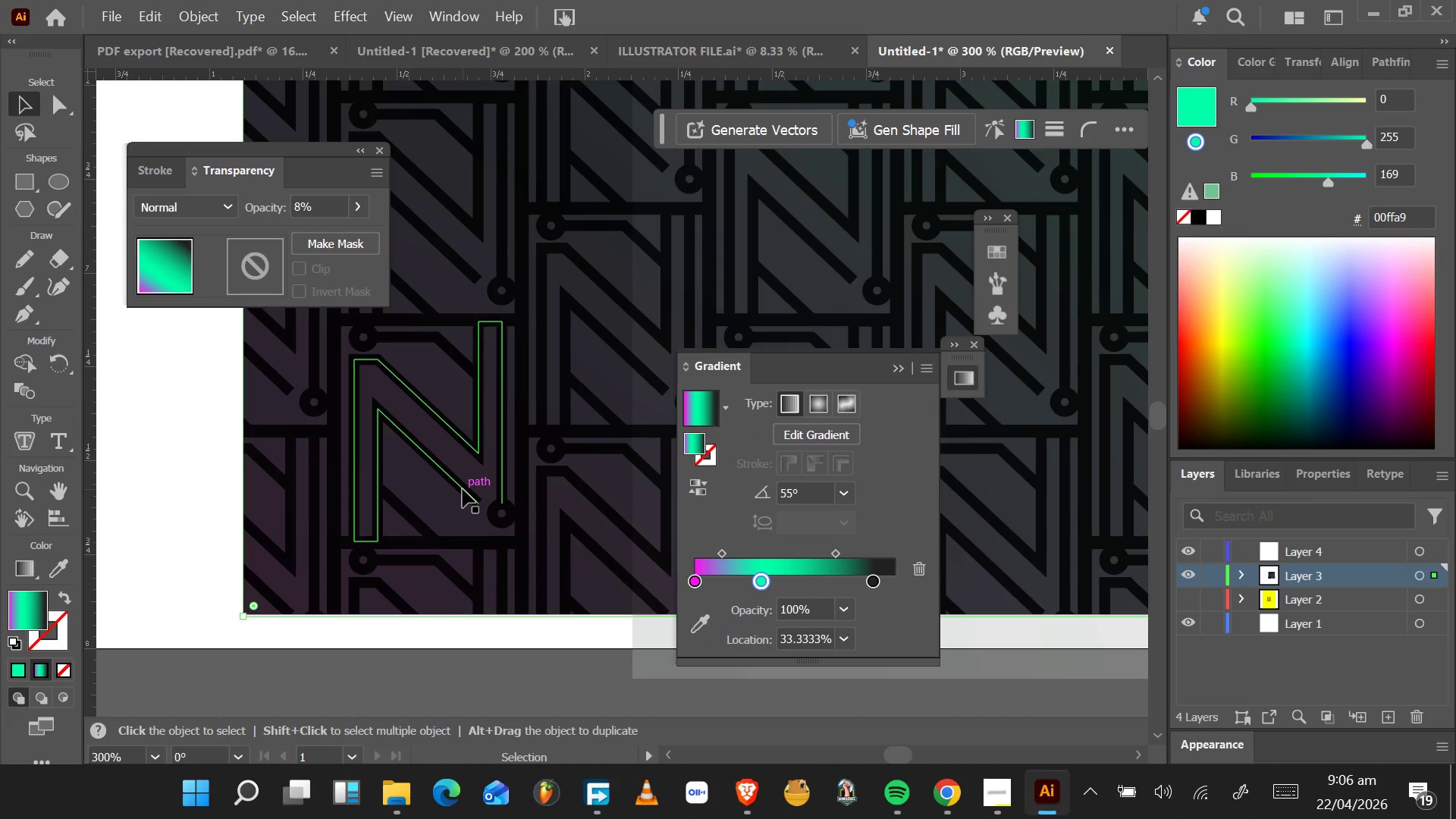 
left_click([463, 489])
 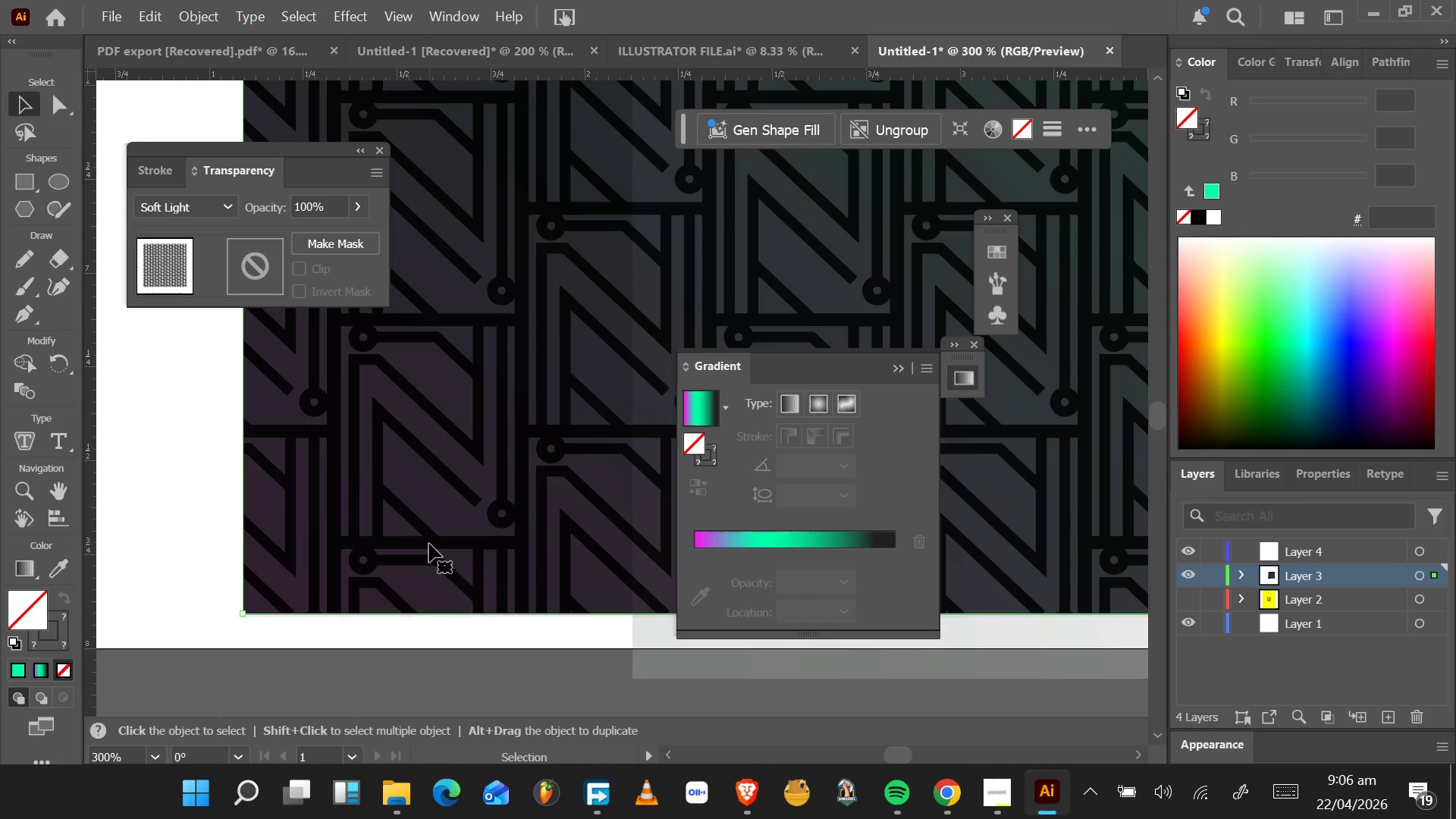 
left_click([428, 539])
 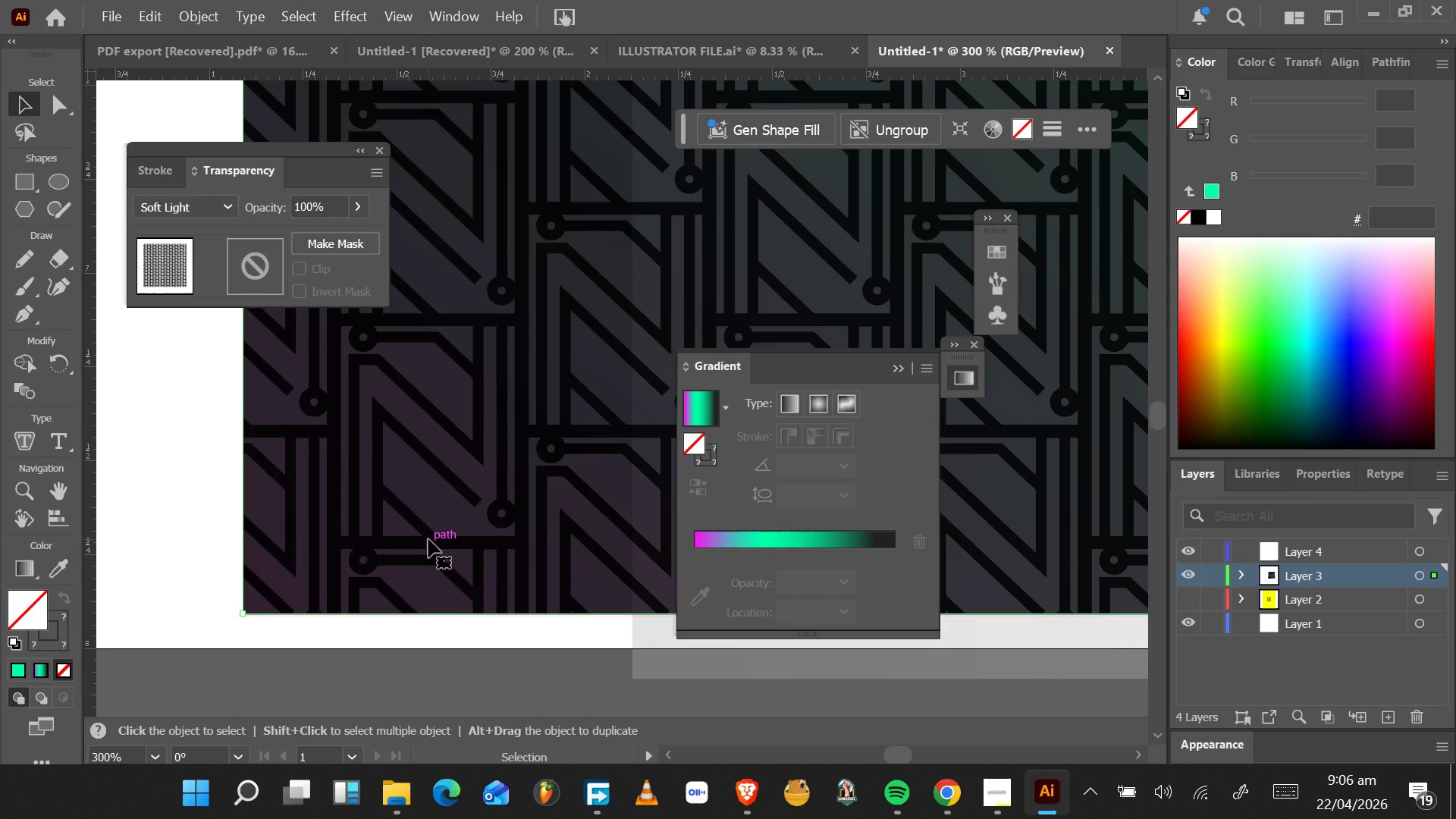 
hold_key(key=AltLeft, duration=0.45)
scroll: coordinate [428, 539], scroll_direction: down, amount: 3.0
 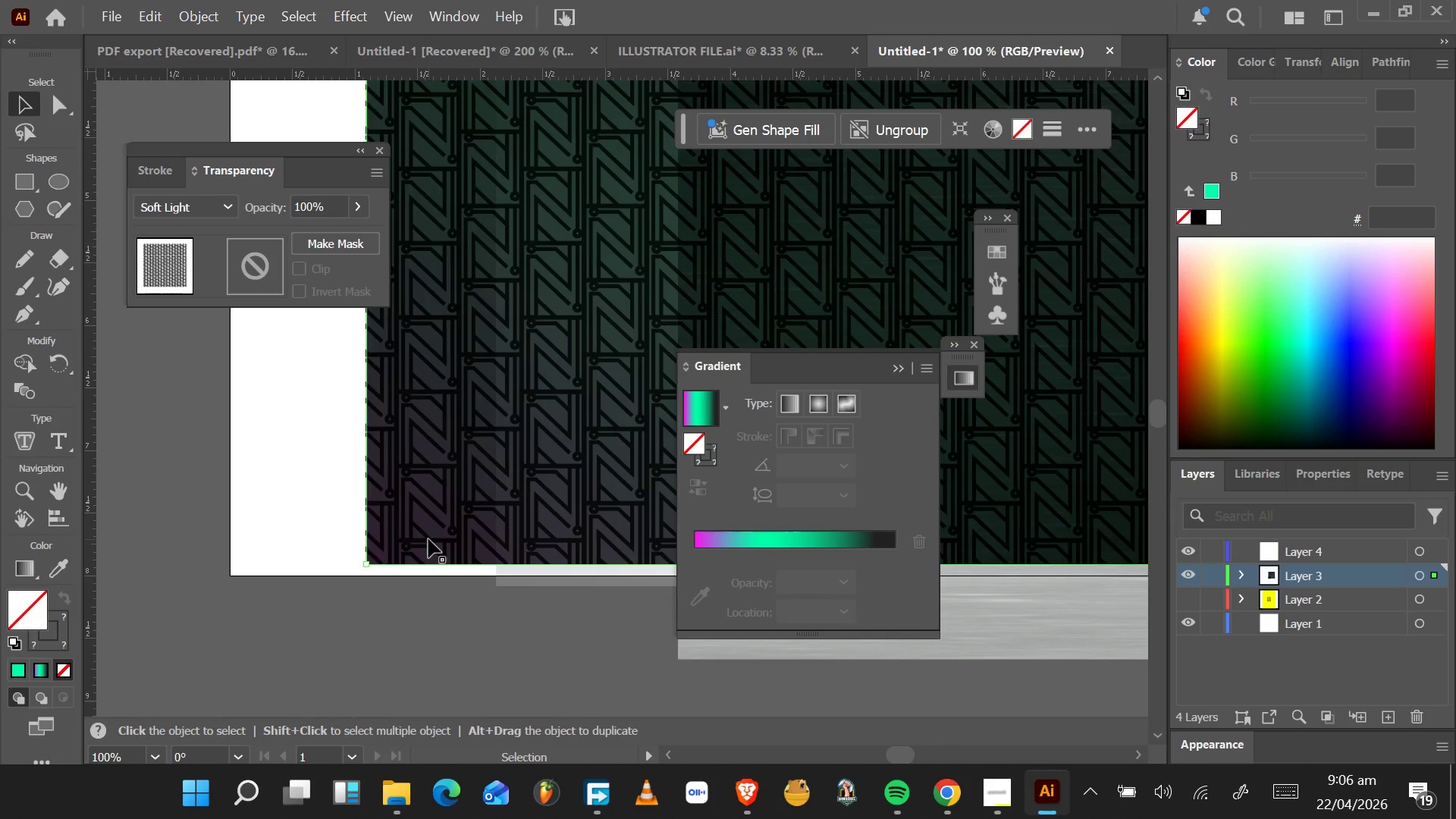 
left_click_drag(start_coordinate=[428, 539], to_coordinate=[365, 554])
 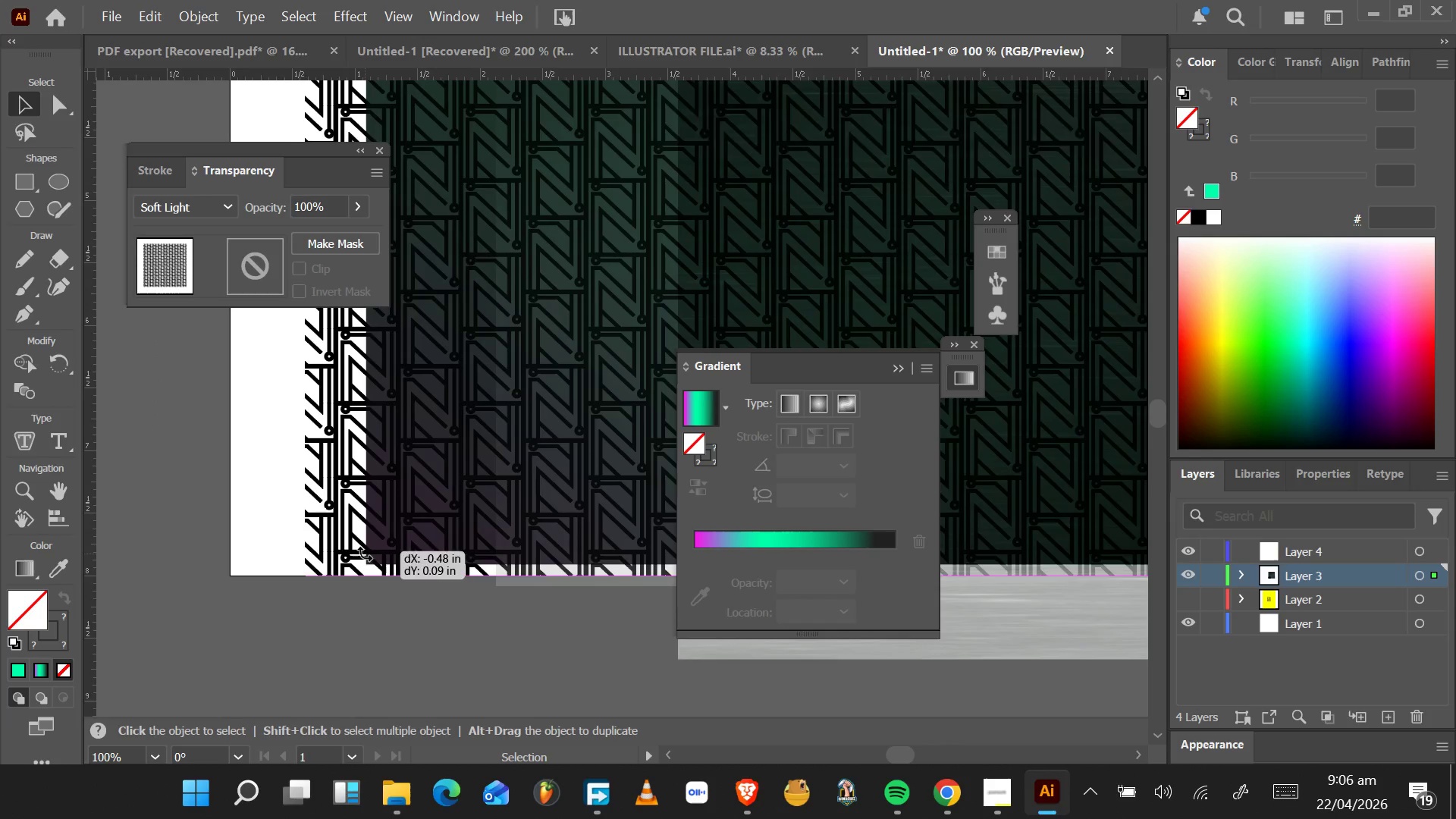 
key(Control+Z)
 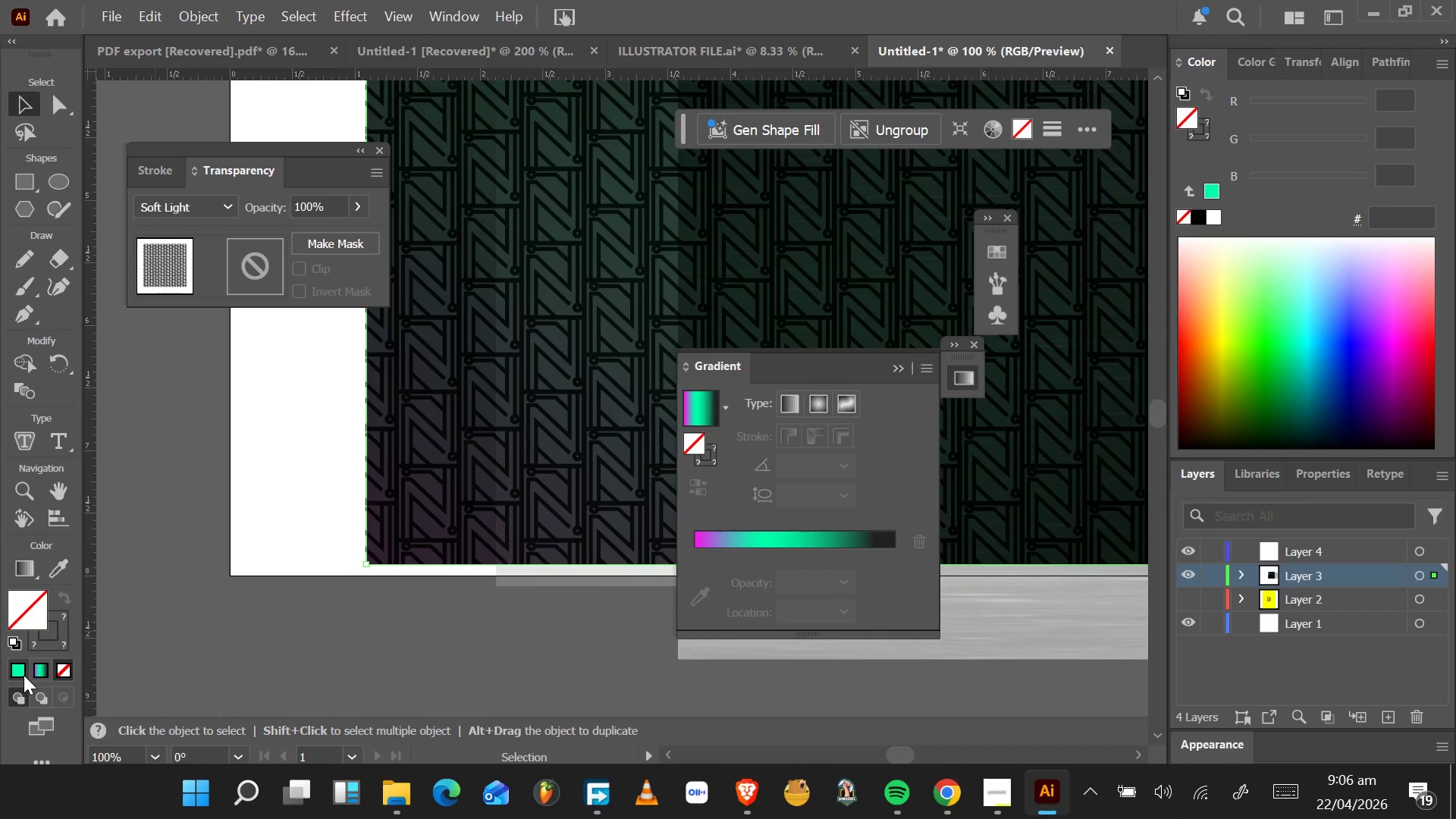 
double_click([60, 645])
 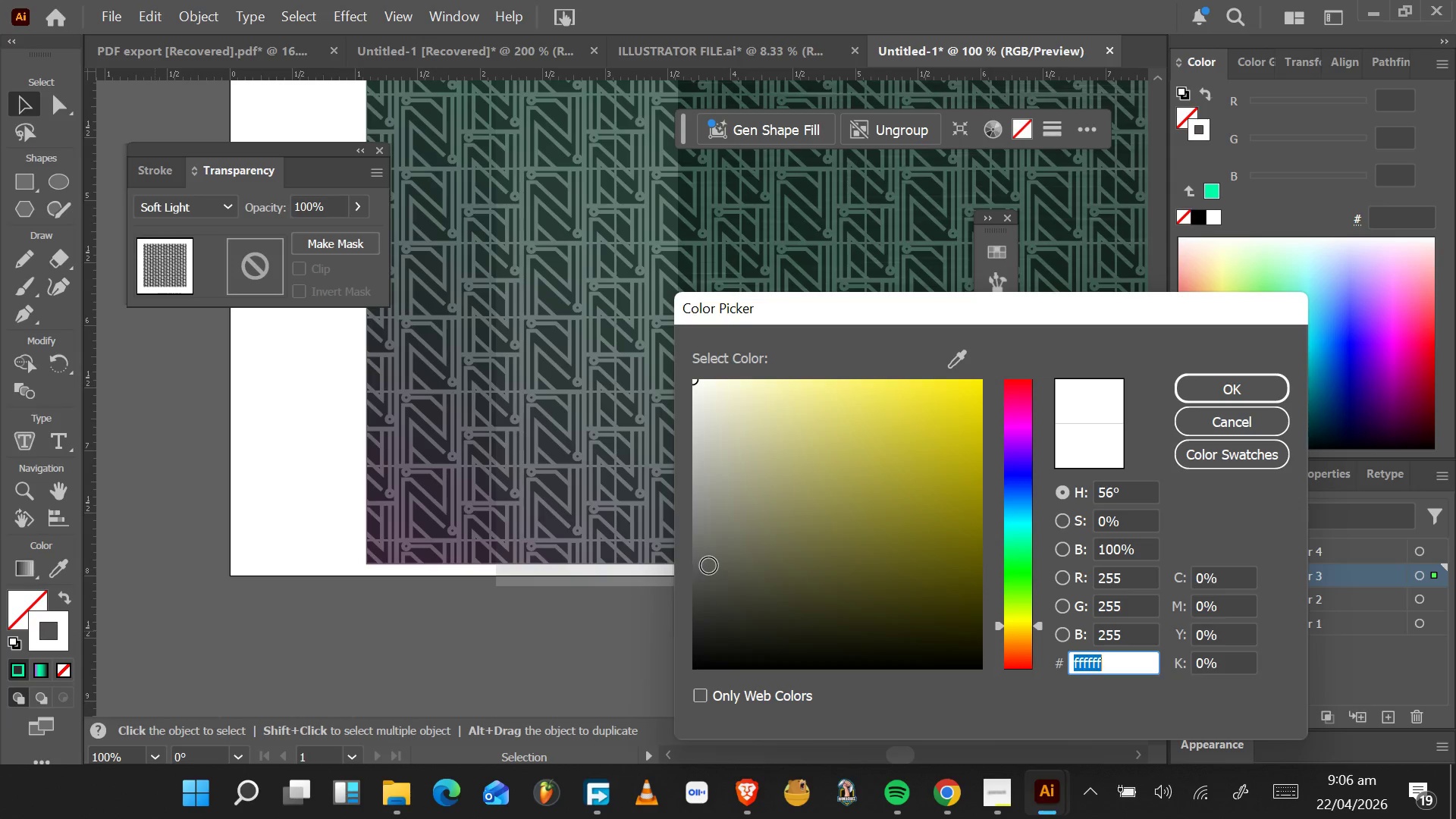 
left_click_drag(start_coordinate=[716, 560], to_coordinate=[677, 602])
 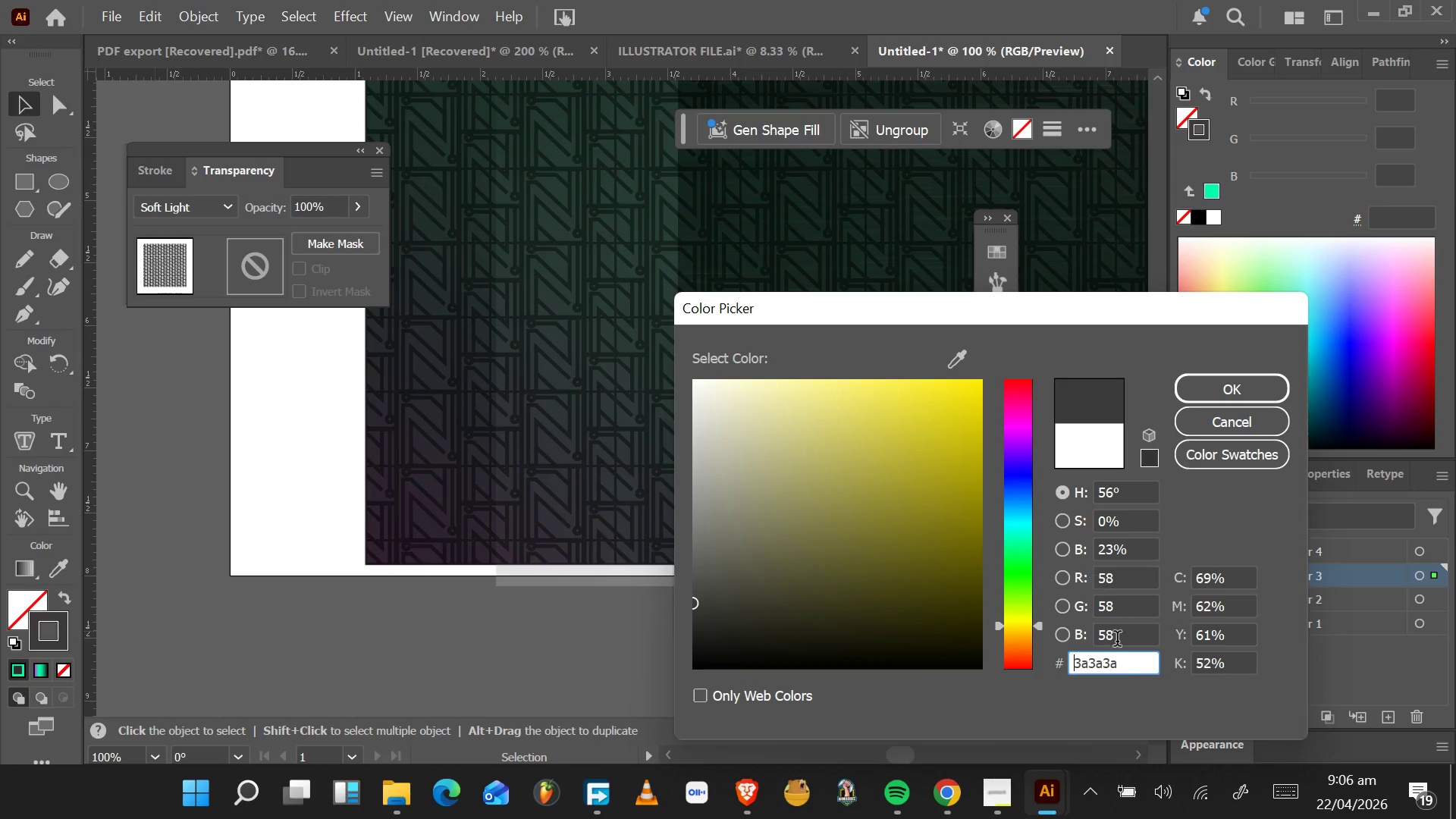 
left_click_drag(start_coordinate=[1119, 667], to_coordinate=[1058, 661])
 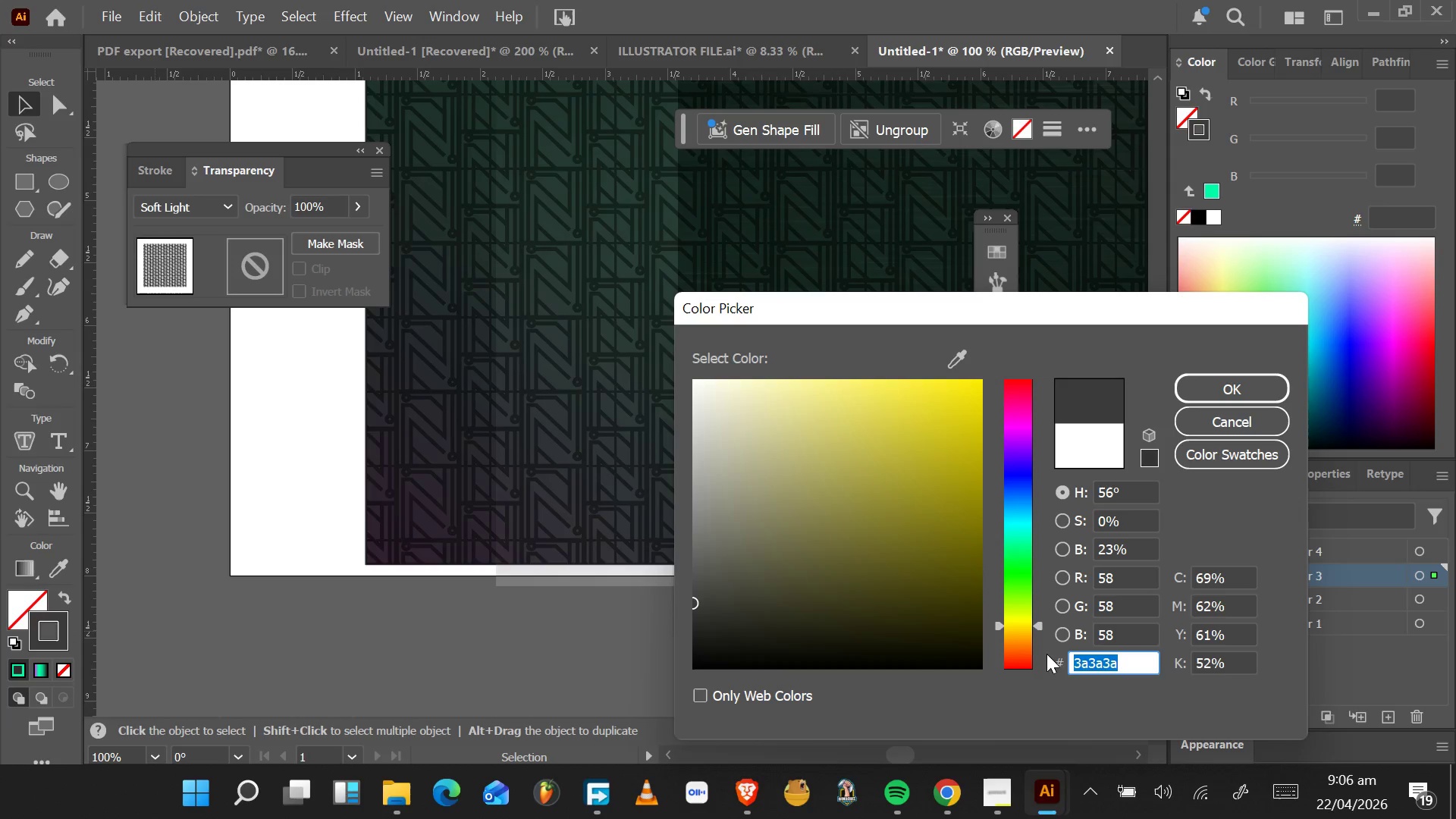 
type(212121)
 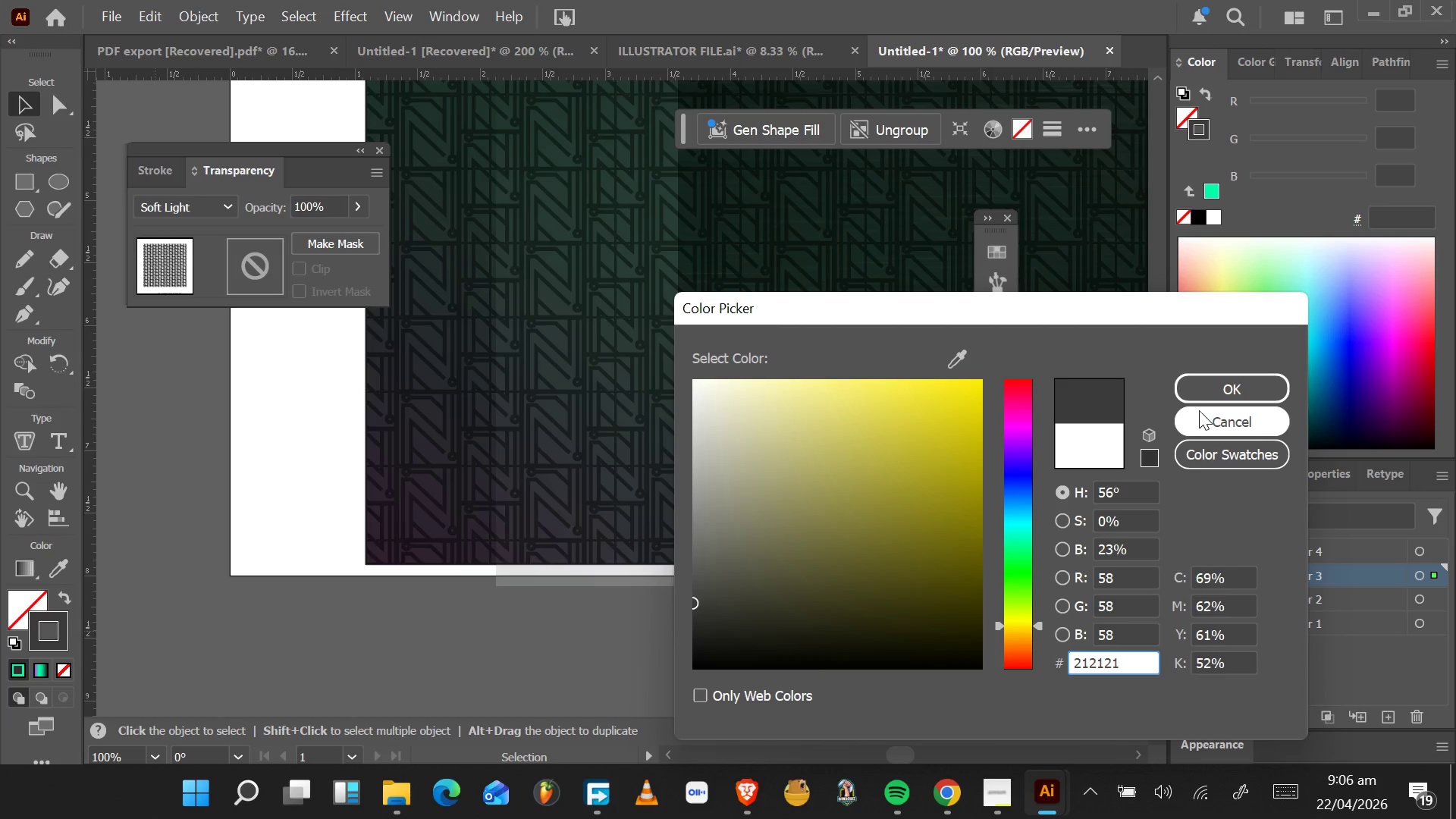 
left_click([1208, 391])
 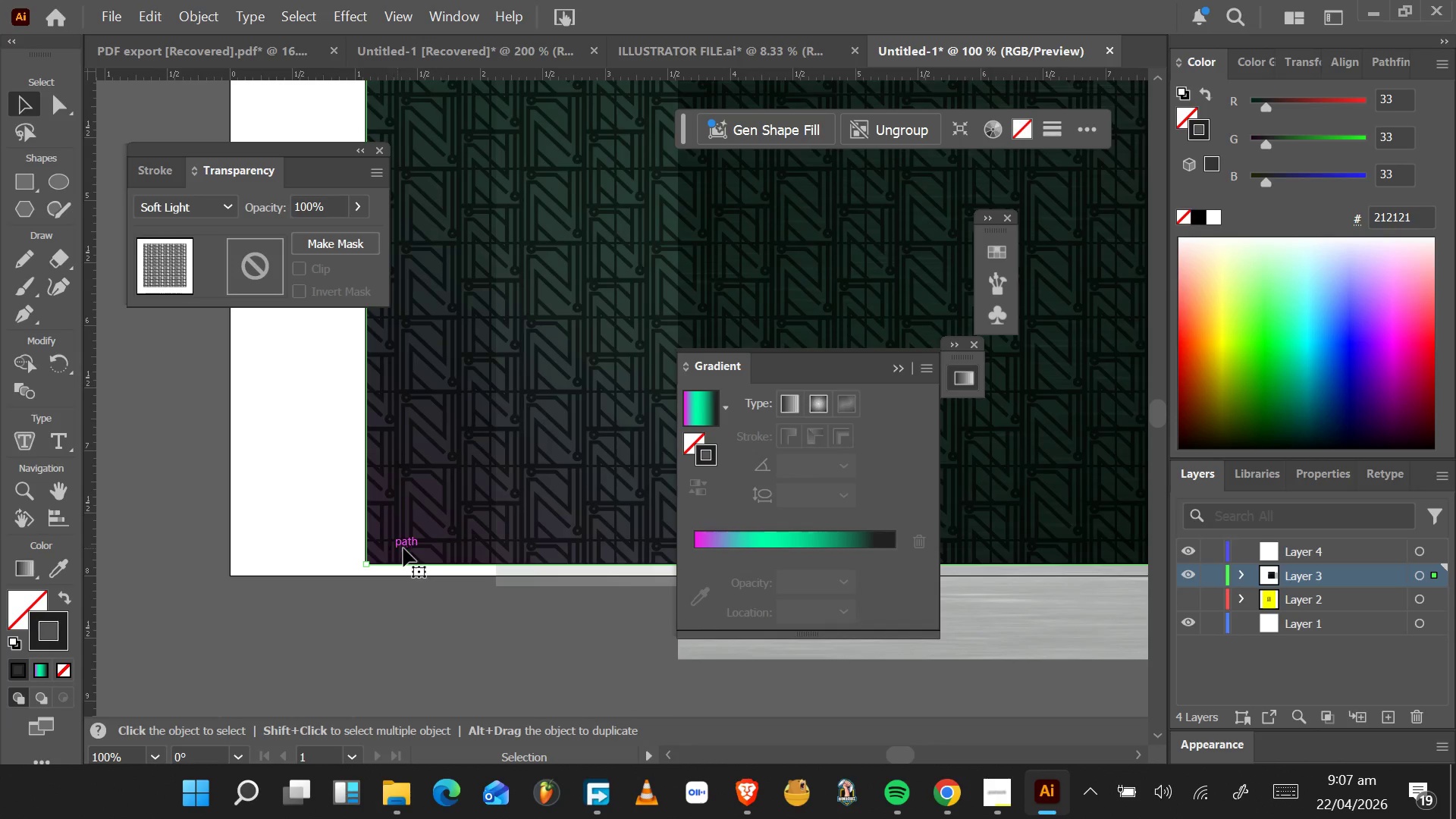 
hold_key(key=AltLeft, duration=0.83)
scroll: coordinate [588, 522], scroll_direction: down, amount: 3.0
 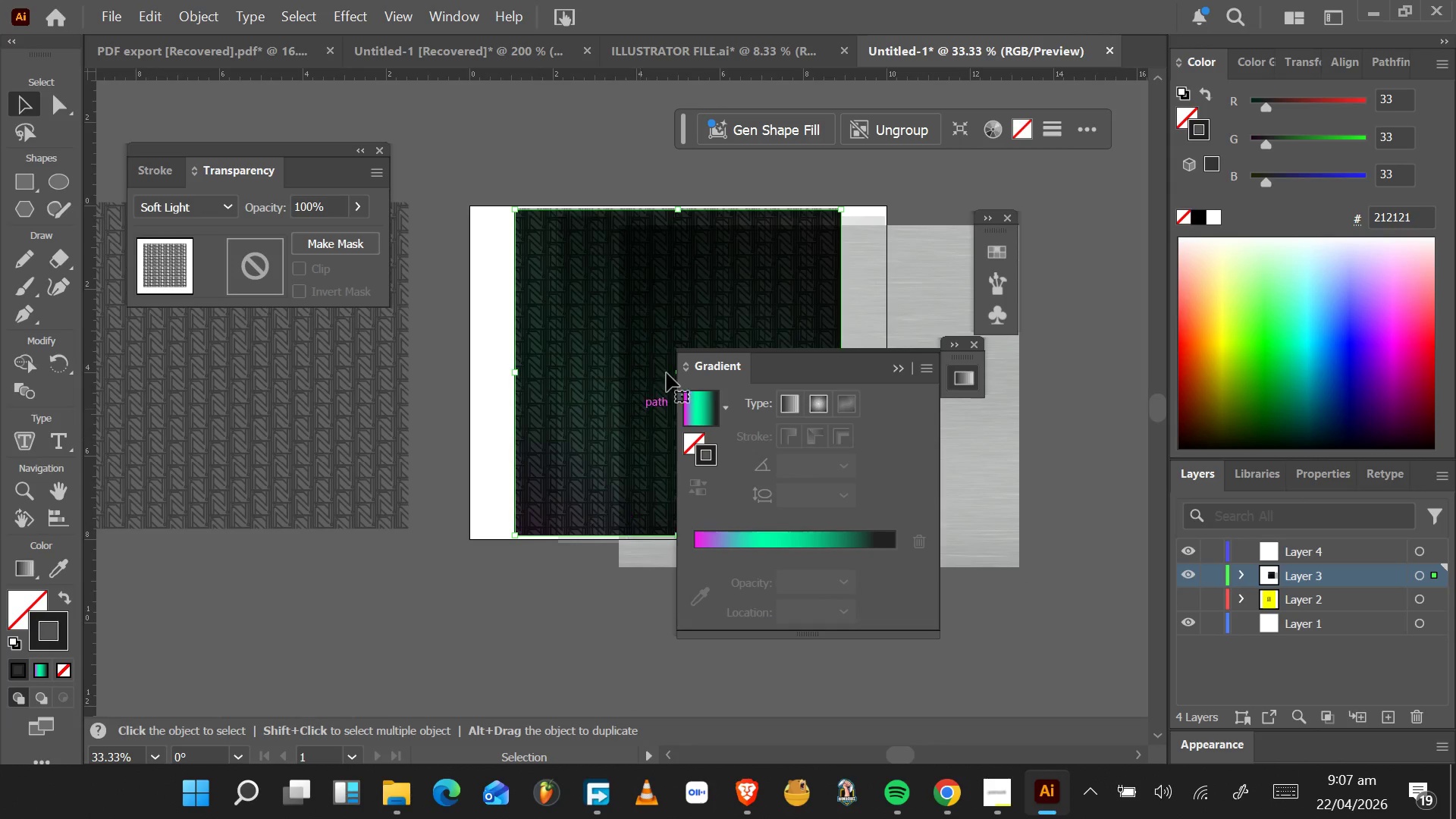 
hold_key(key=AltLeft, duration=0.92)
scroll: coordinate [774, 278], scroll_direction: up, amount: 4.0
 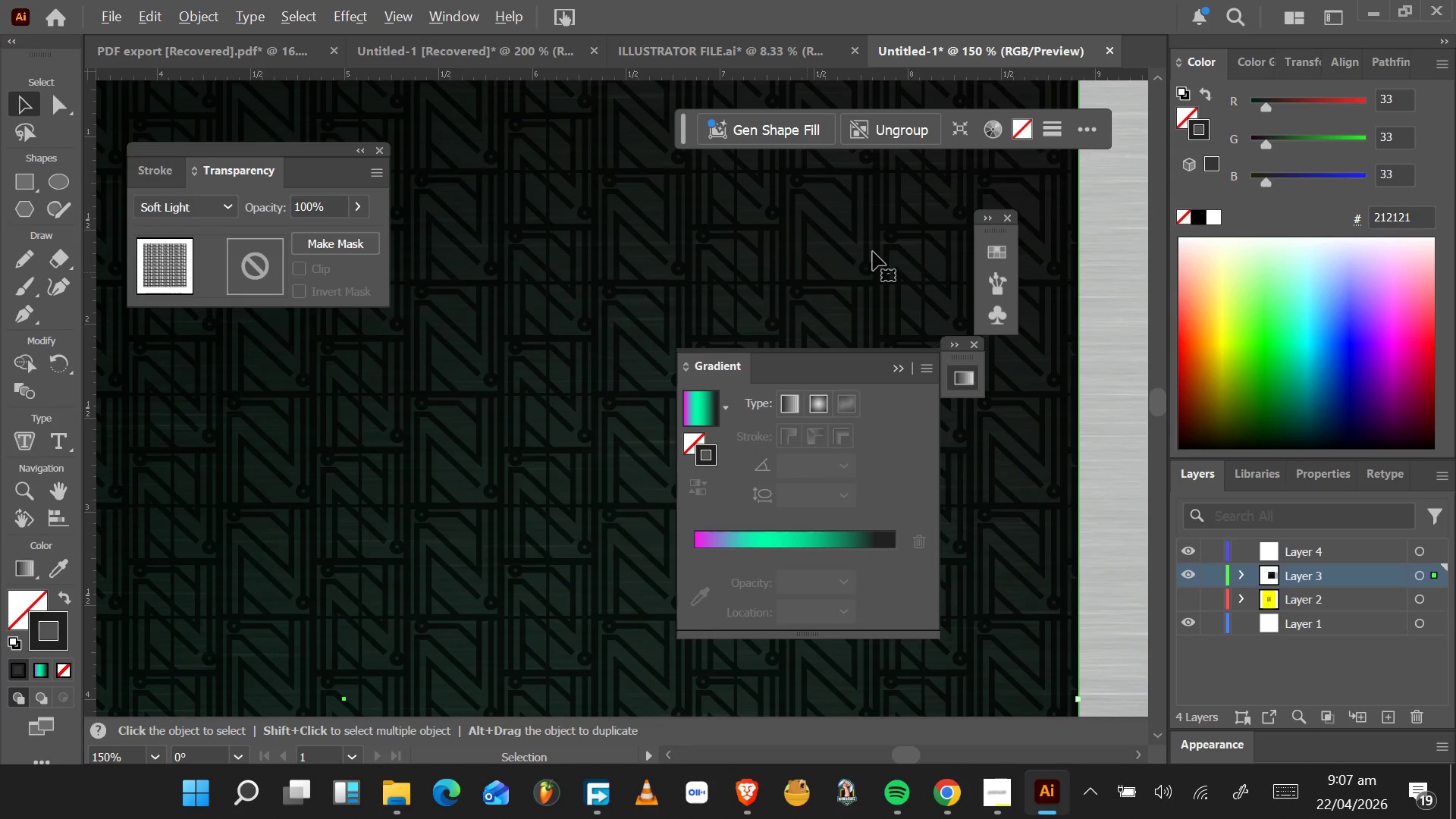 
hold_key(key=AltLeft, duration=0.8)
scroll: coordinate [870, 271], scroll_direction: down, amount: 10.0
 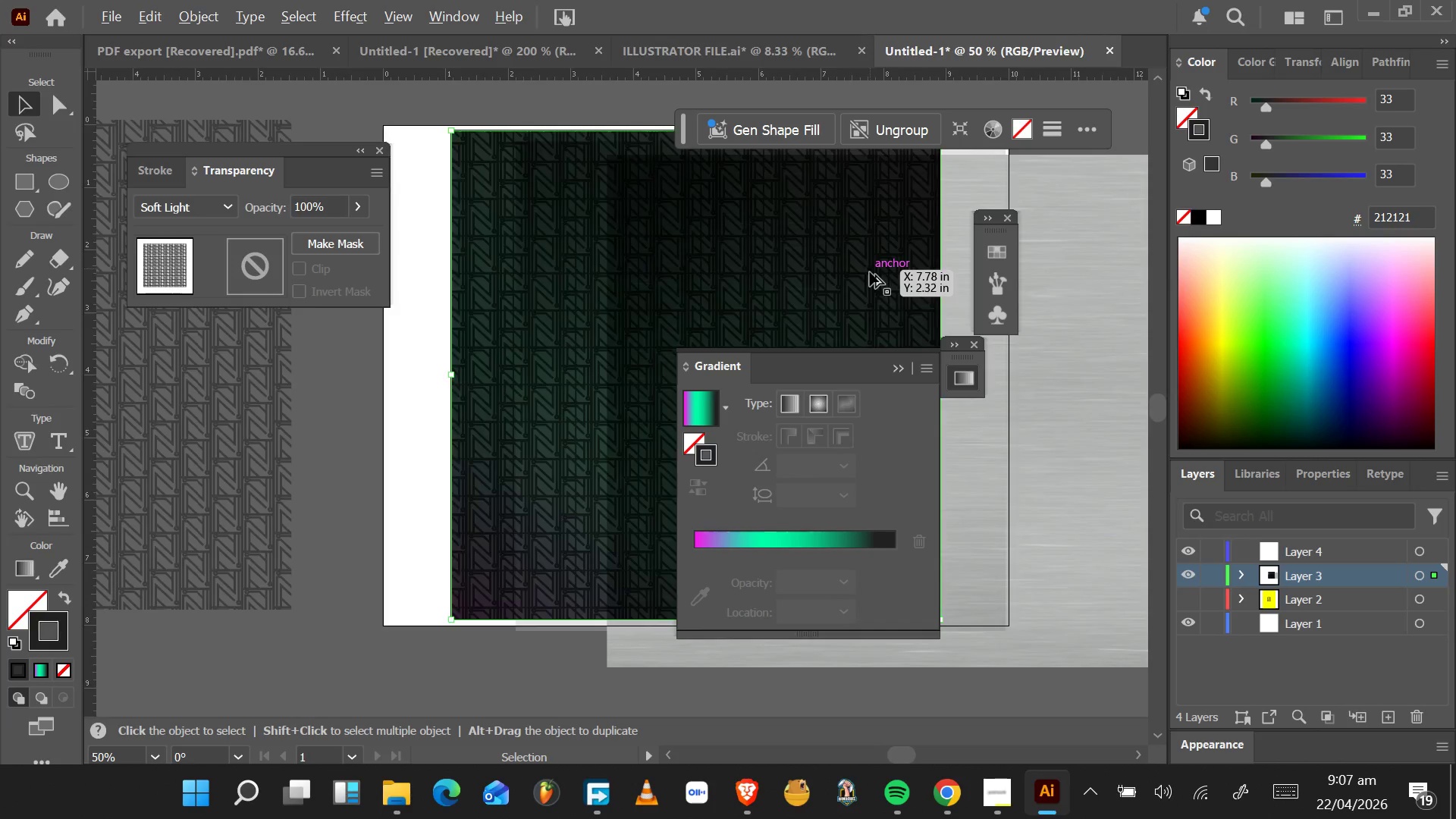 
hold_key(key=AltLeft, duration=1.5)
scroll: coordinate [580, 259], scroll_direction: up, amount: 10.0
 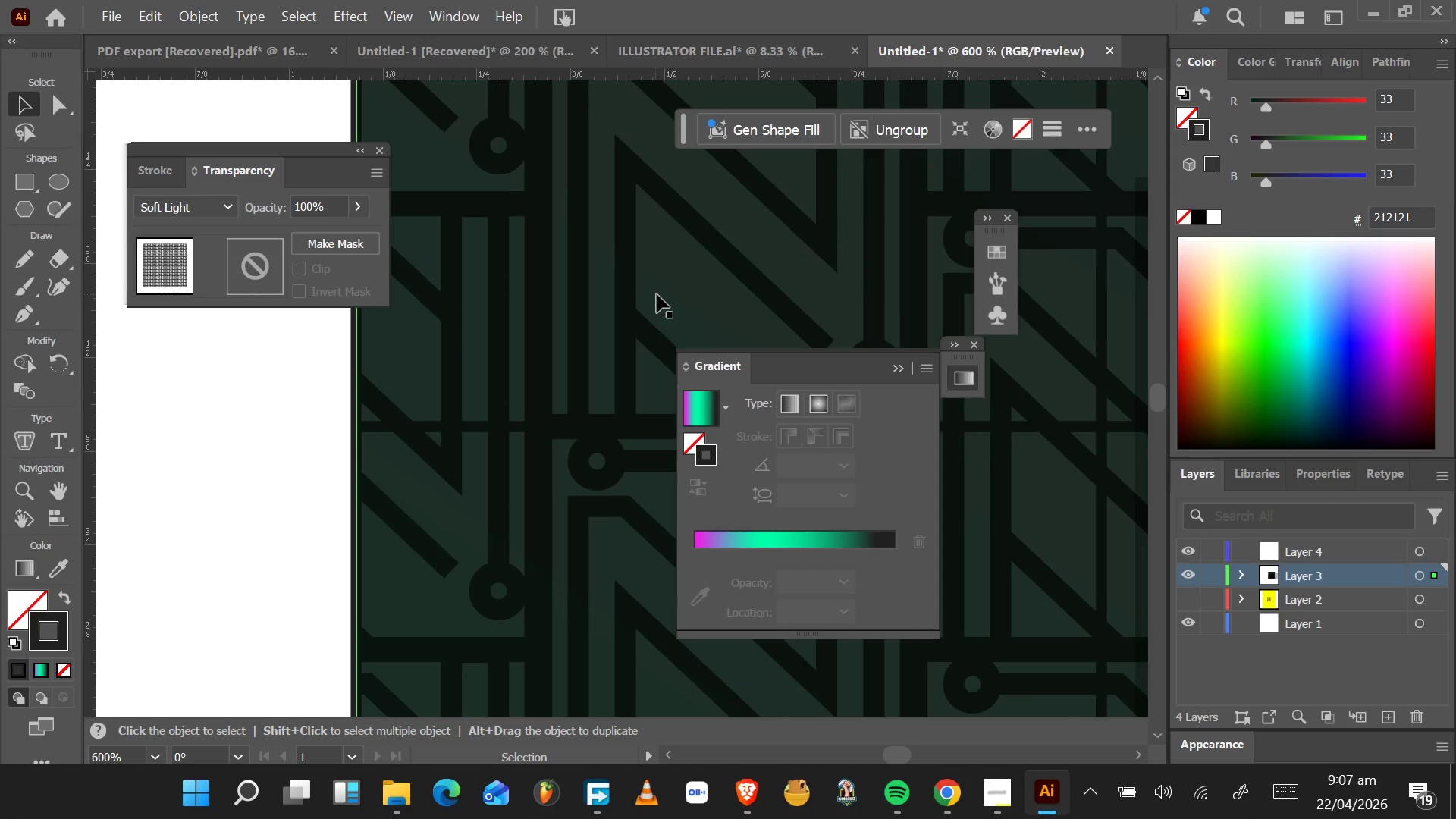 
left_click_drag(start_coordinate=[661, 294], to_coordinate=[761, 349])
 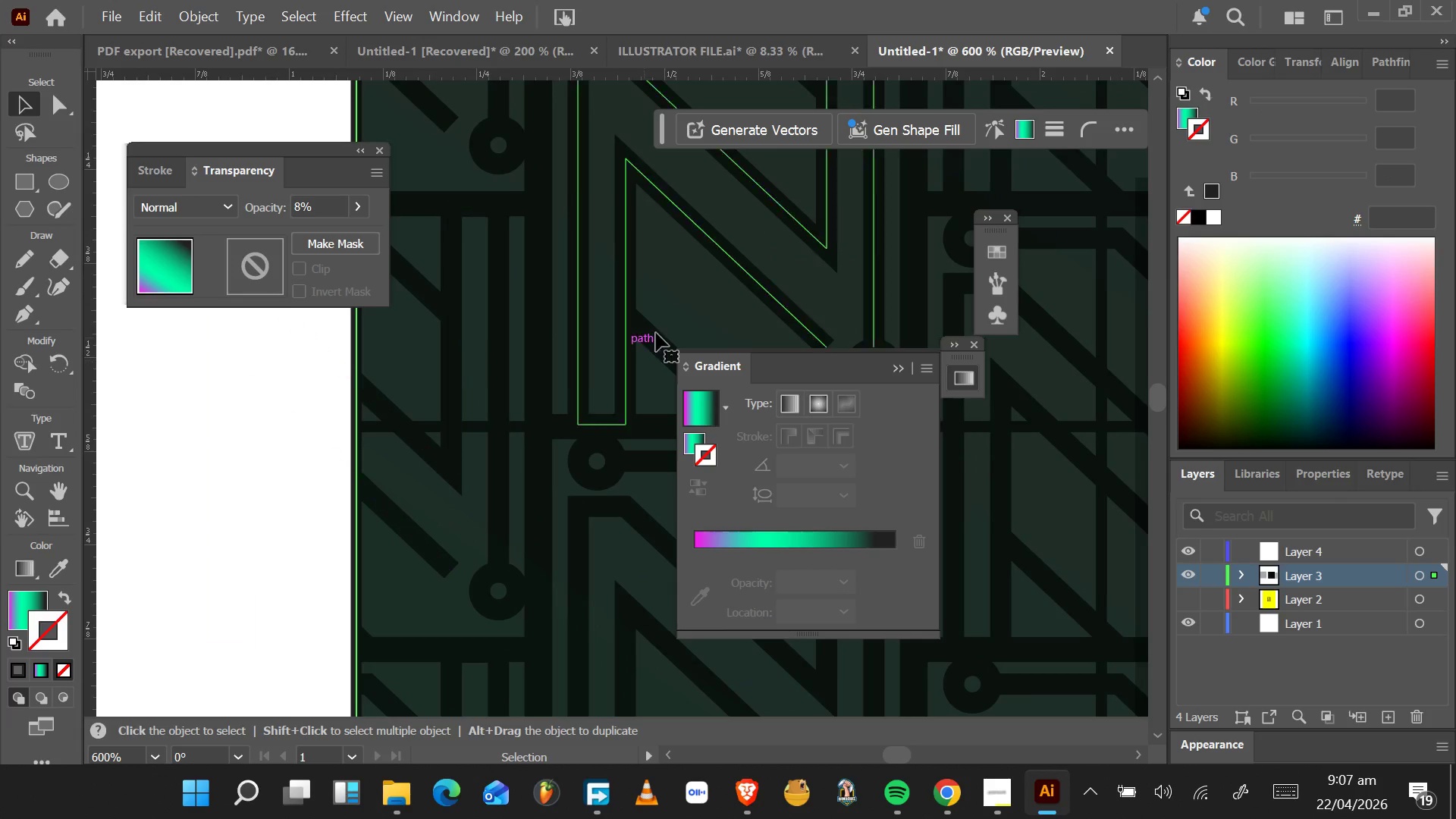 
left_click_drag(start_coordinate=[689, 303], to_coordinate=[774, 326])
 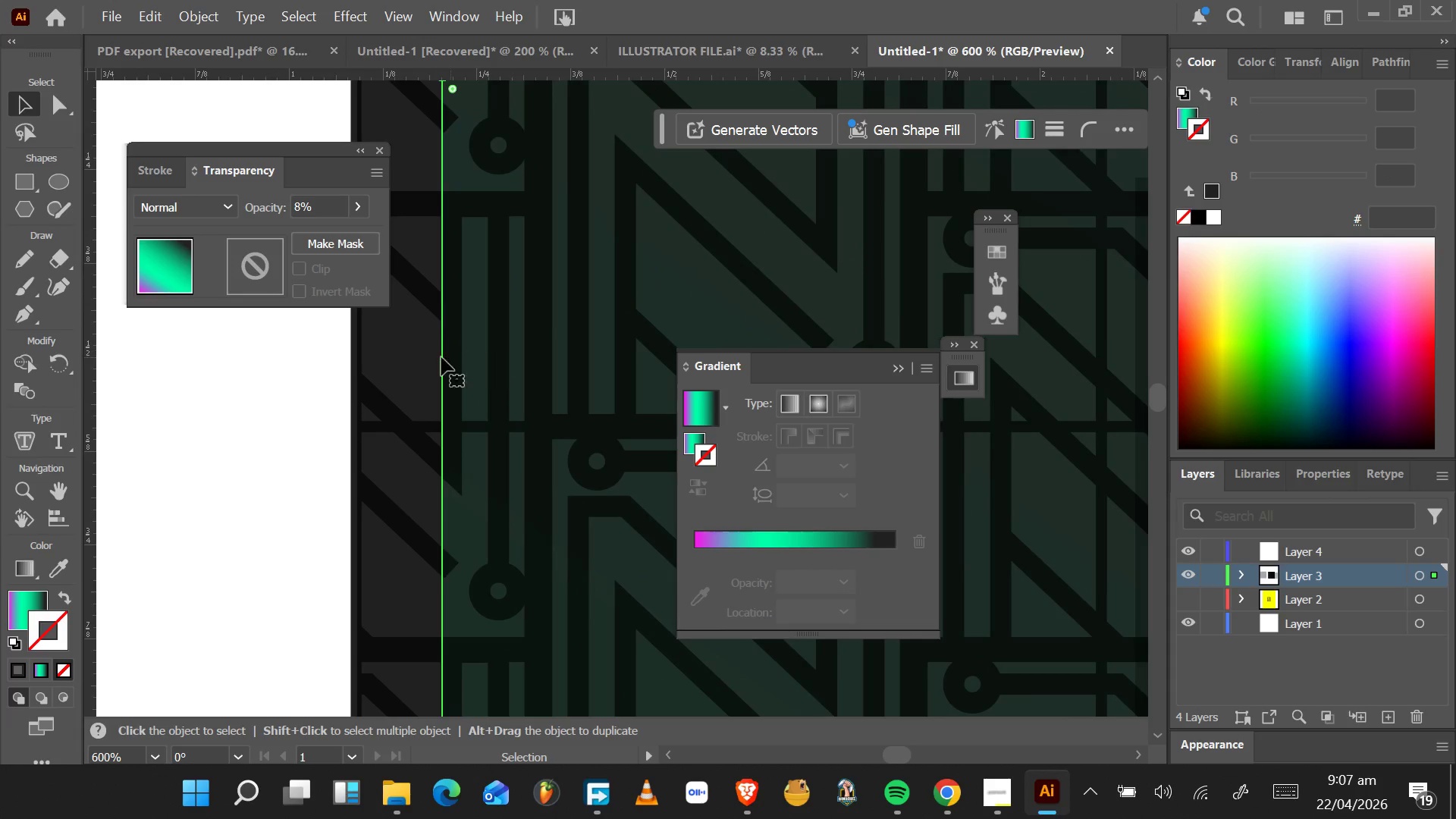 
left_click([427, 357])
 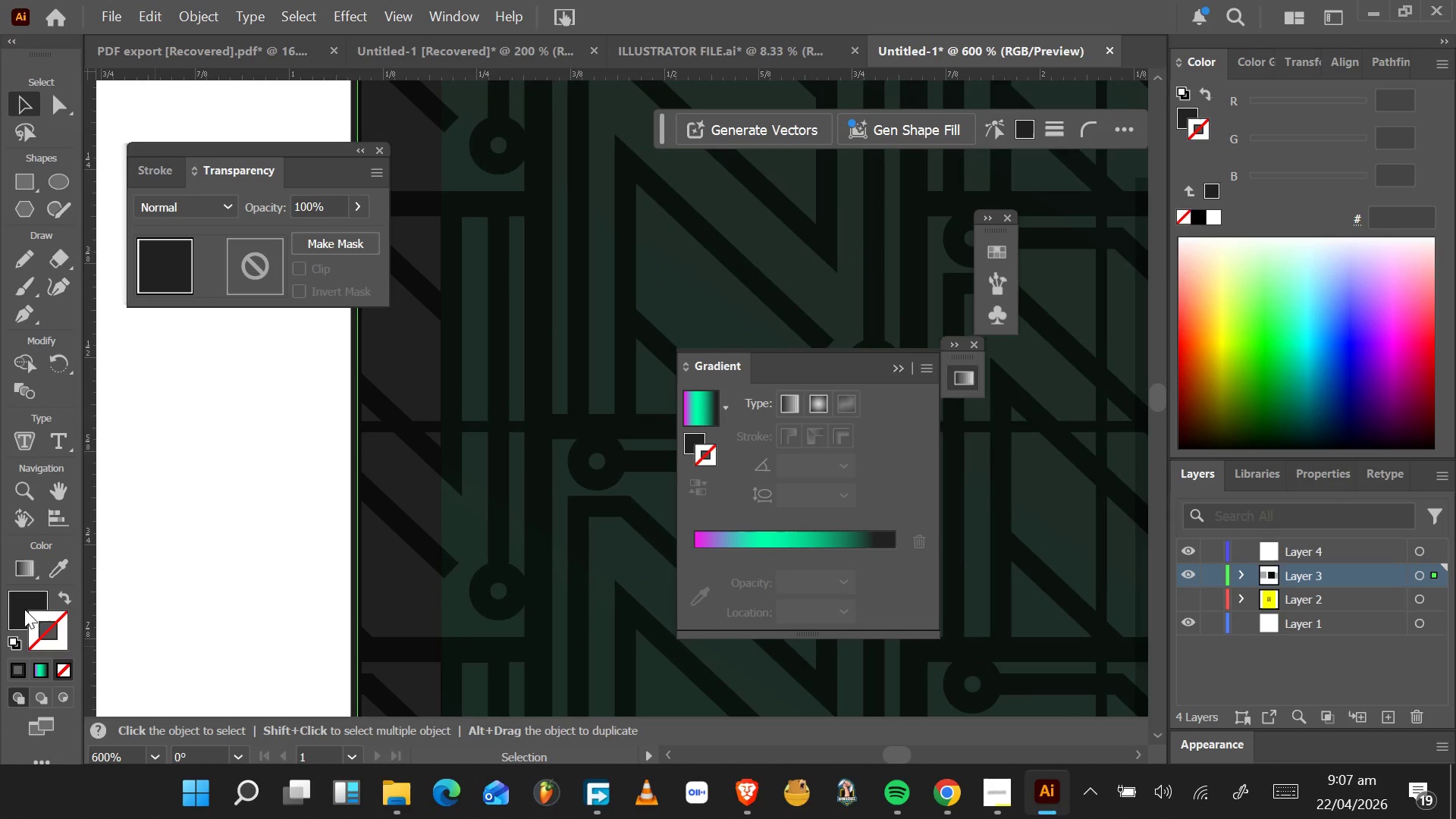 
double_click([19, 603])
 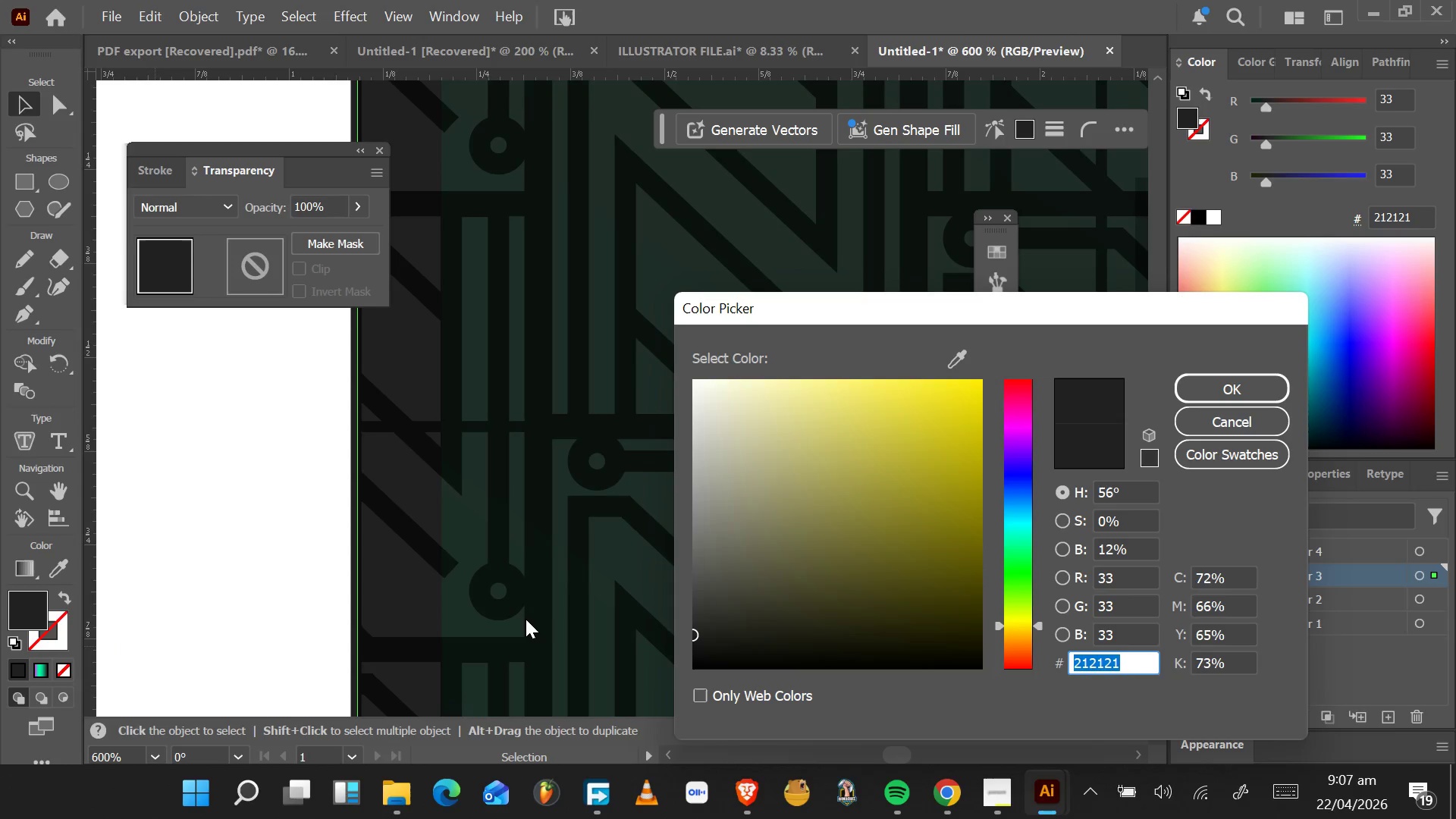 
type(21)
 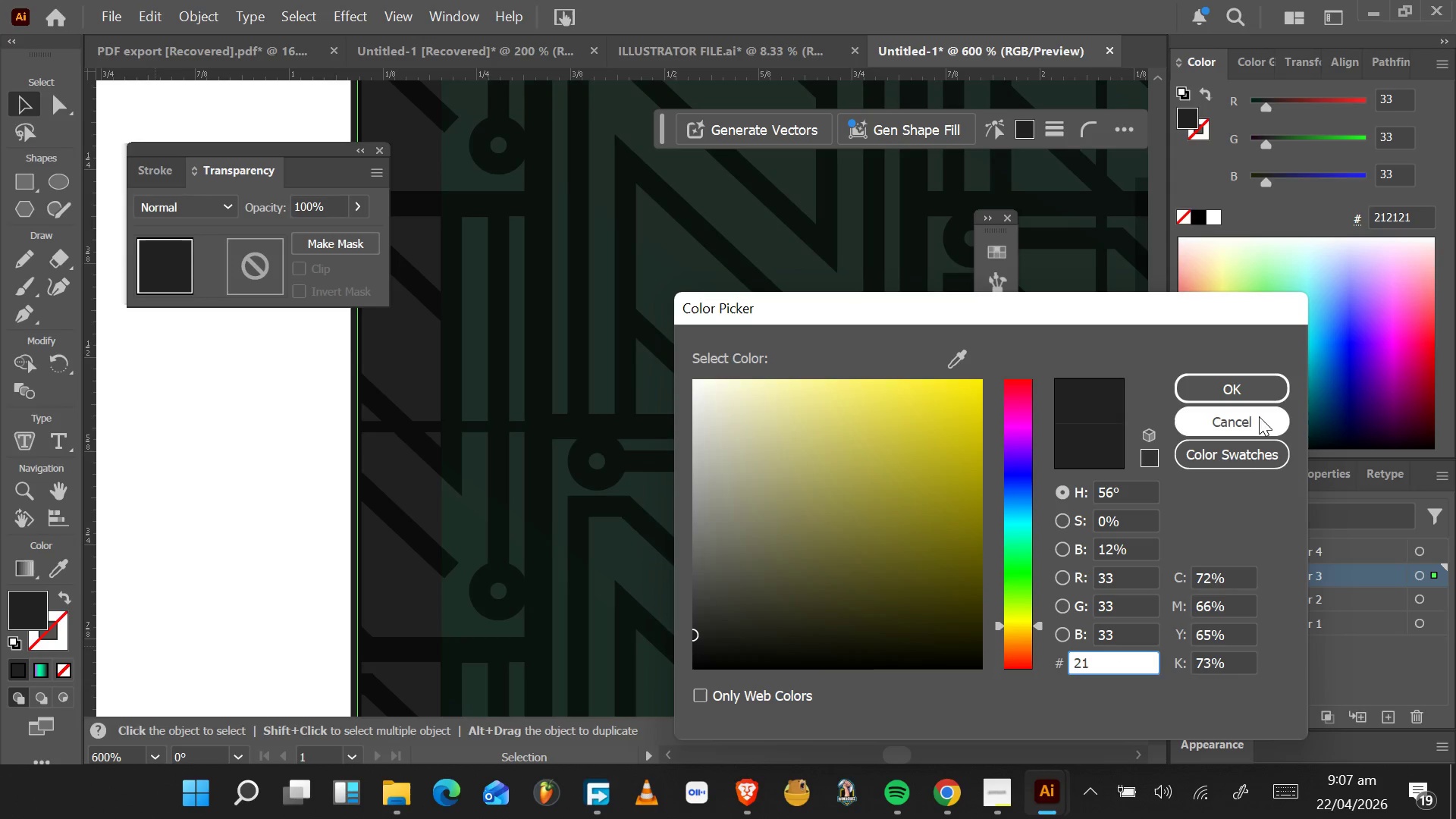 
type(2121)
 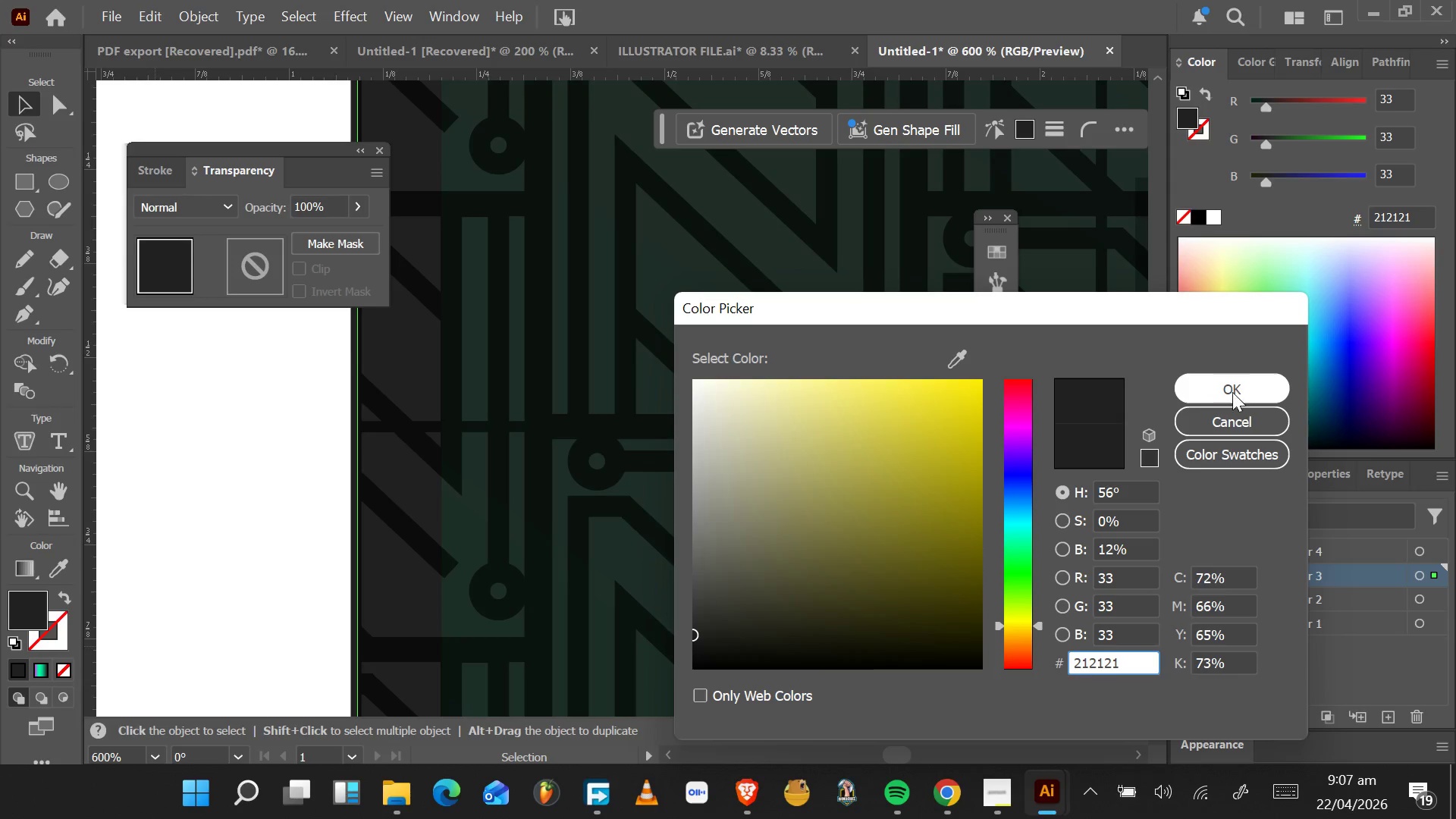 
left_click([1232, 390])
 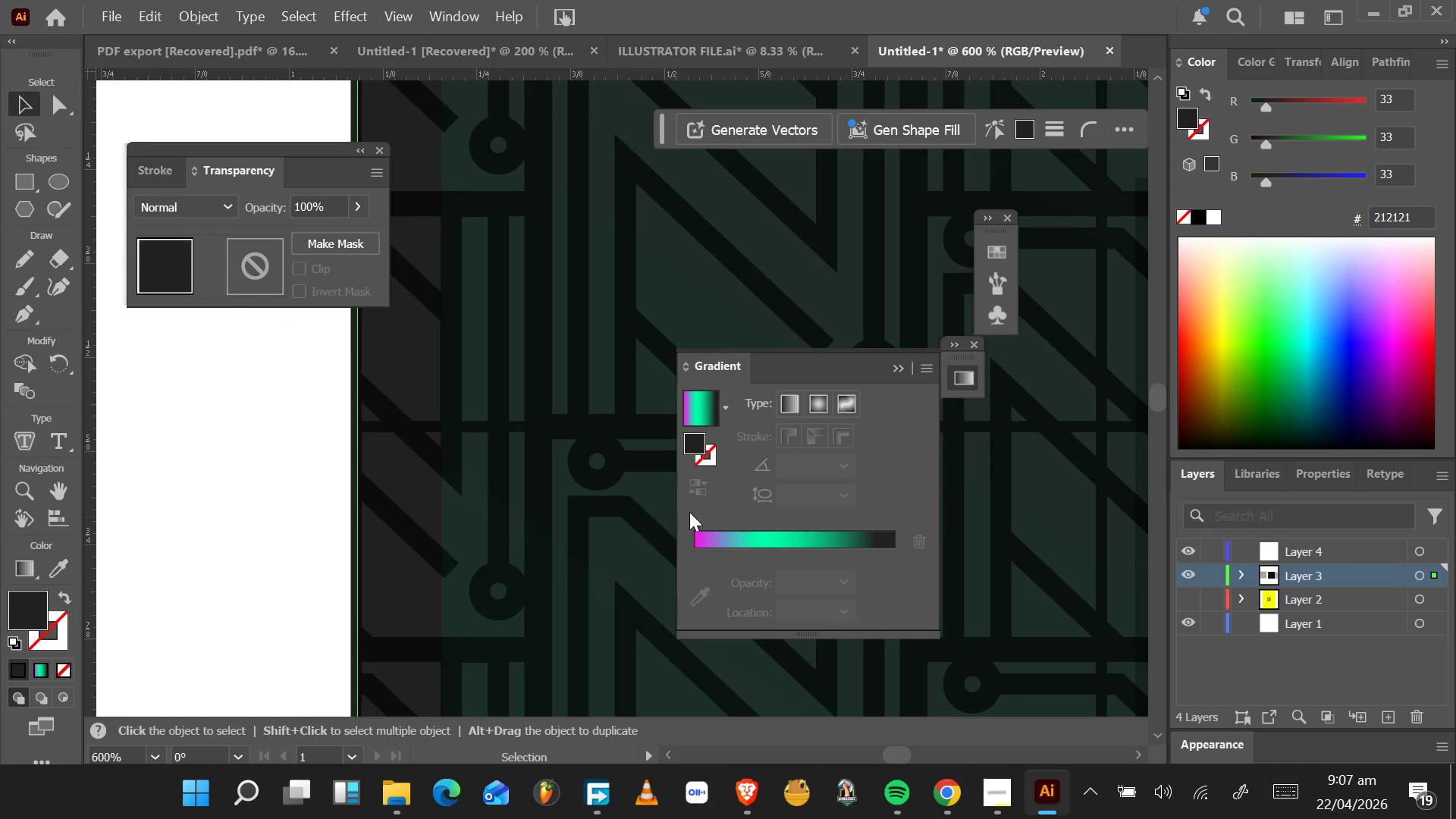 
left_click([422, 500])
 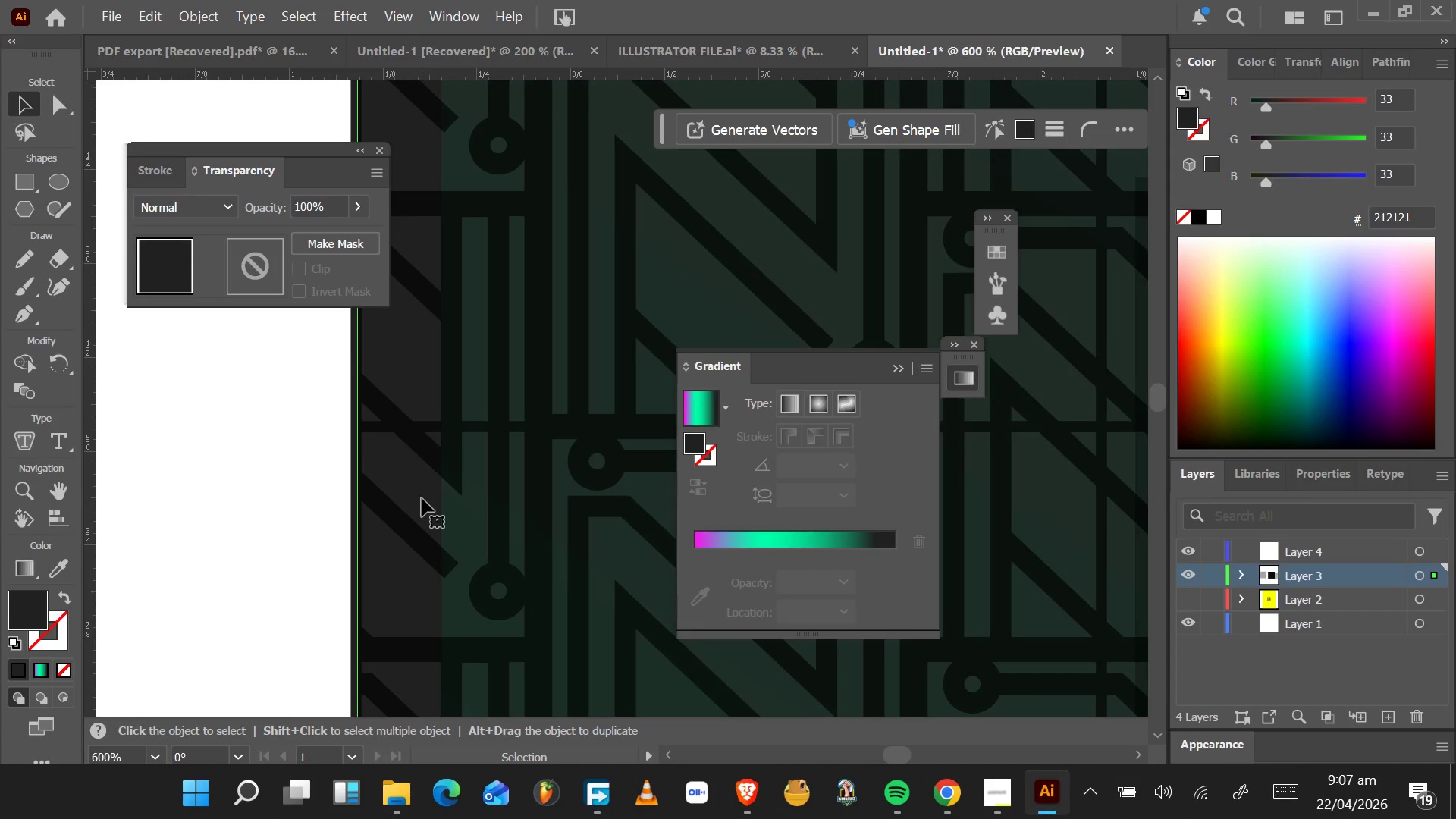 
left_click_drag(start_coordinate=[421, 495], to_coordinate=[284, 491])
 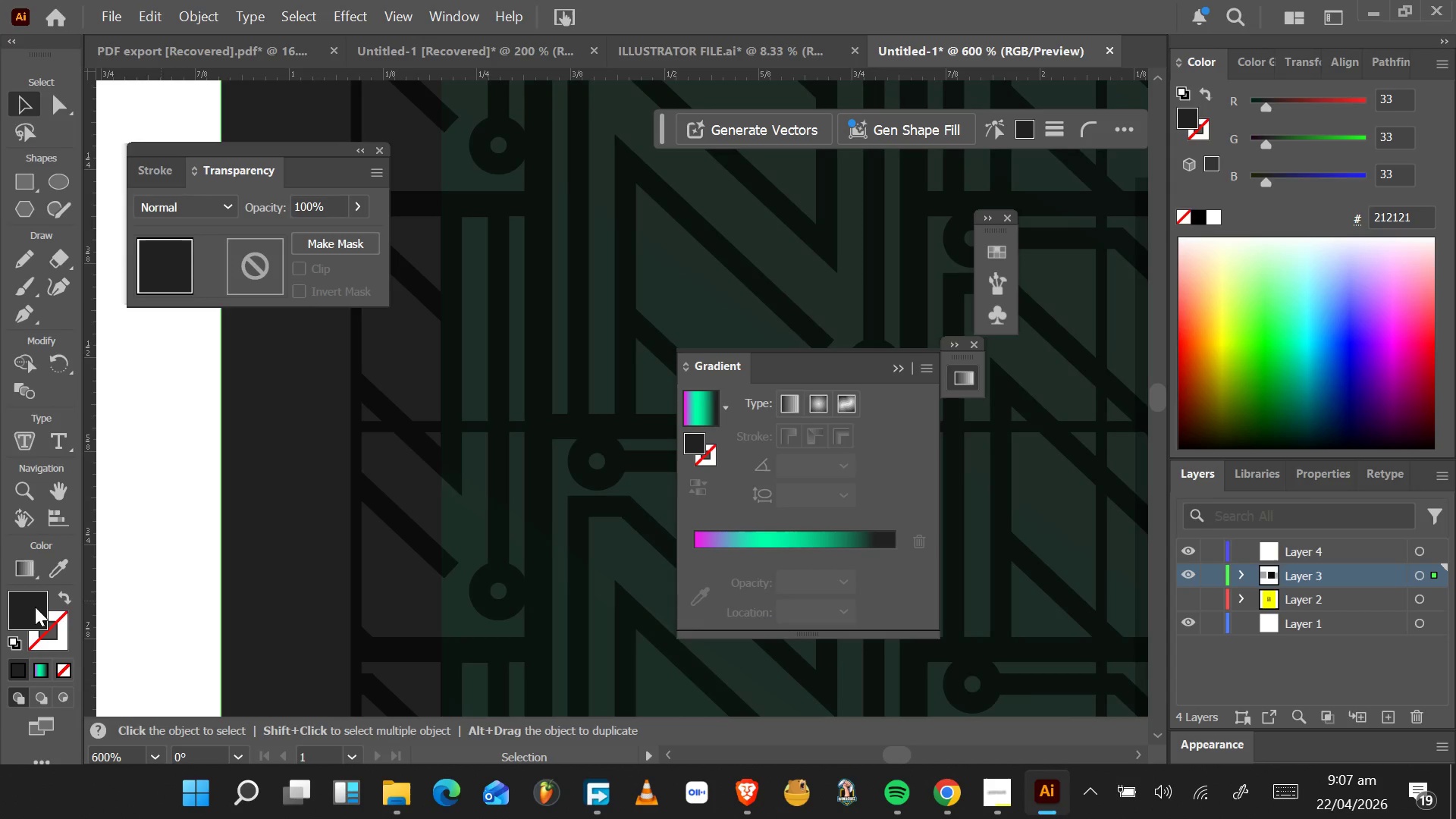 
double_click([35, 607])
 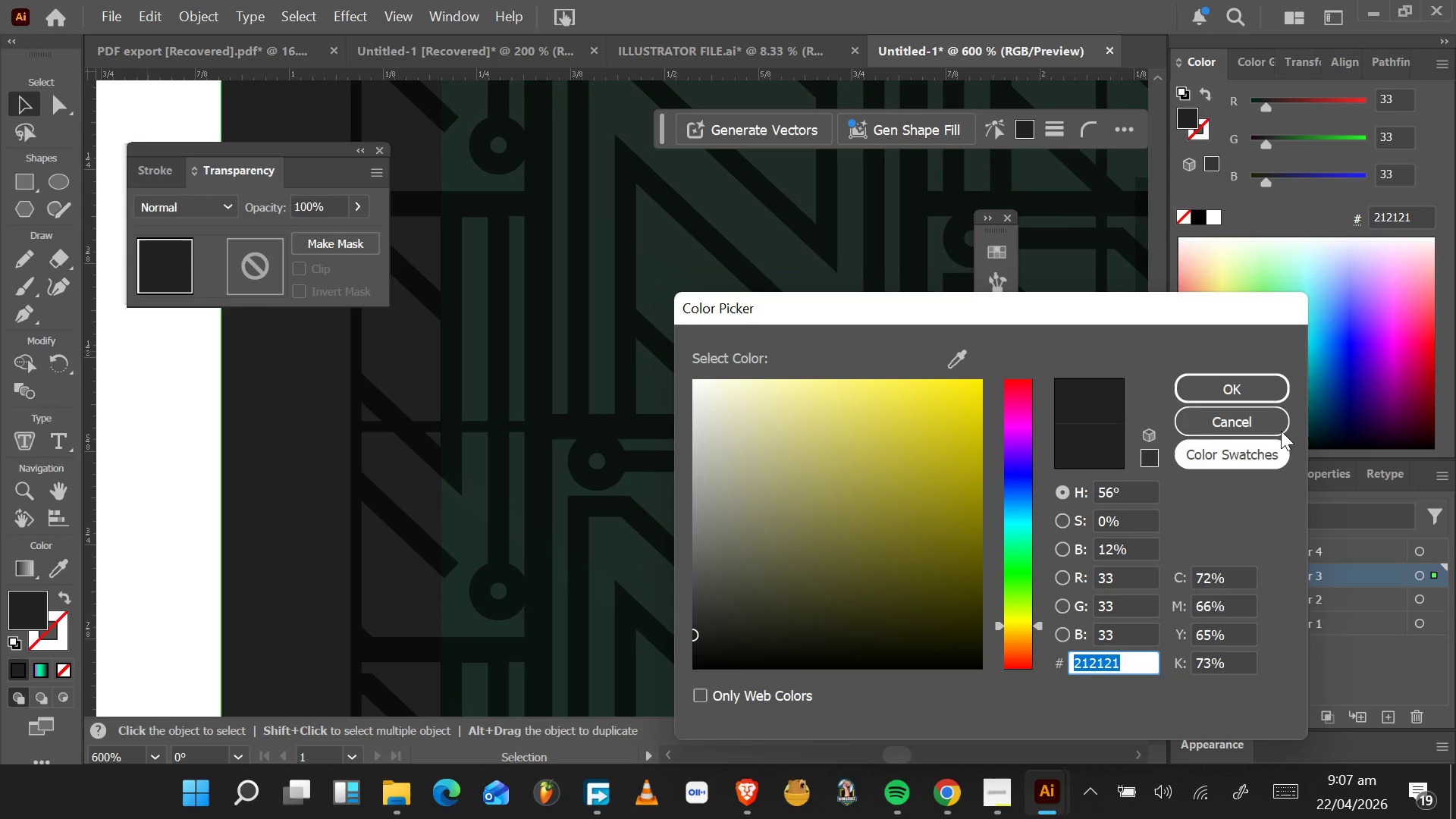 
left_click([1270, 392])
 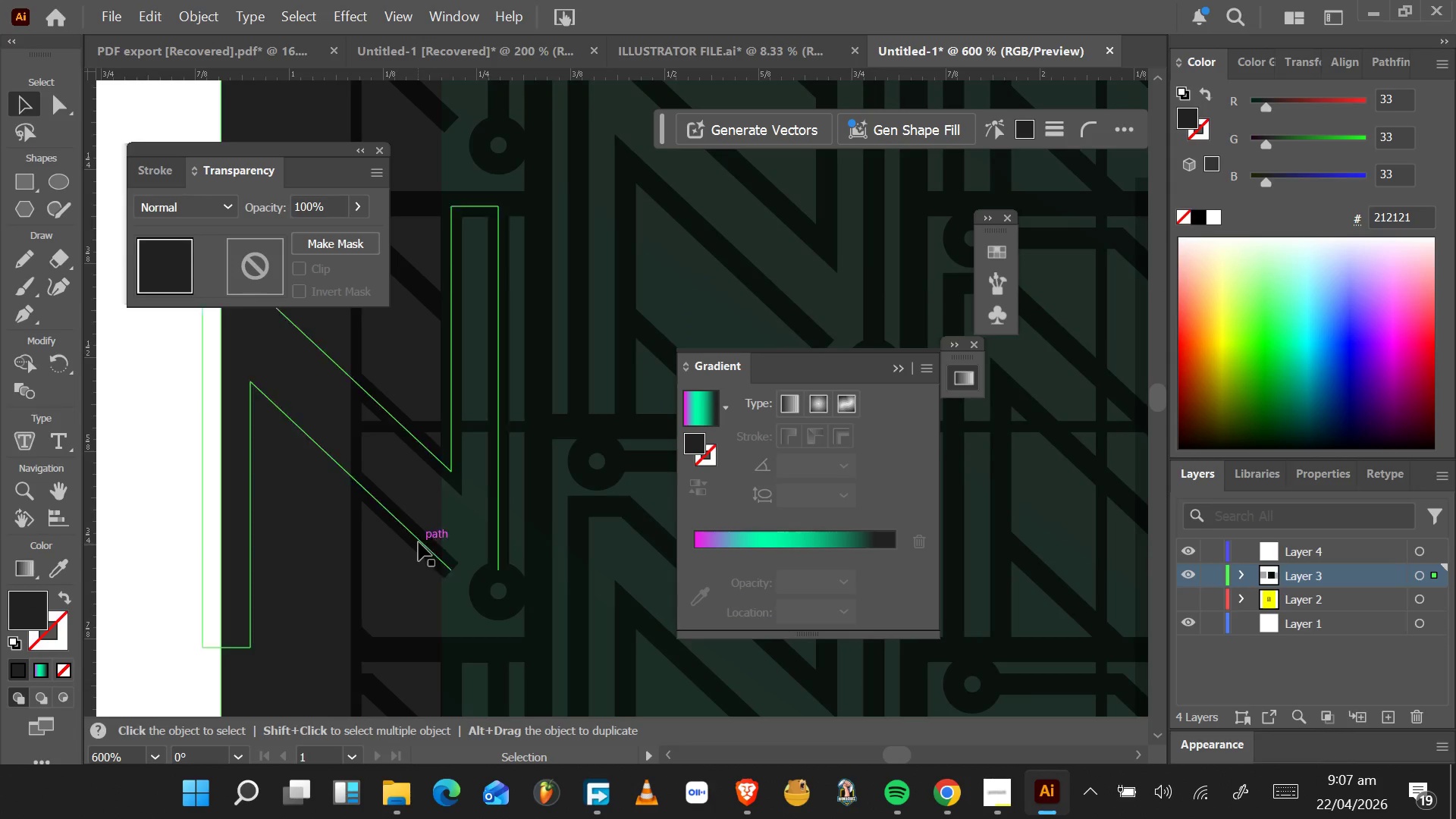 
left_click([419, 543])
 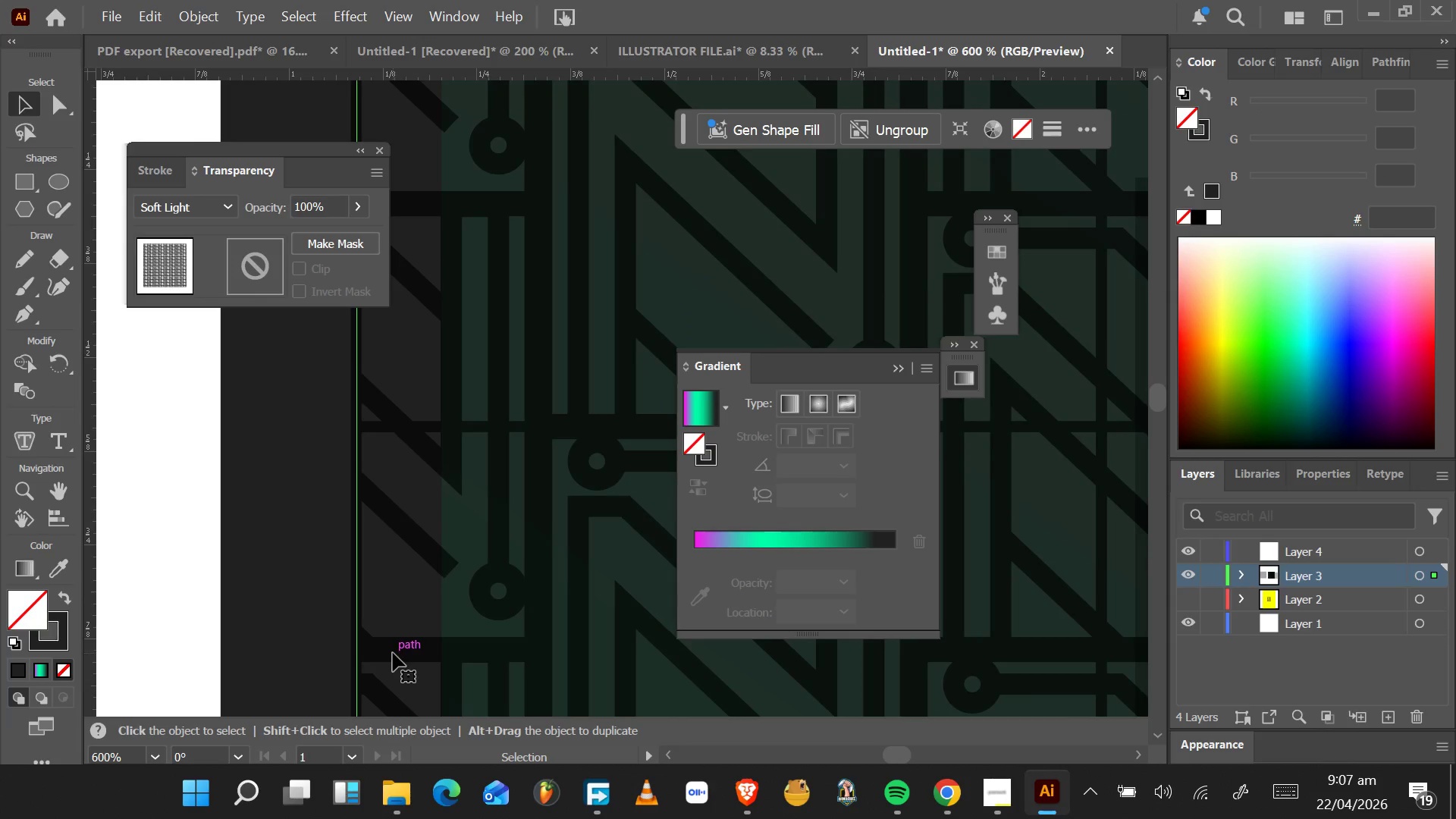 
left_click([393, 655])
 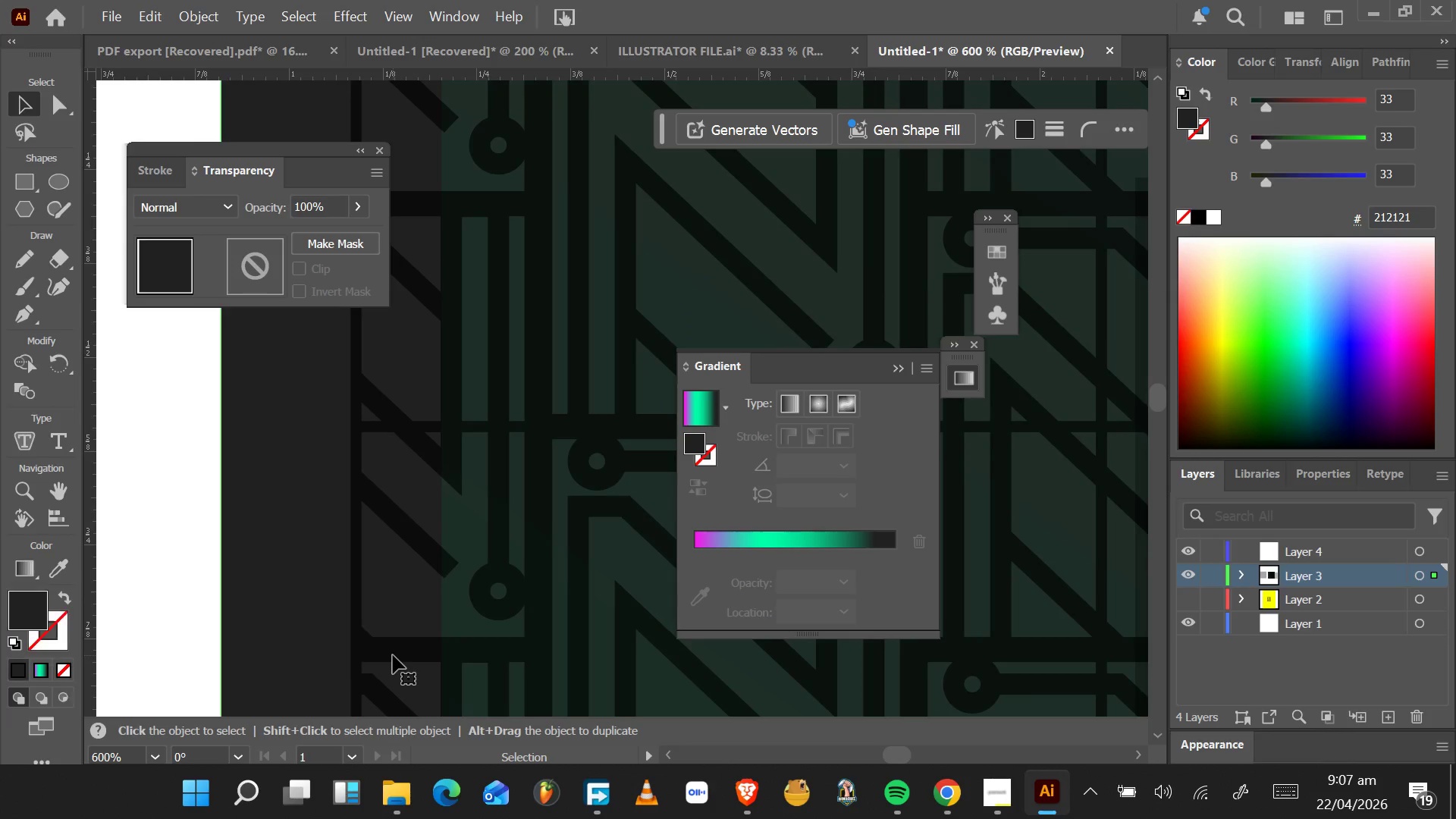 
left_click([393, 655])
 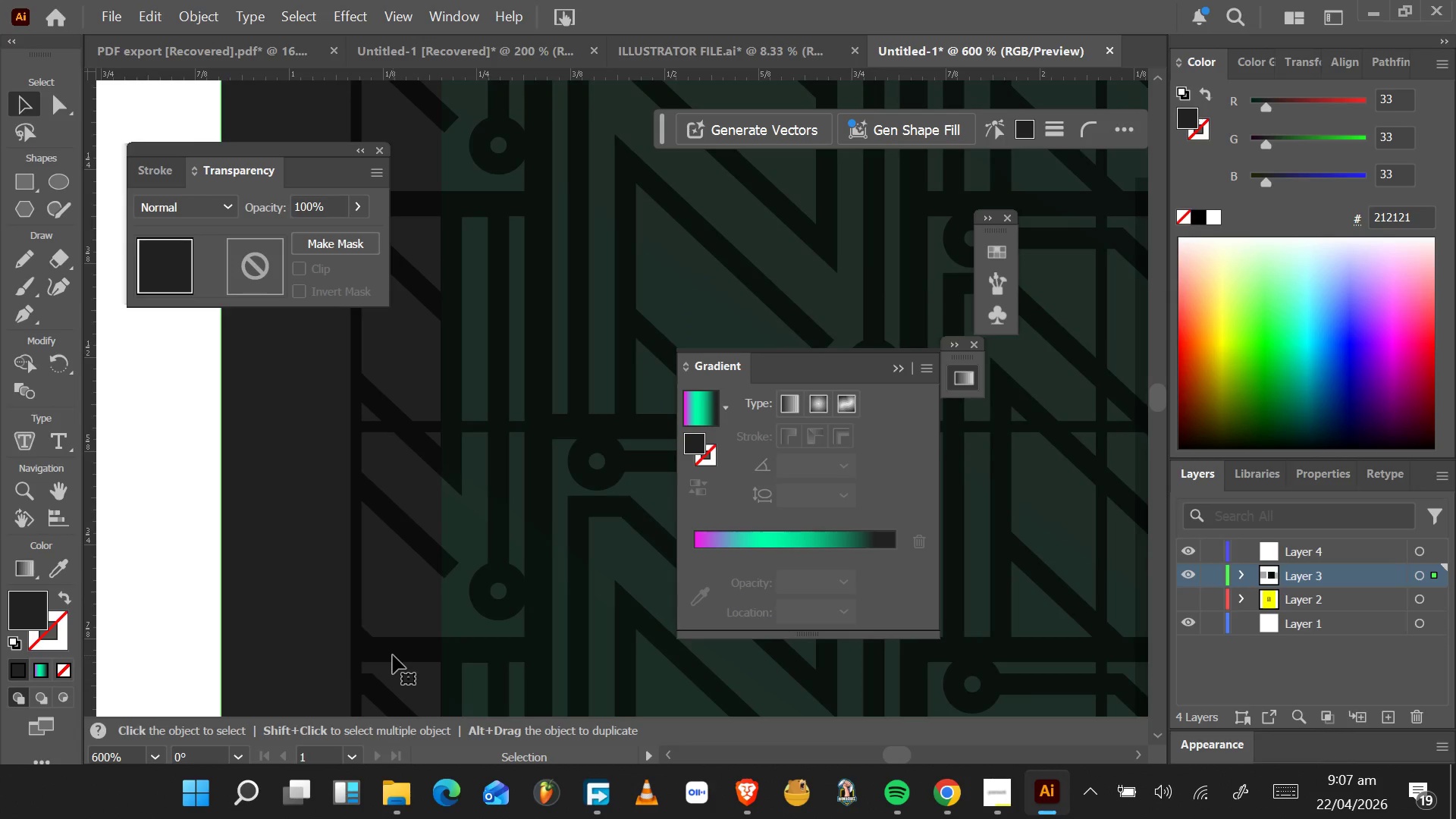 
left_click([393, 655])
 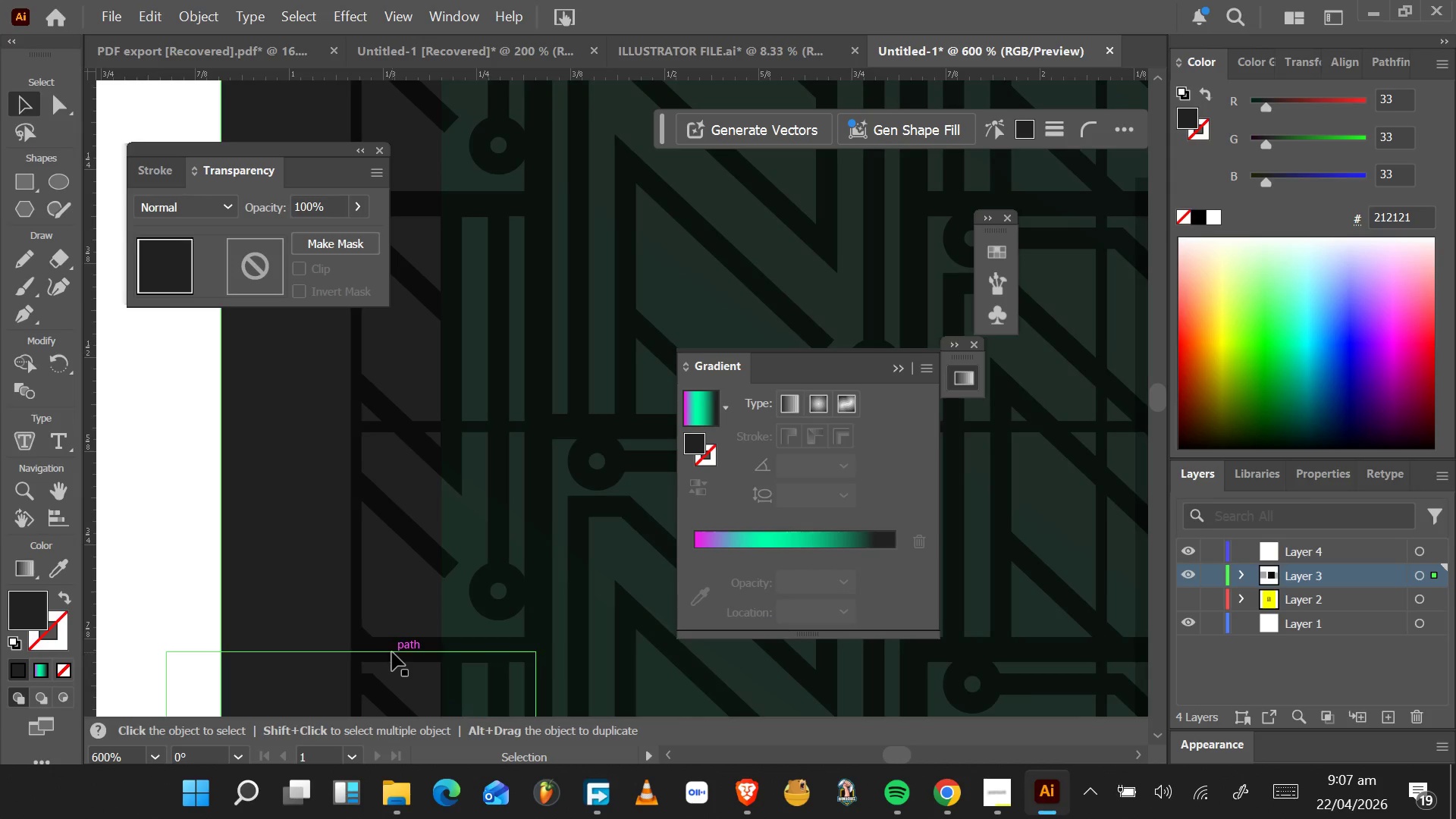 
left_click([392, 652])
 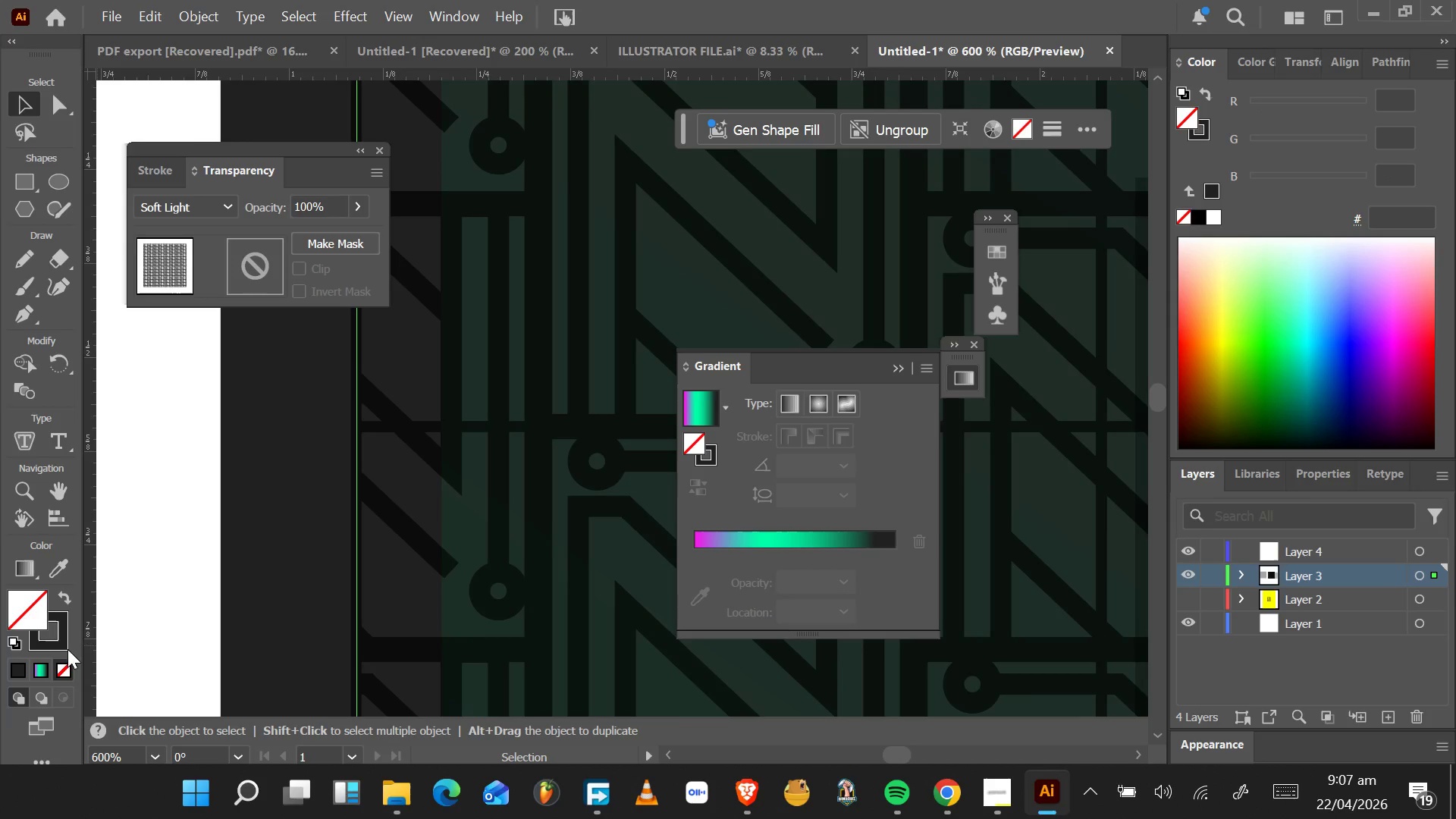 
double_click([61, 645])
 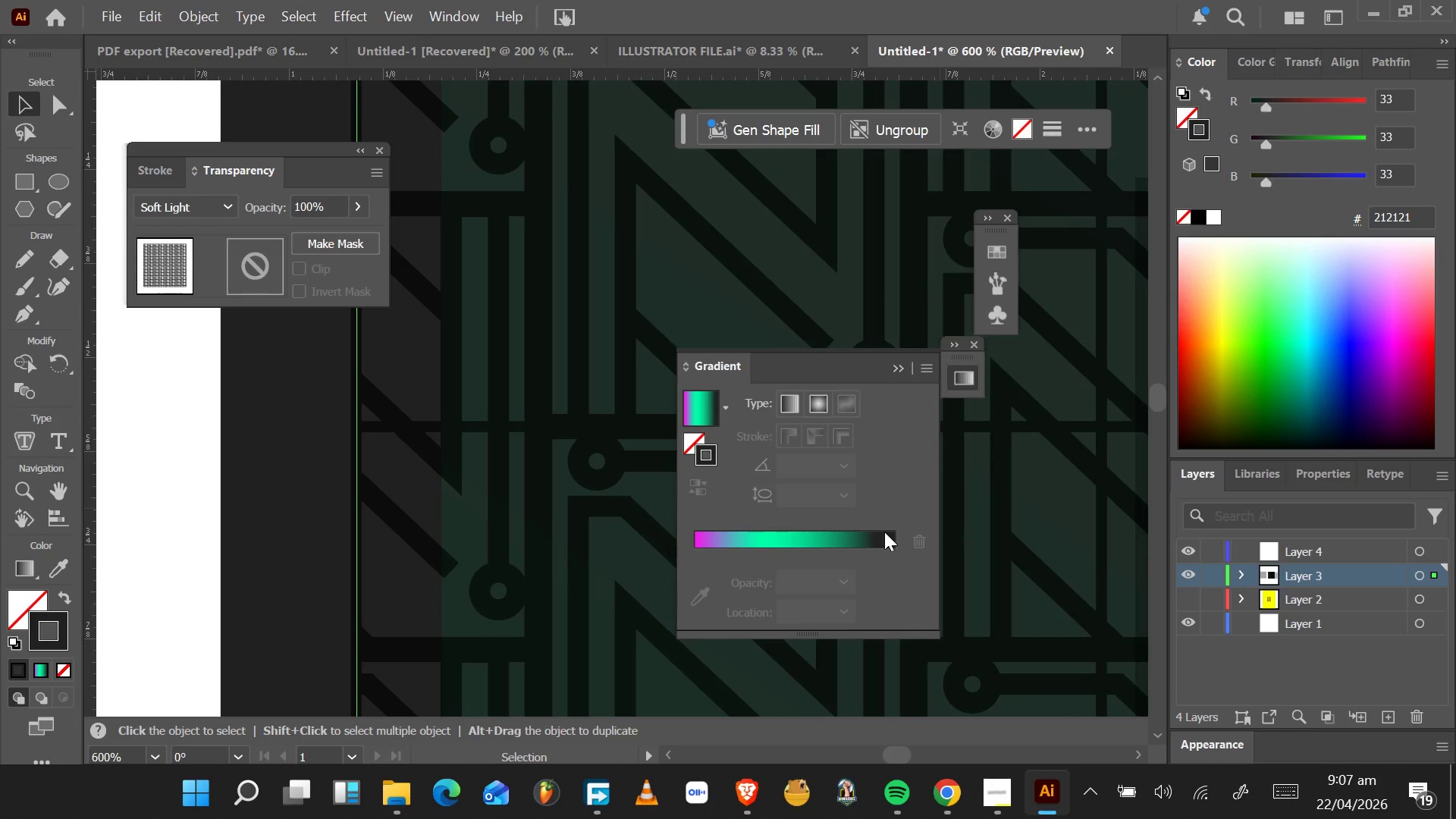 
left_click_drag(start_coordinate=[415, 538], to_coordinate=[303, 557])
 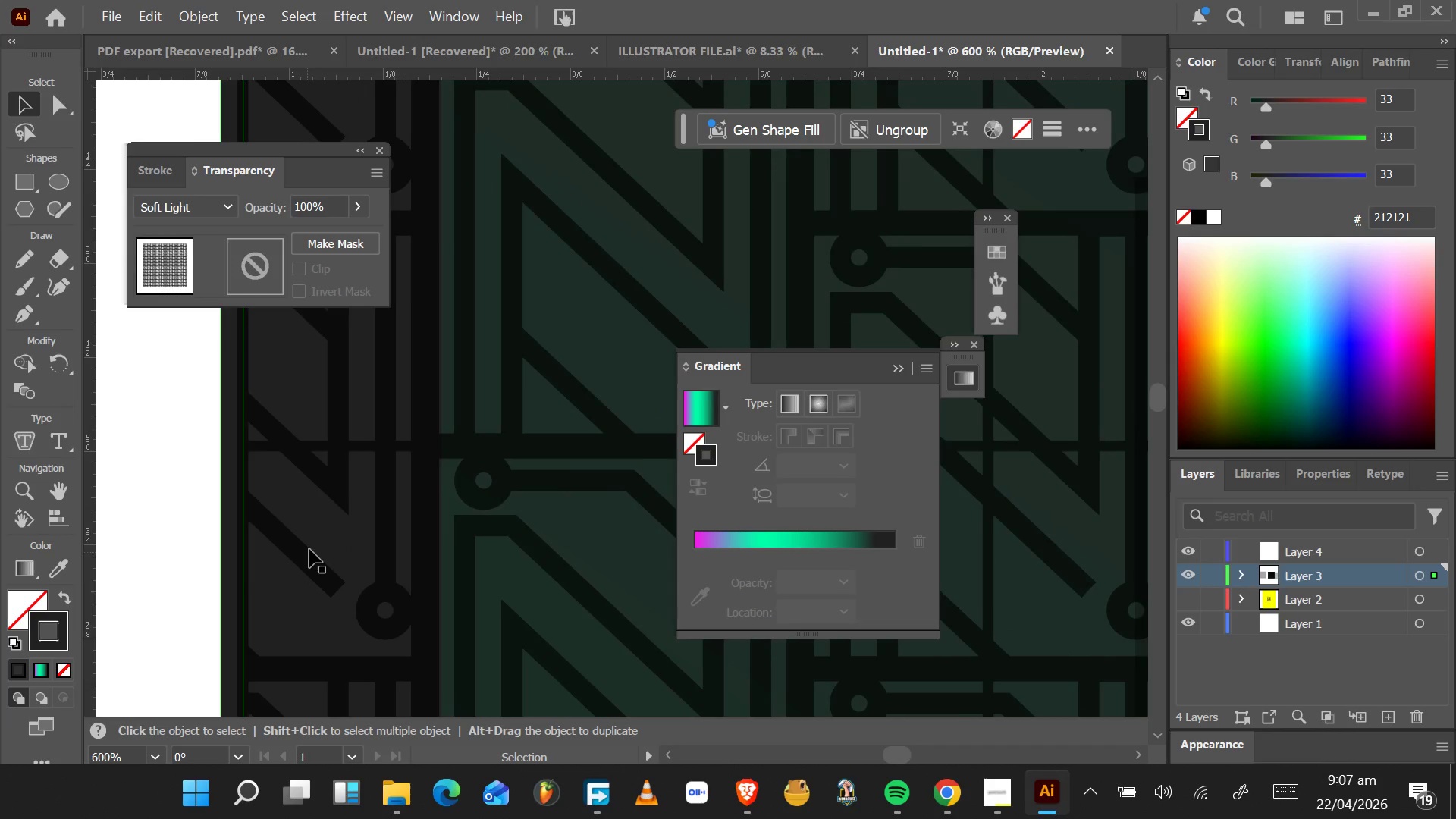 
left_click_drag(start_coordinate=[318, 540], to_coordinate=[240, 556])
 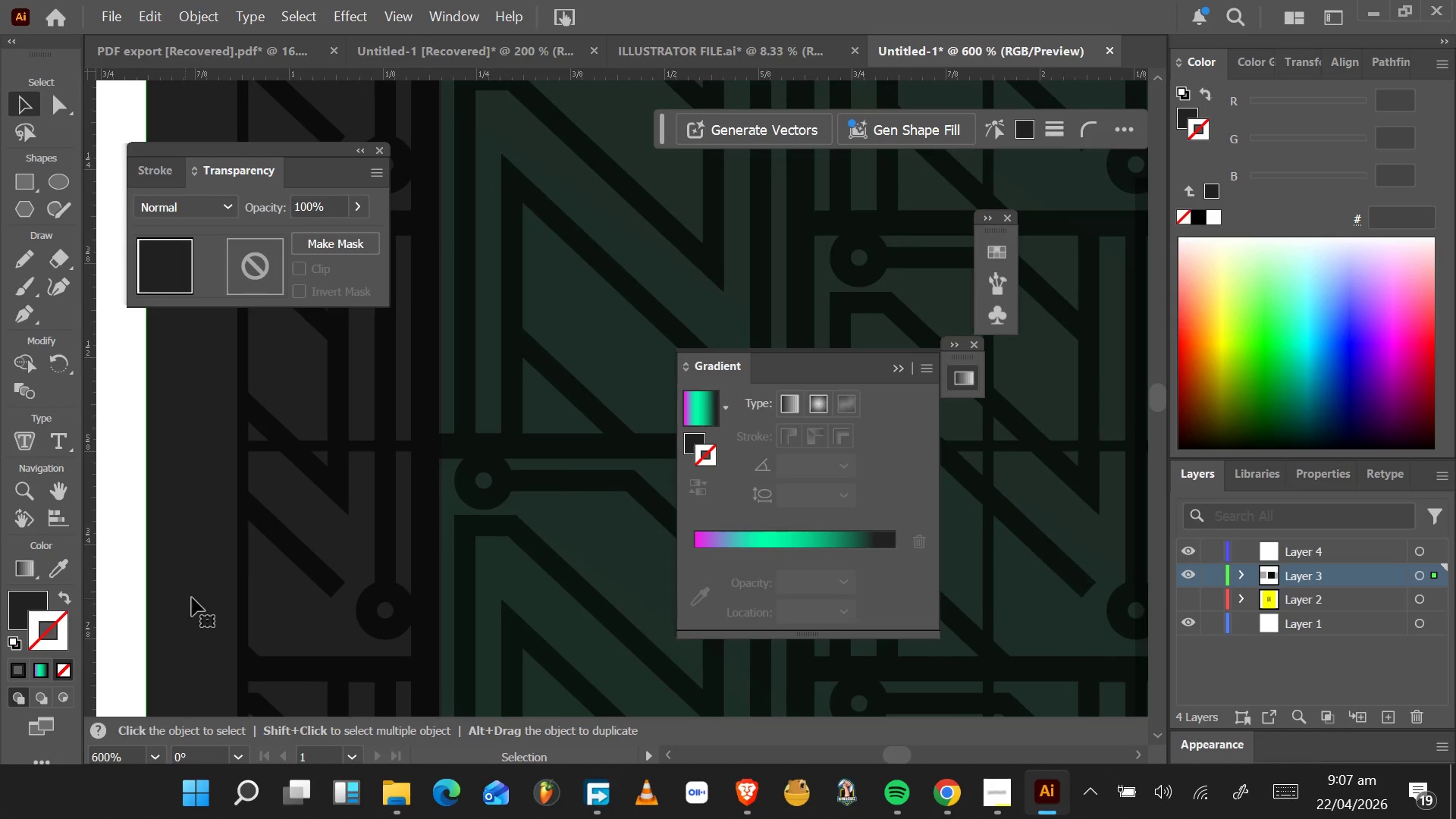 
left_click([197, 595])
 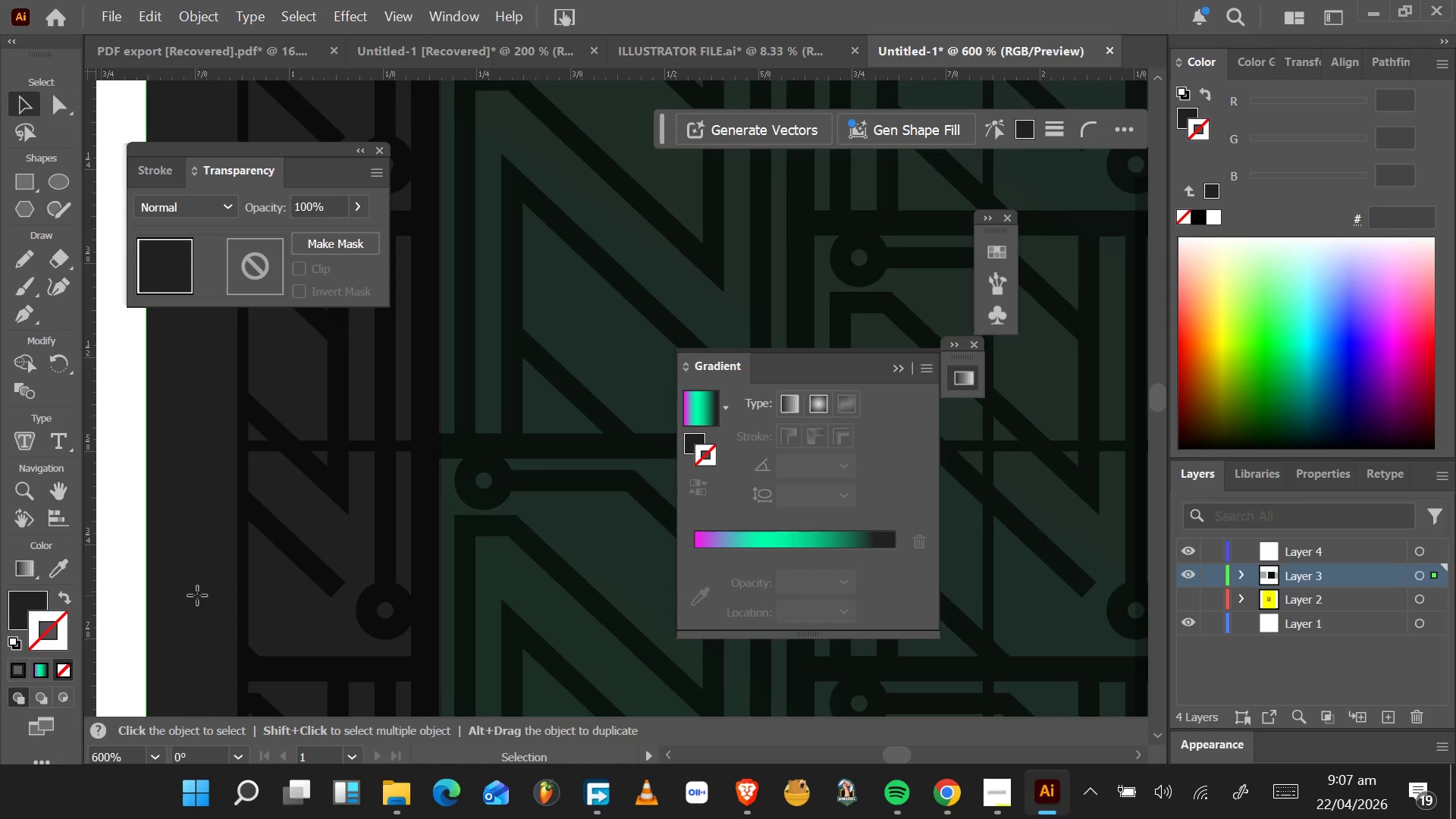 
double_click([197, 595])
 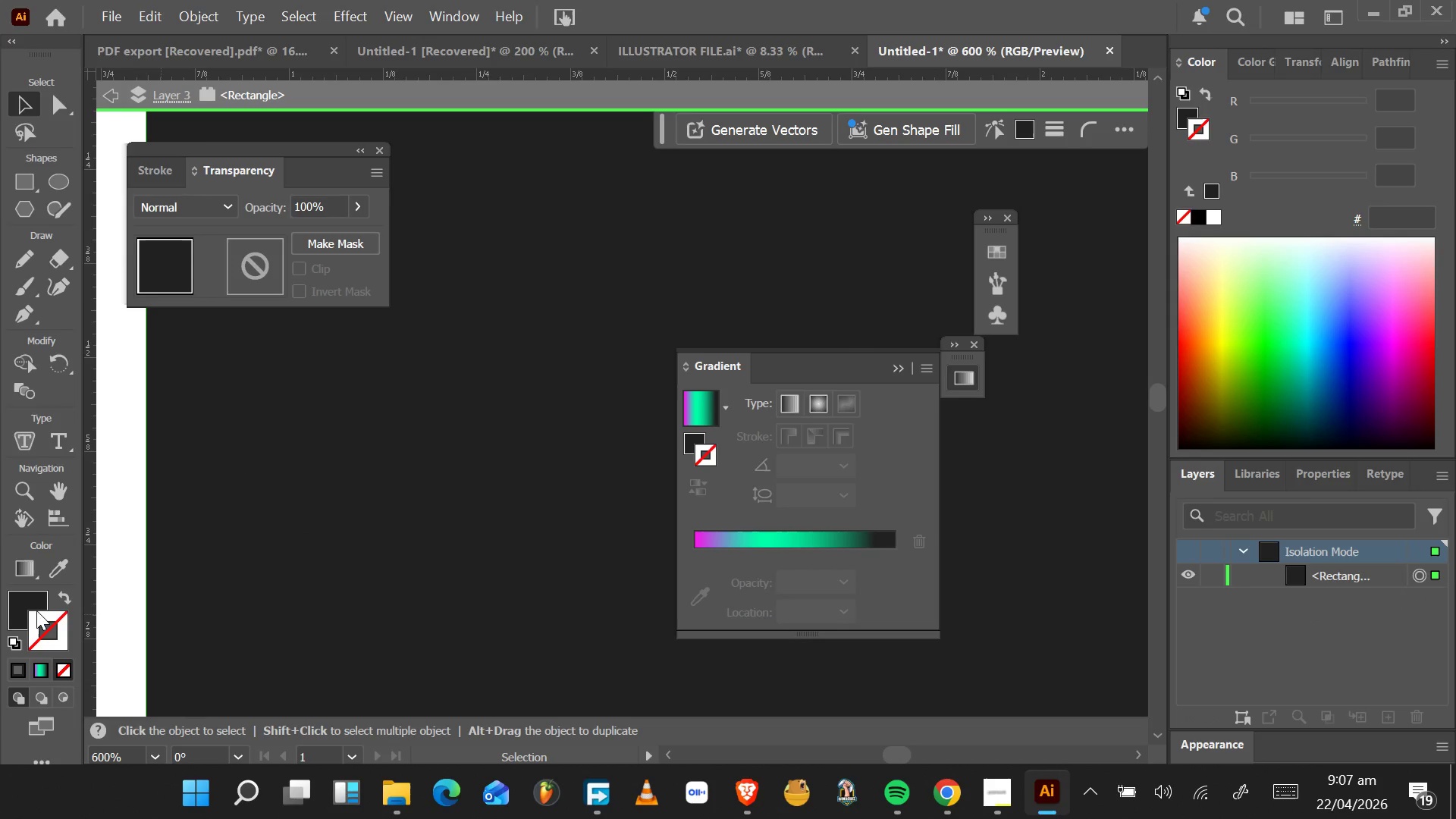 
double_click([23, 607])
 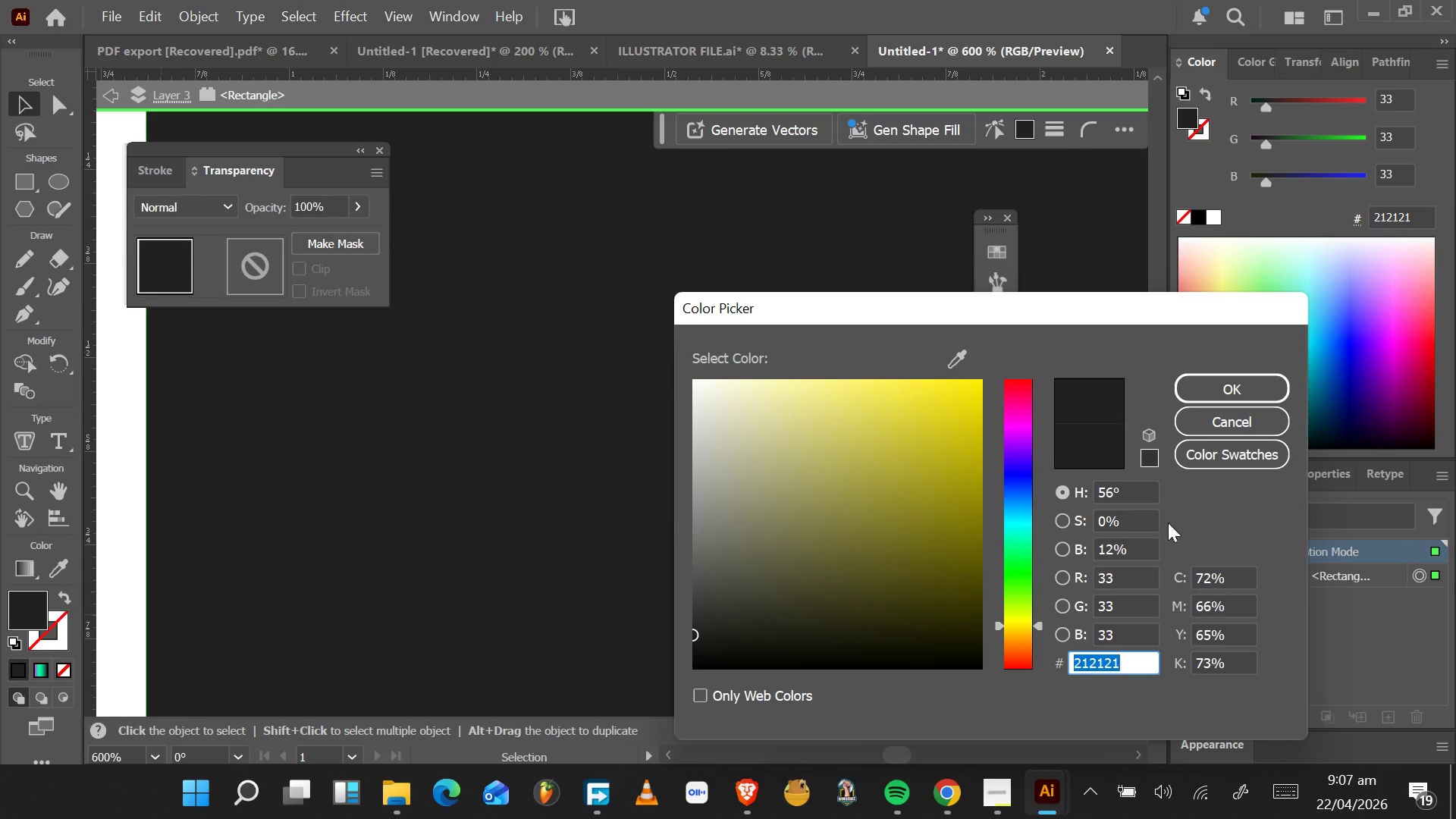 
left_click([1229, 386])
 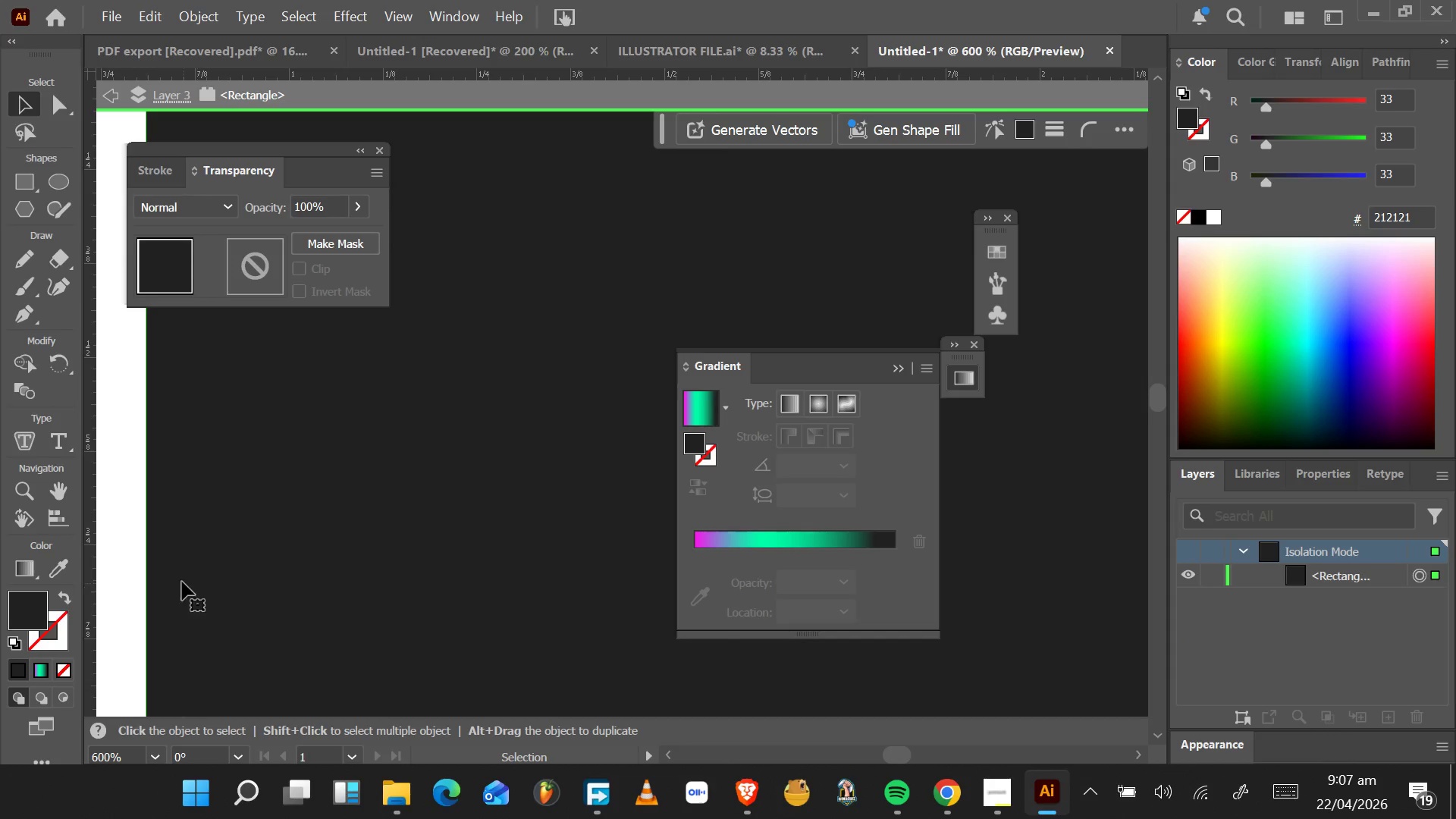 
double_click([105, 559])
 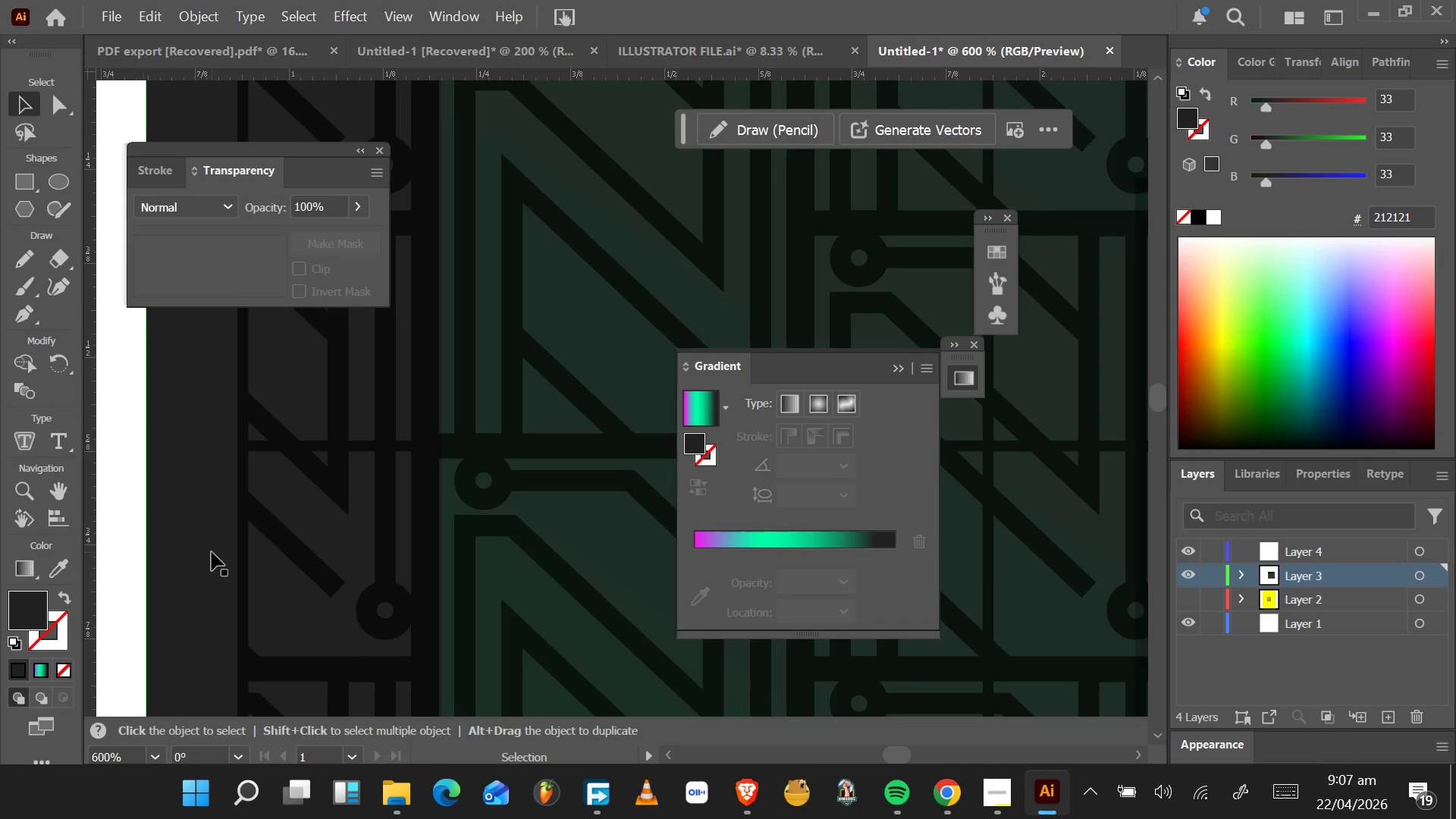 
left_click_drag(start_coordinate=[197, 554], to_coordinate=[296, 504])
 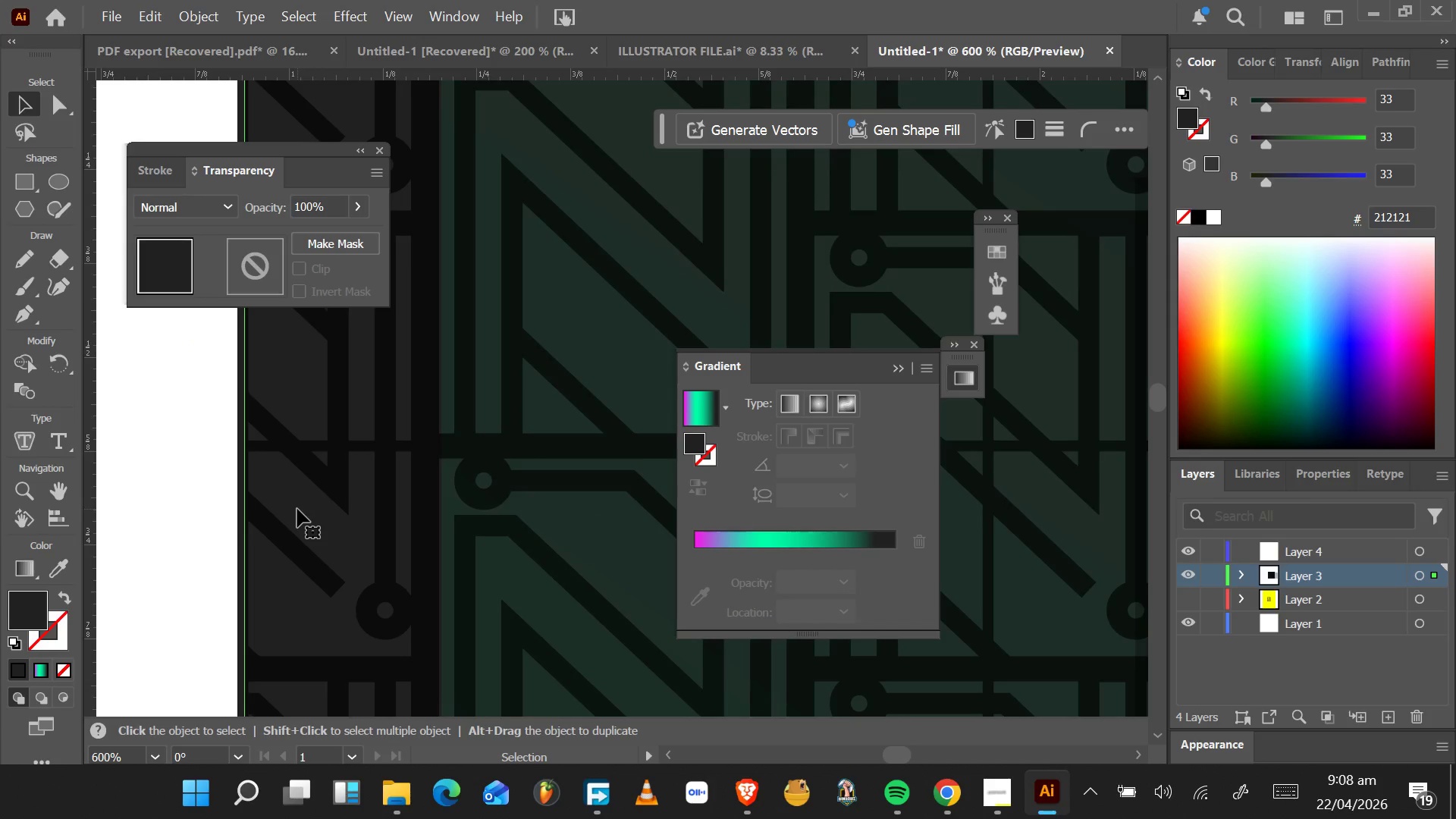 
key(Control+Z)
 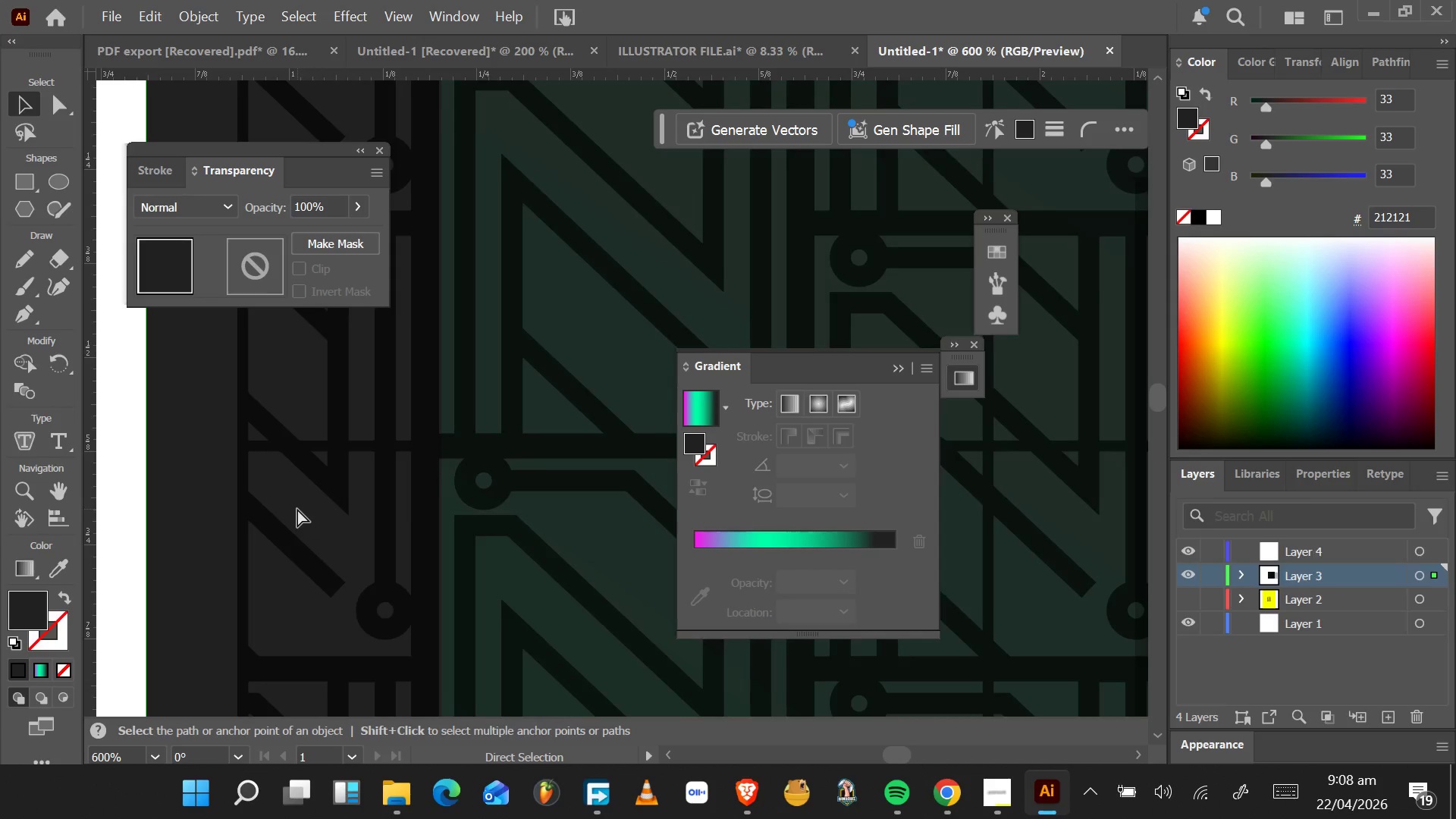 
key(Control+Z)
 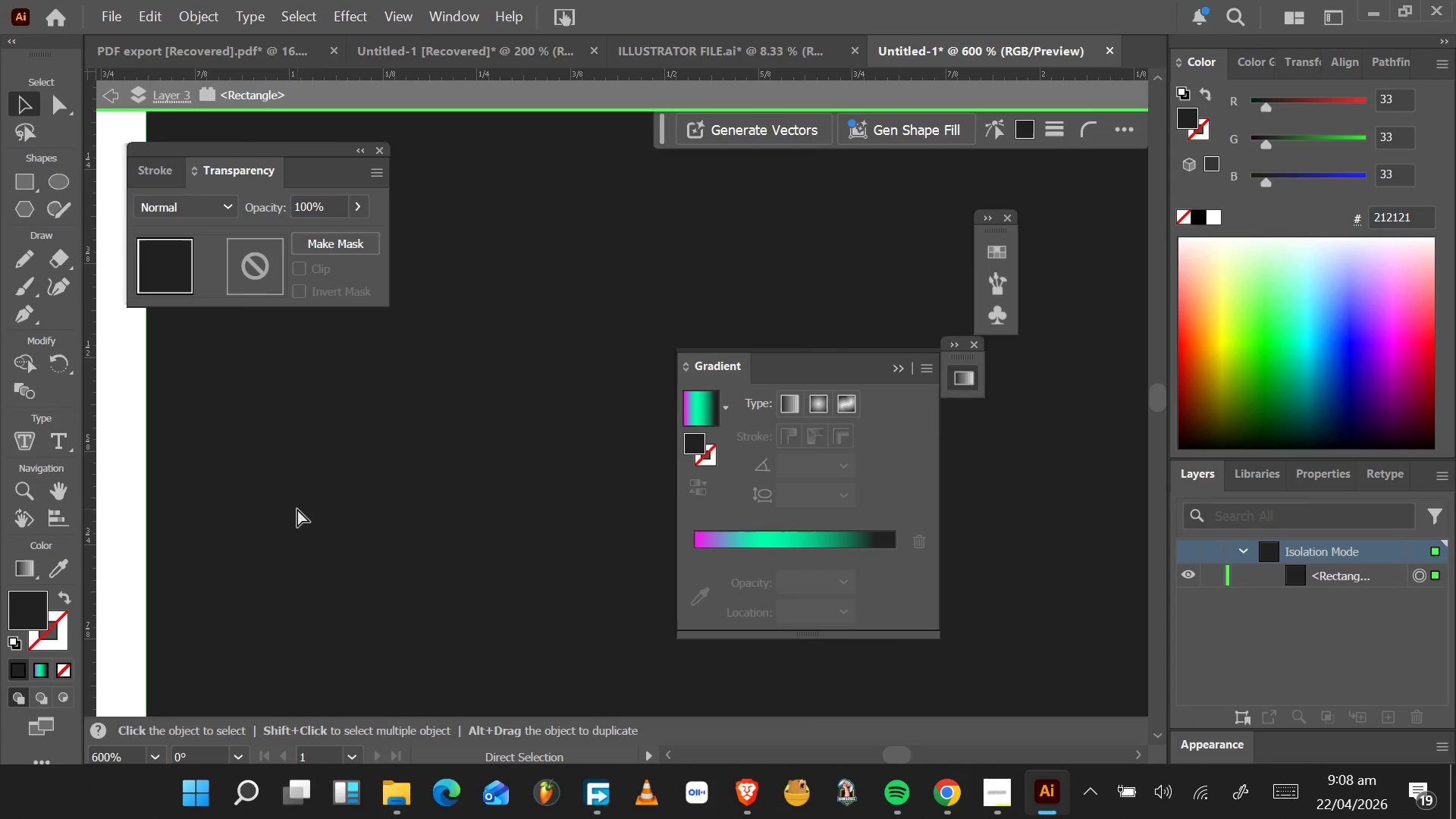 
key(Control+Z)
 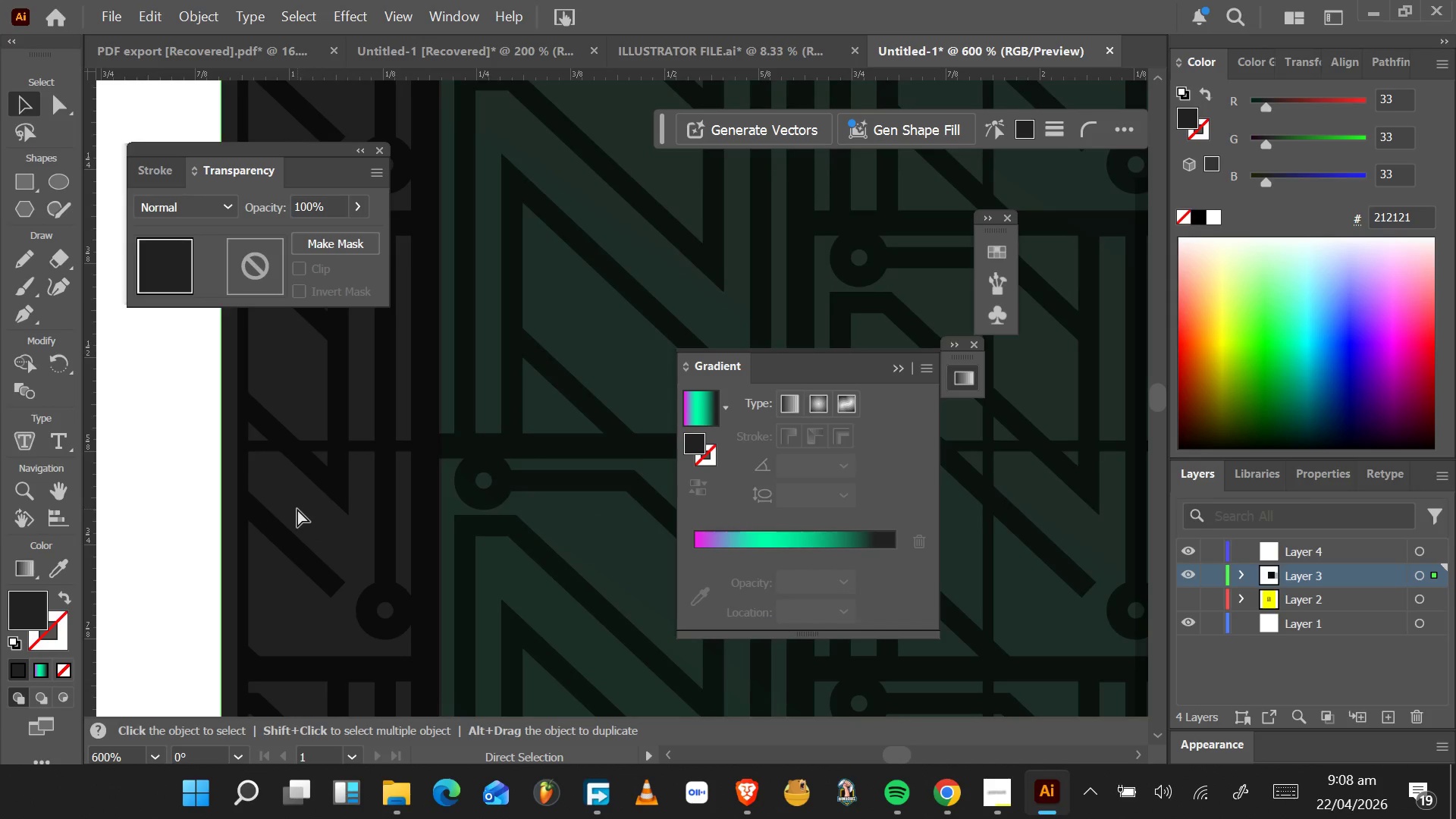 
key(Control+Z)
 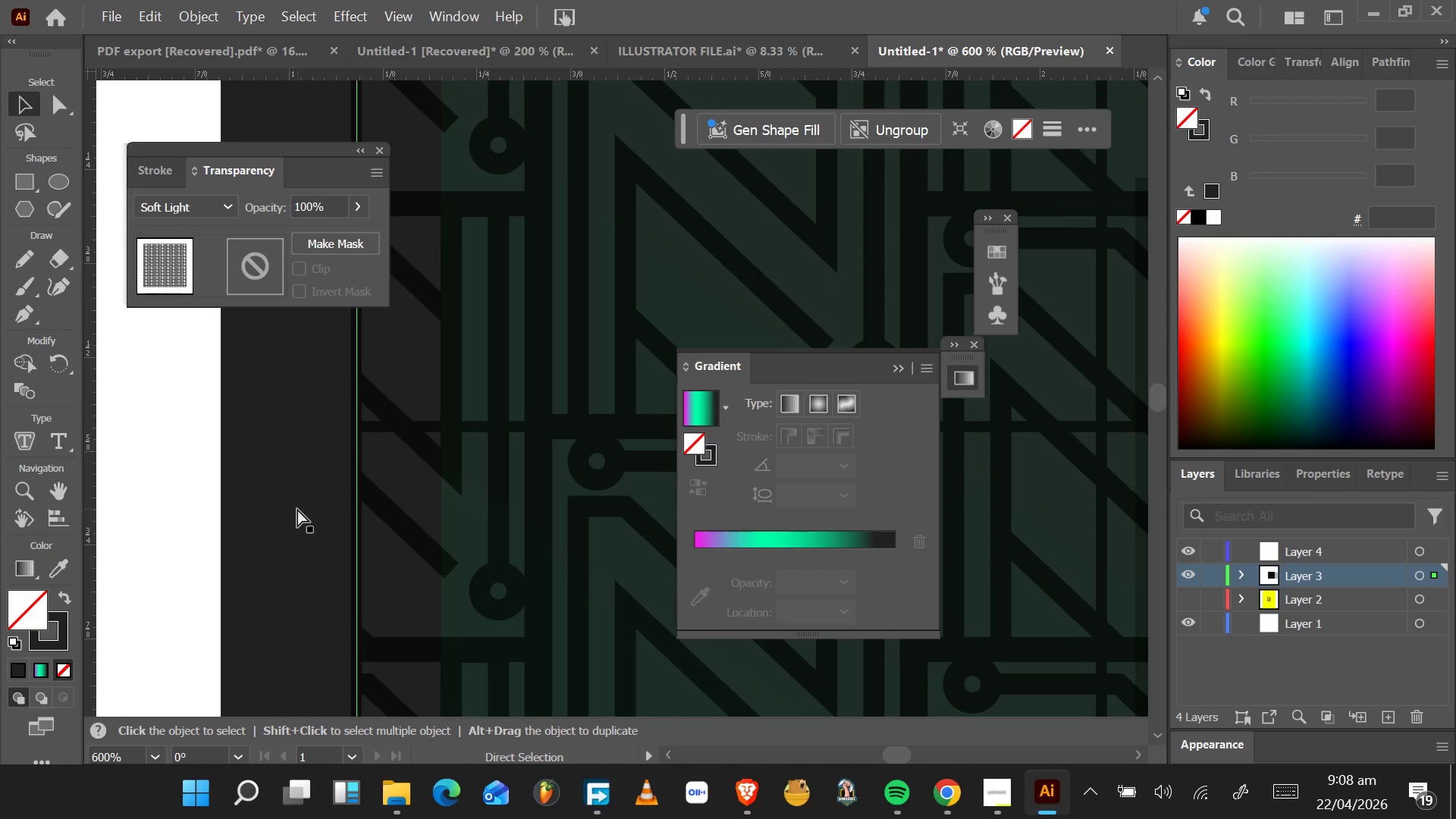 
key(Control+Z)
 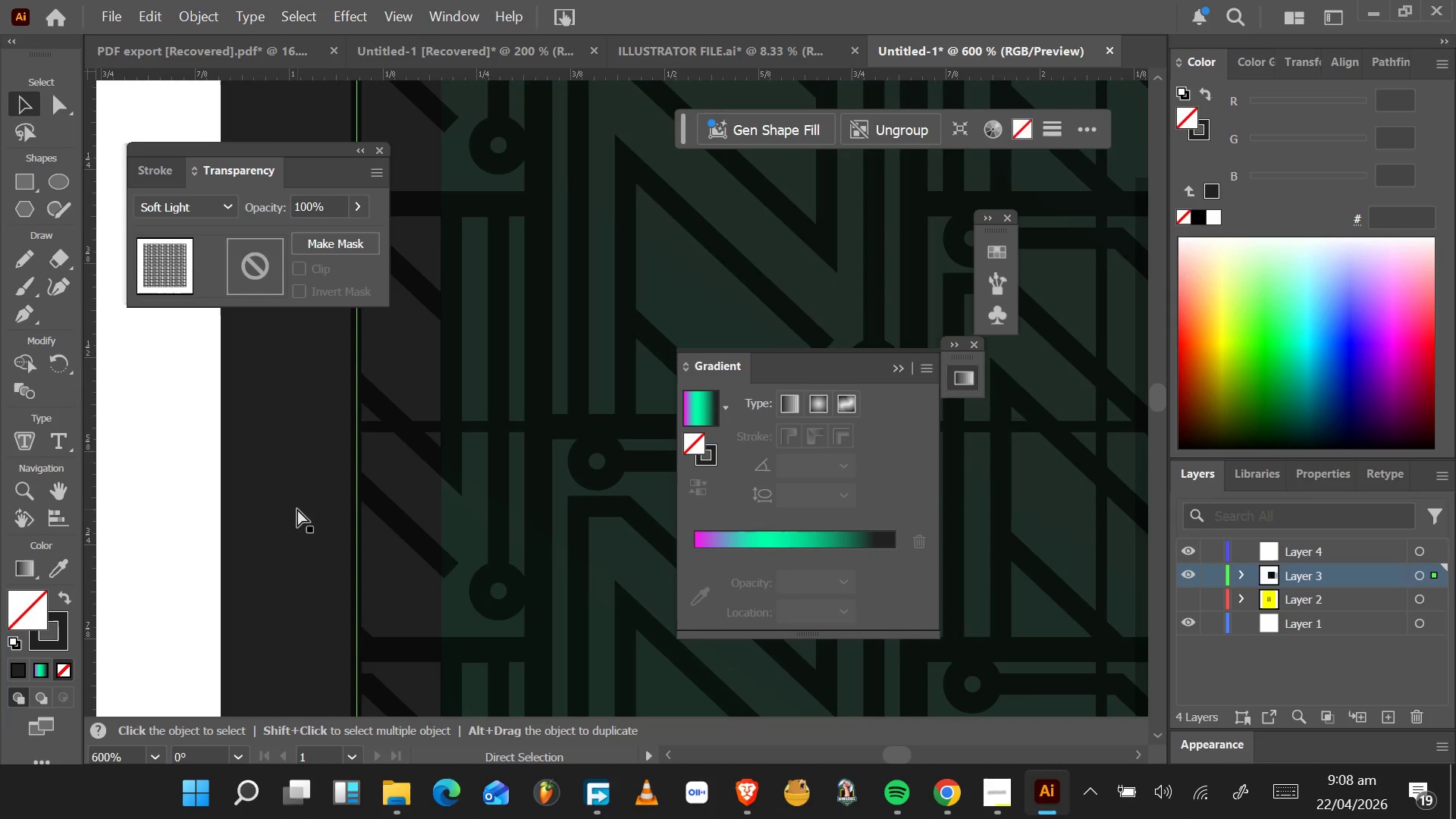 
key(Control+Z)
 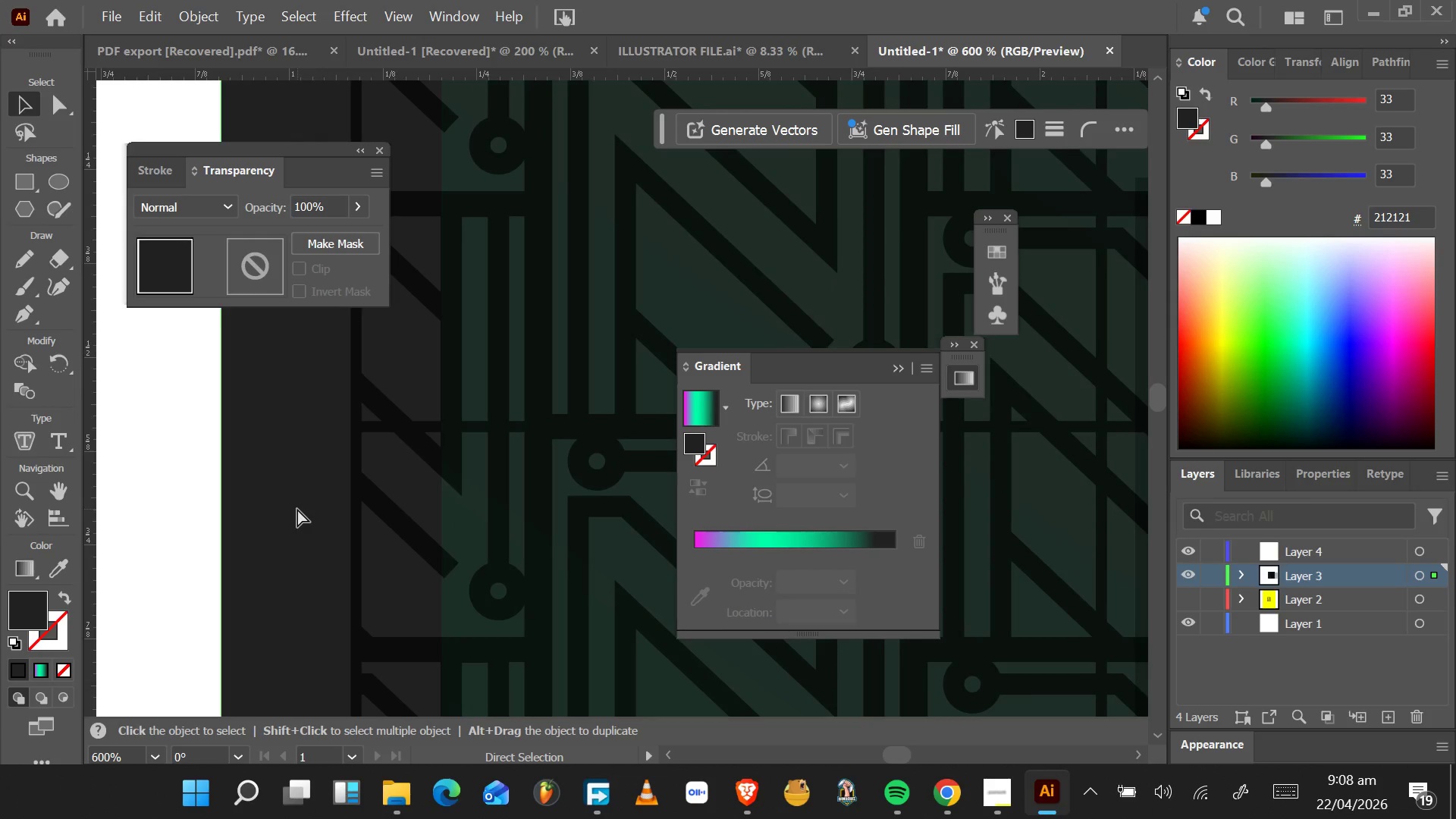 
key(Control+Z)
 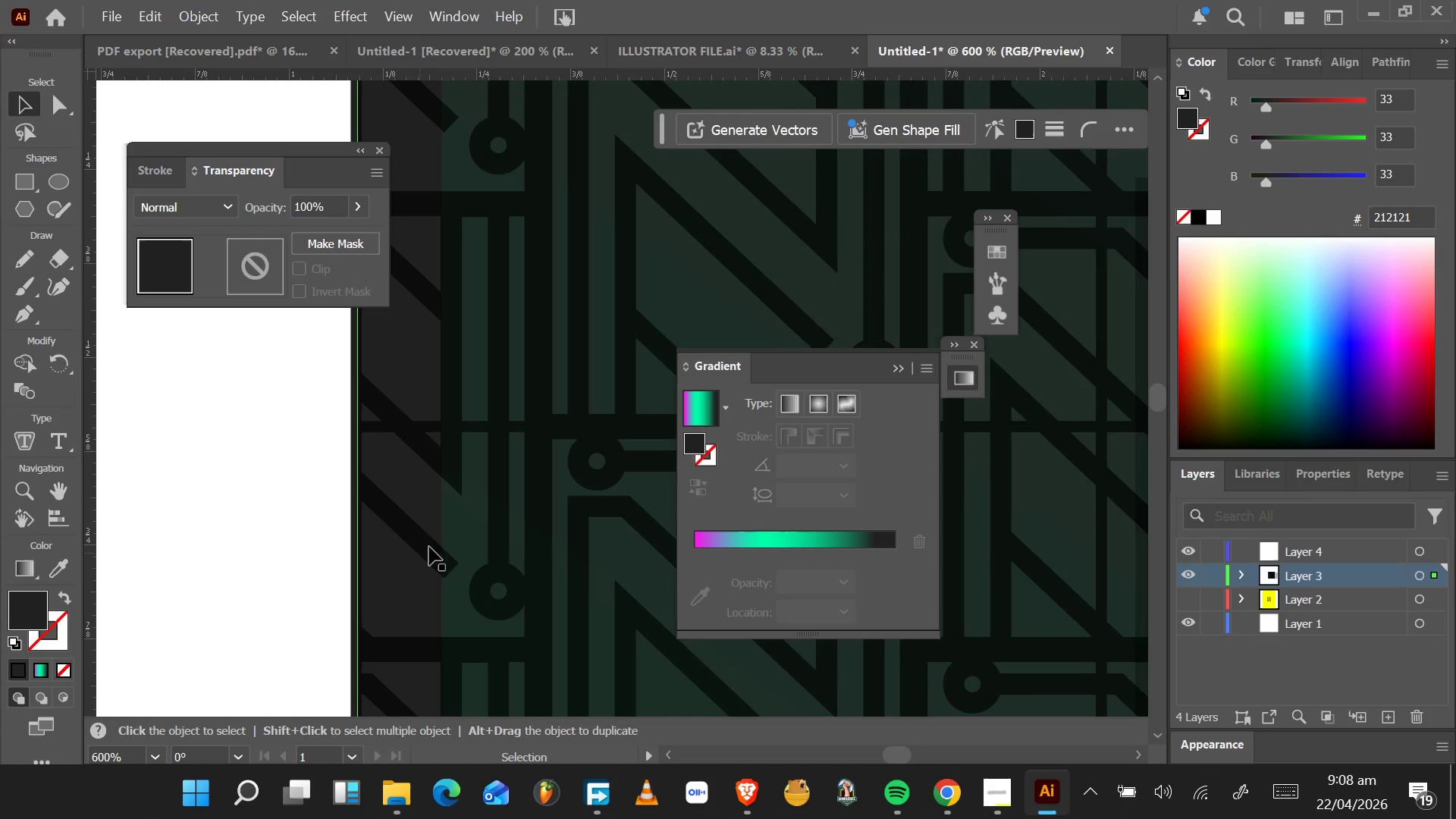 
left_click([473, 619])
 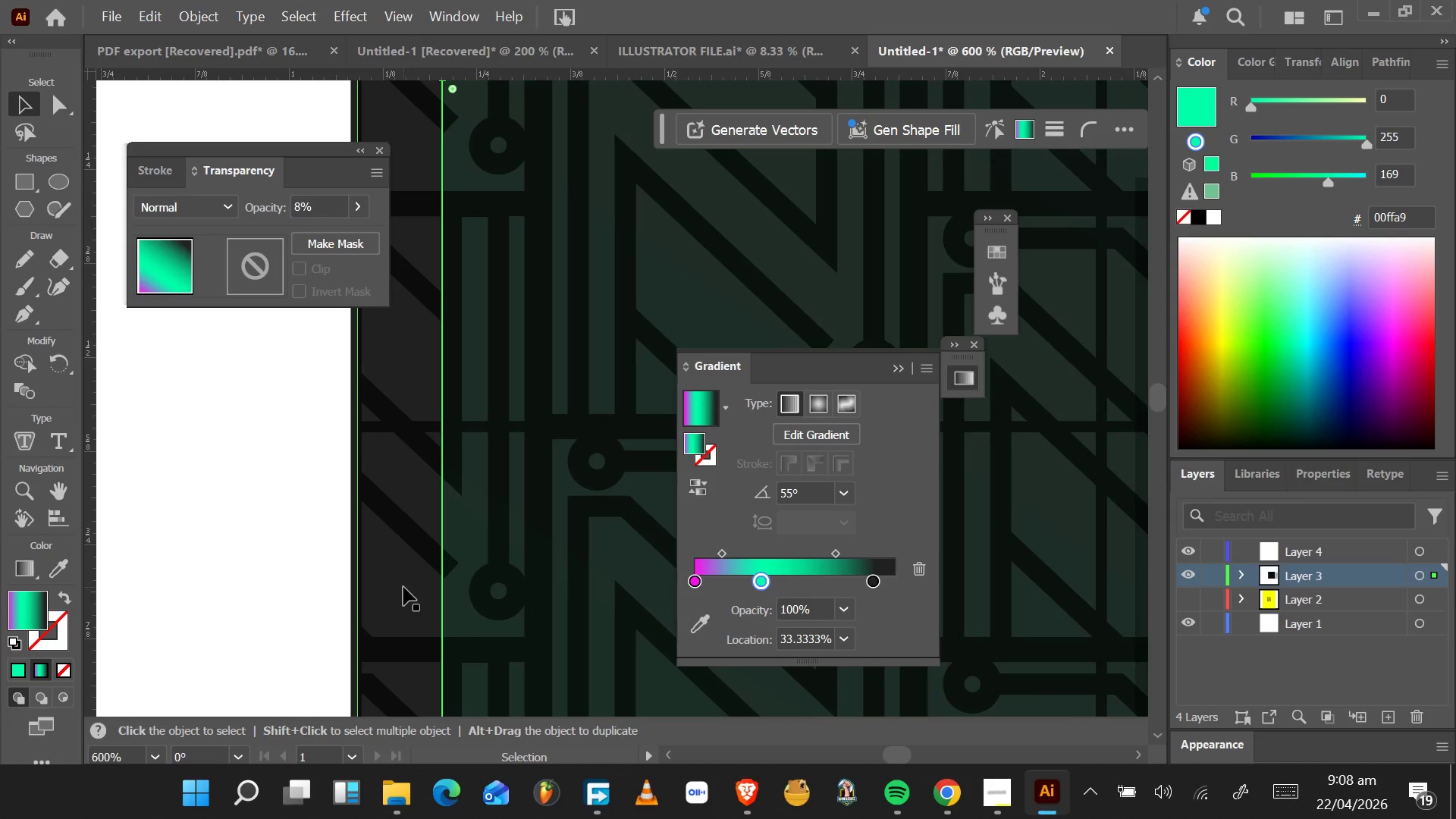 
wait(8.36)
 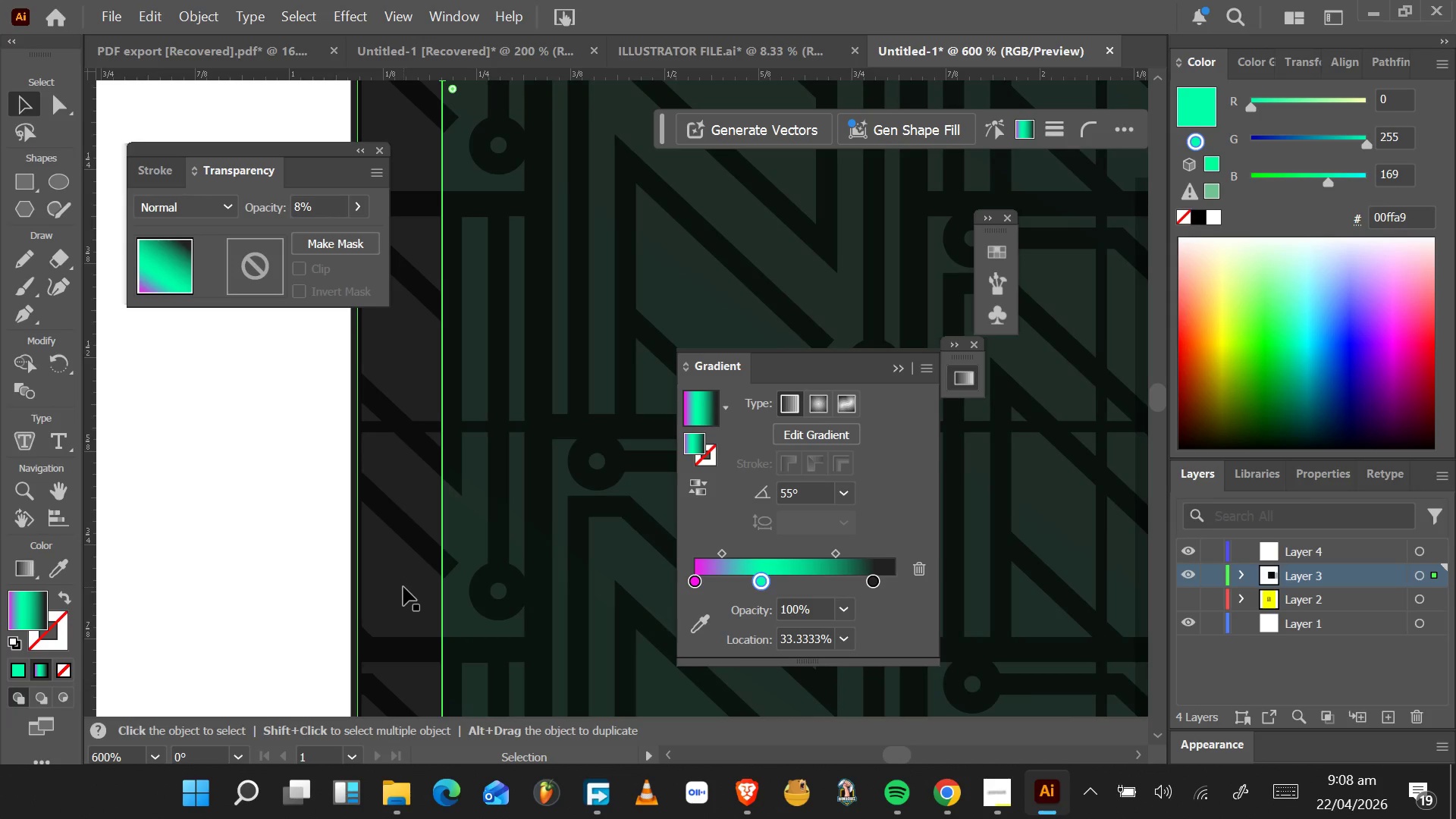 
left_click([391, 654])
 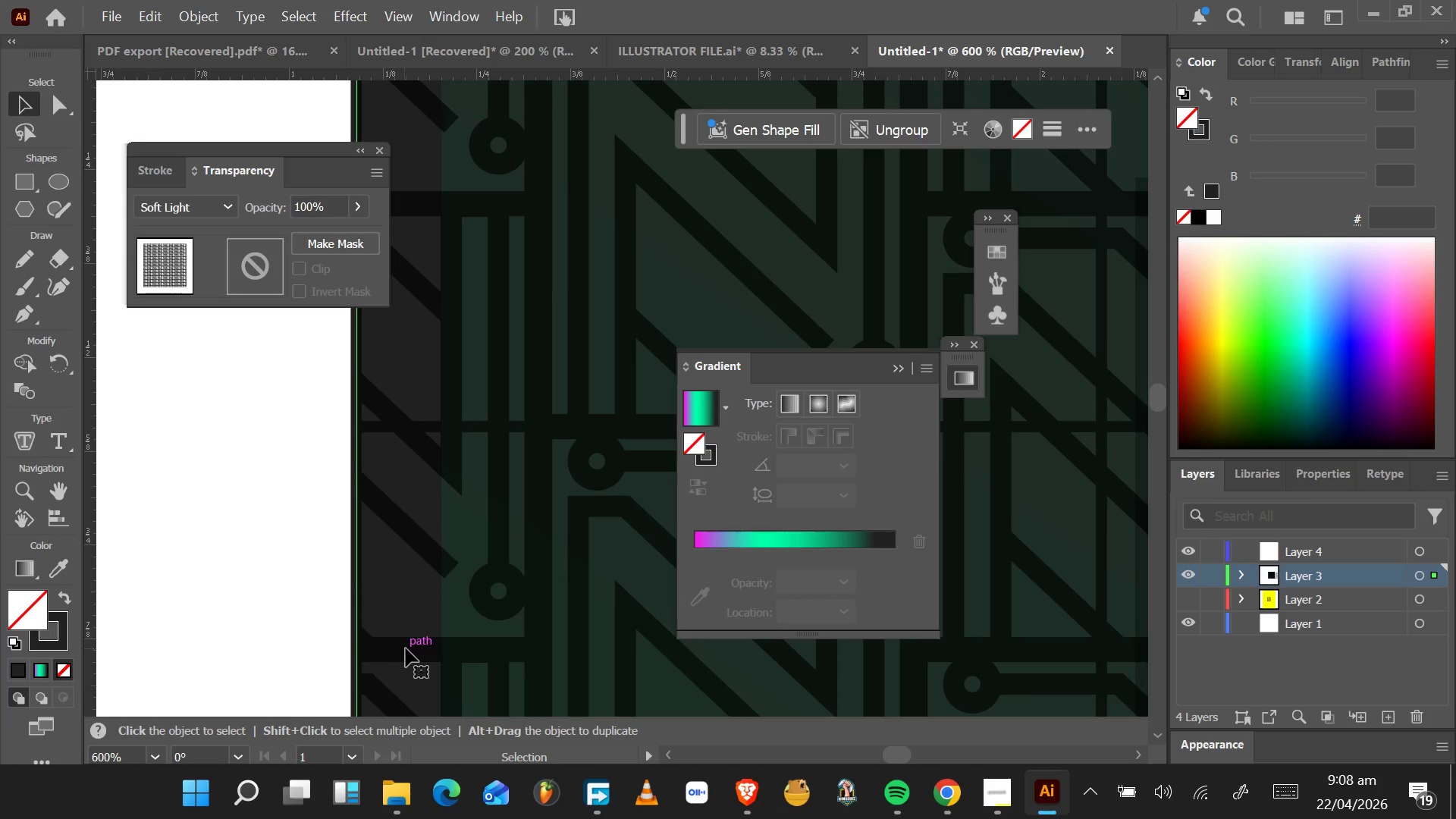 
left_click([406, 648])
 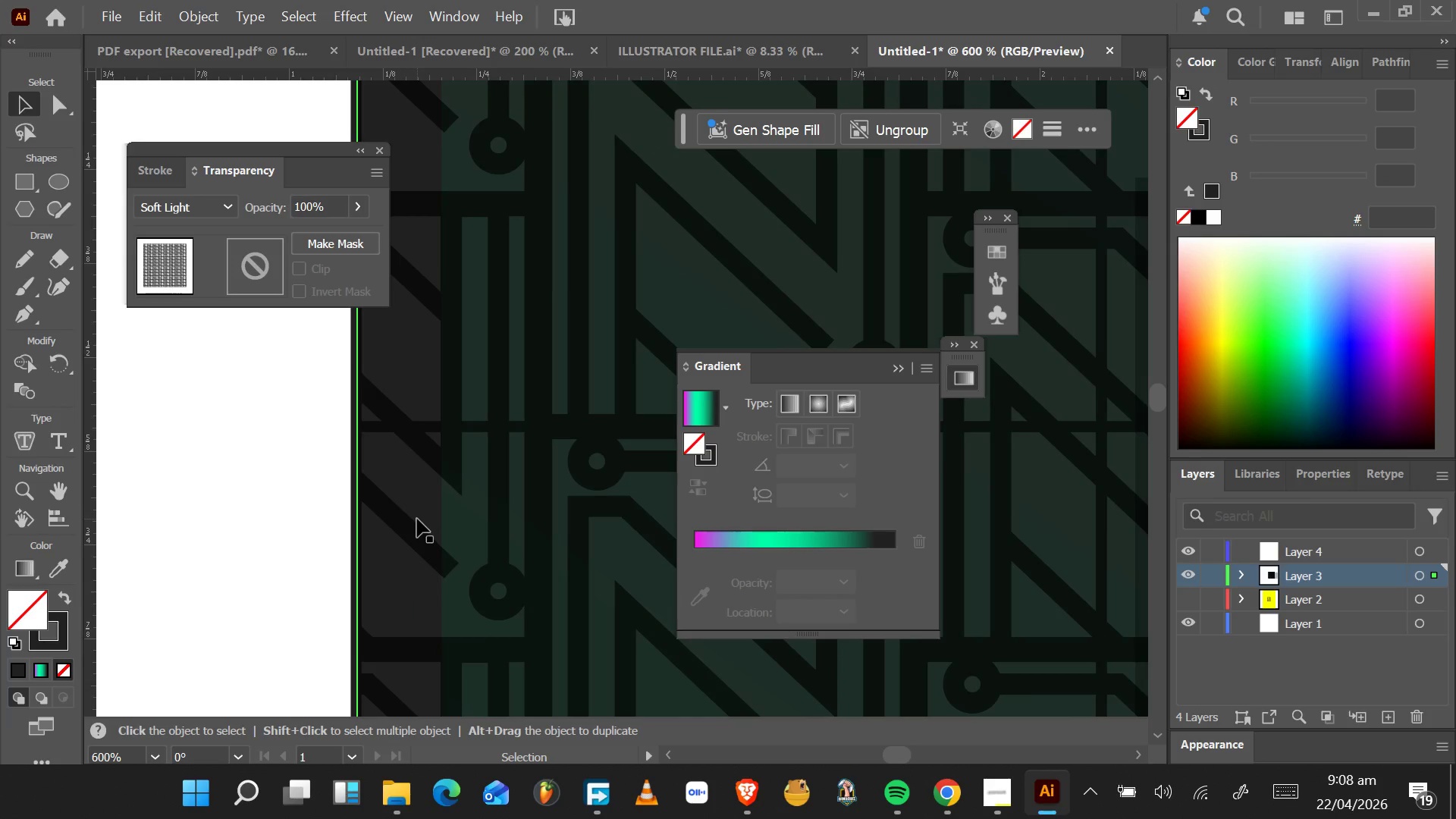 
left_click([409, 424])
 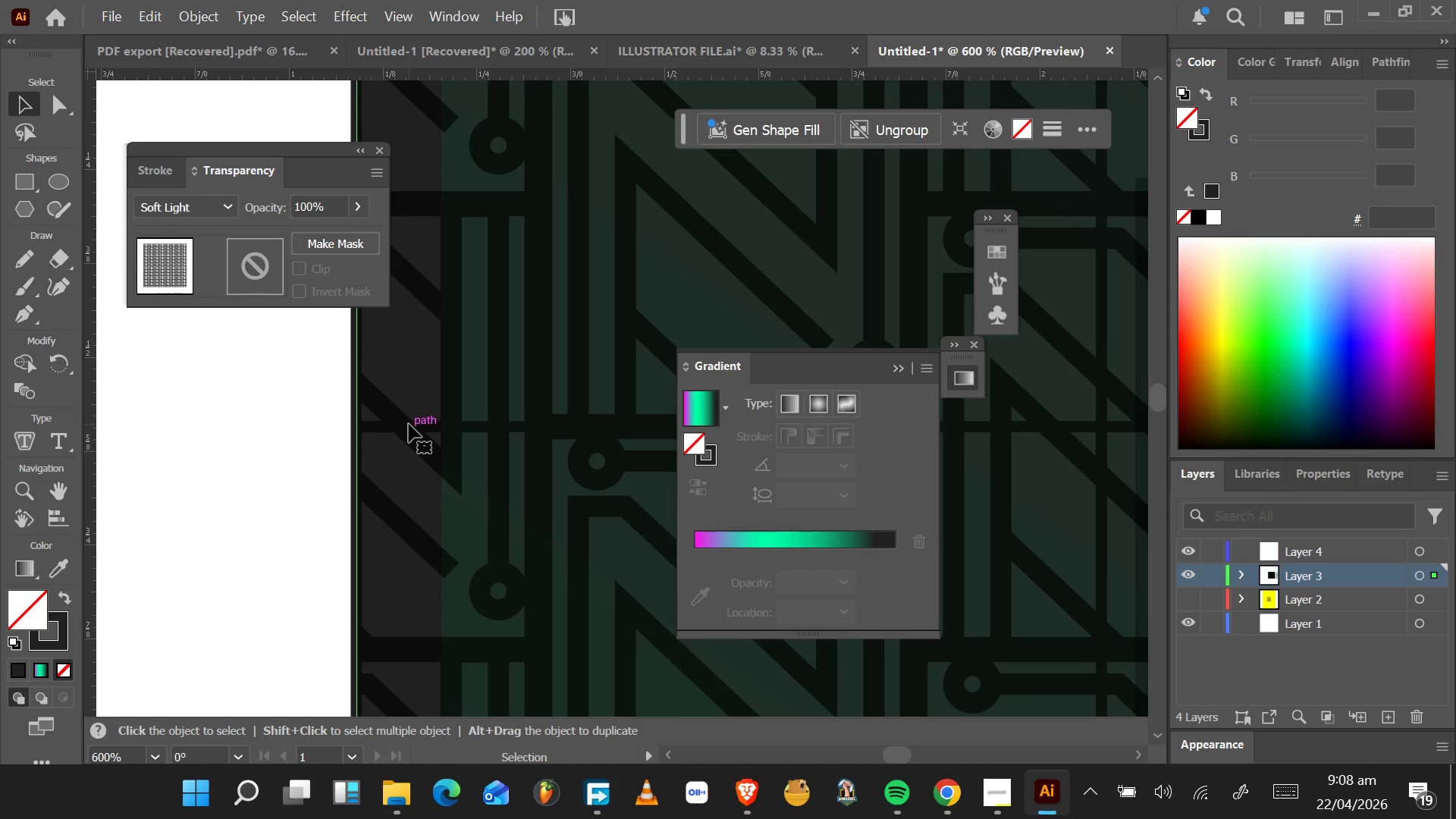 
left_click([409, 424])
 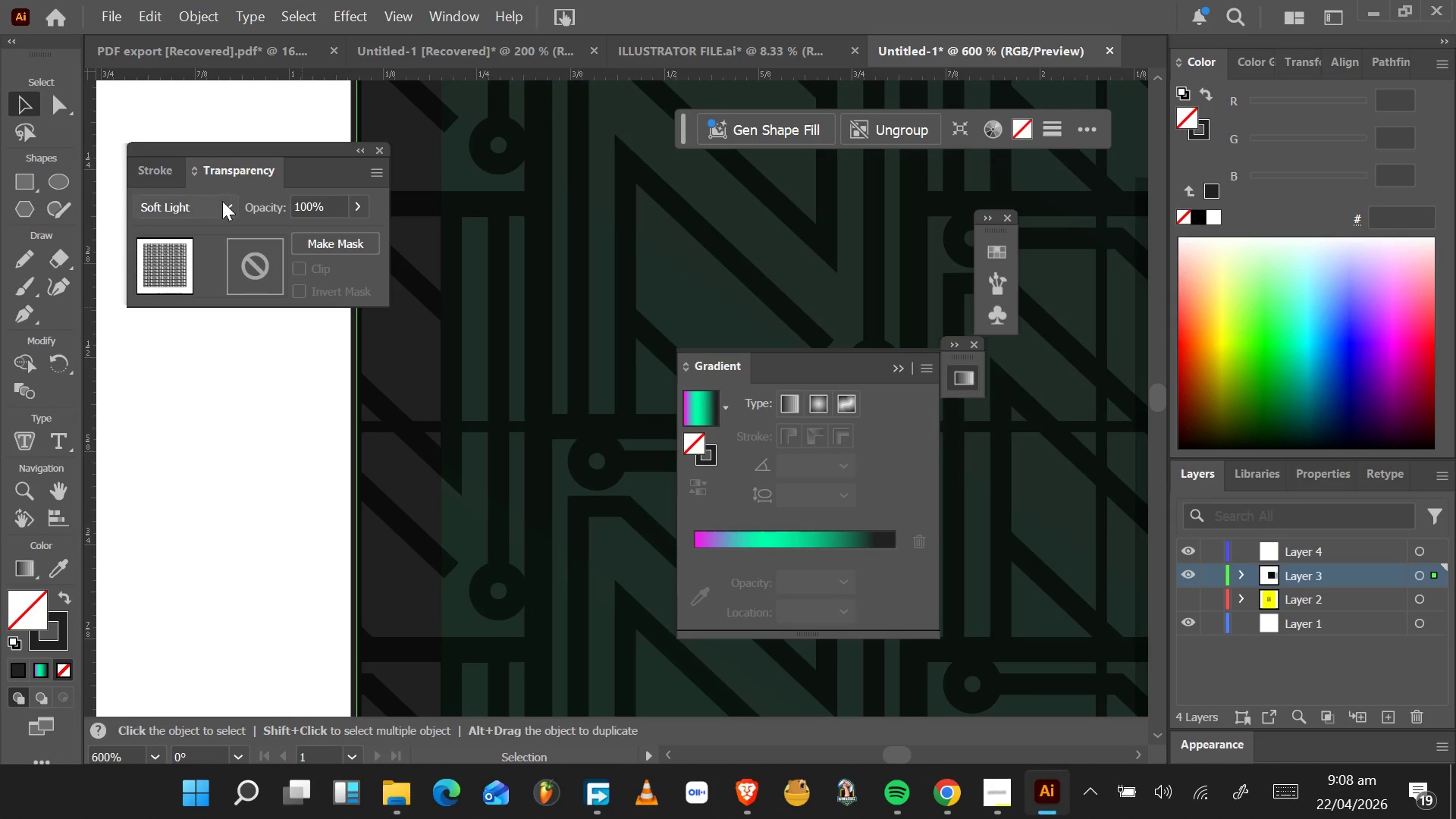 
left_click([215, 203])
 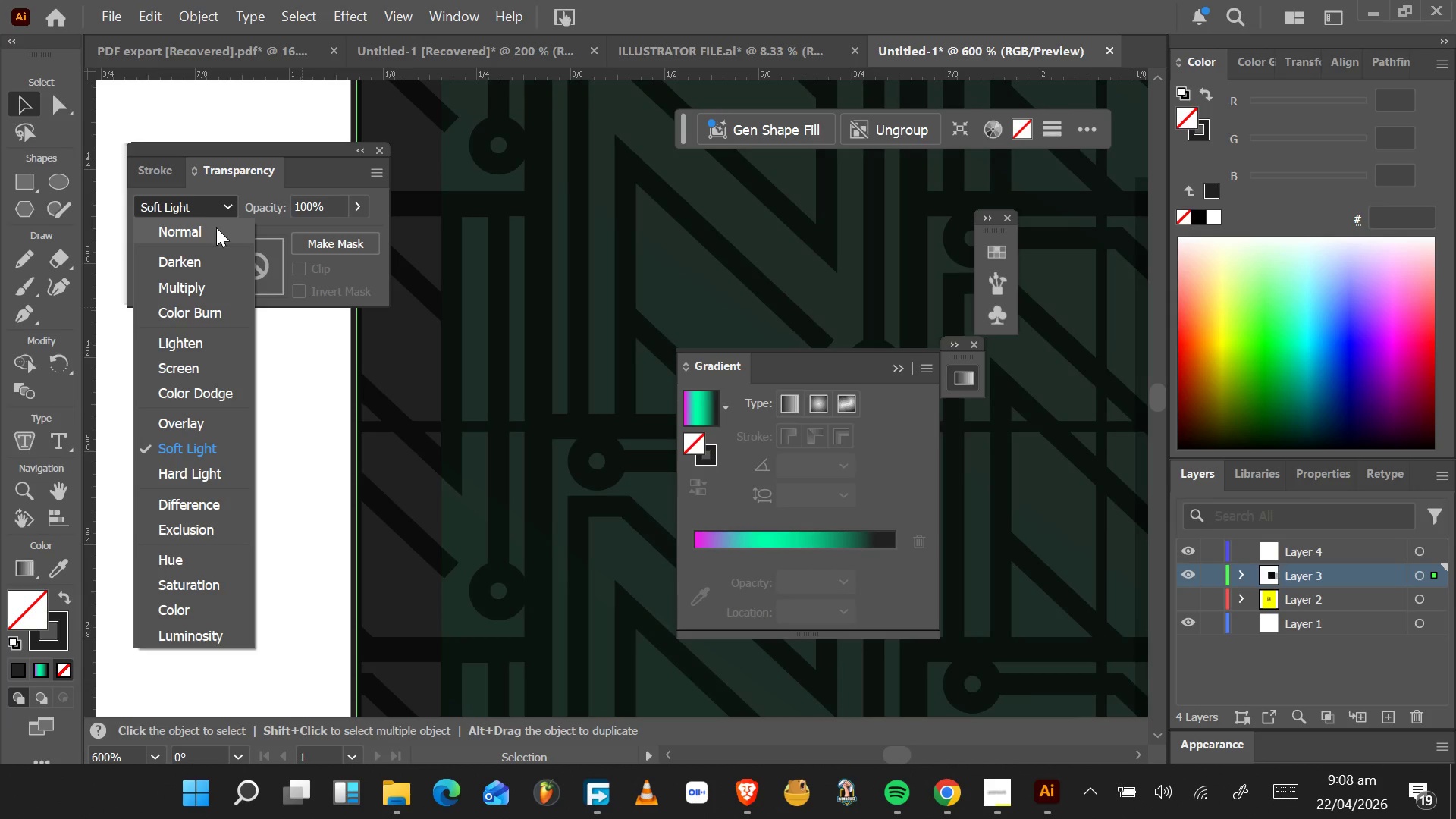 
left_click([215, 228])
 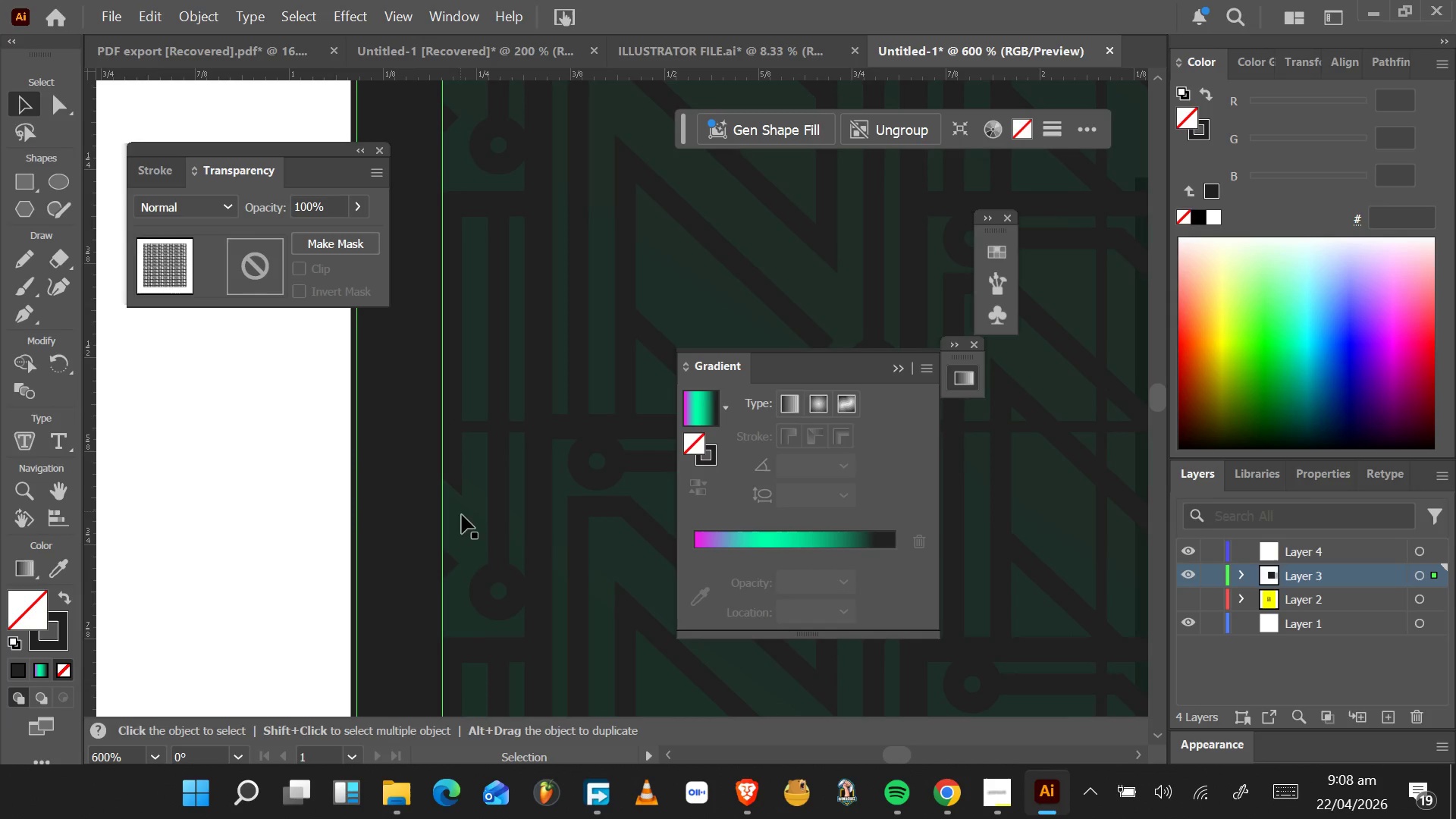 
left_click_drag(start_coordinate=[471, 537], to_coordinate=[380, 534])
 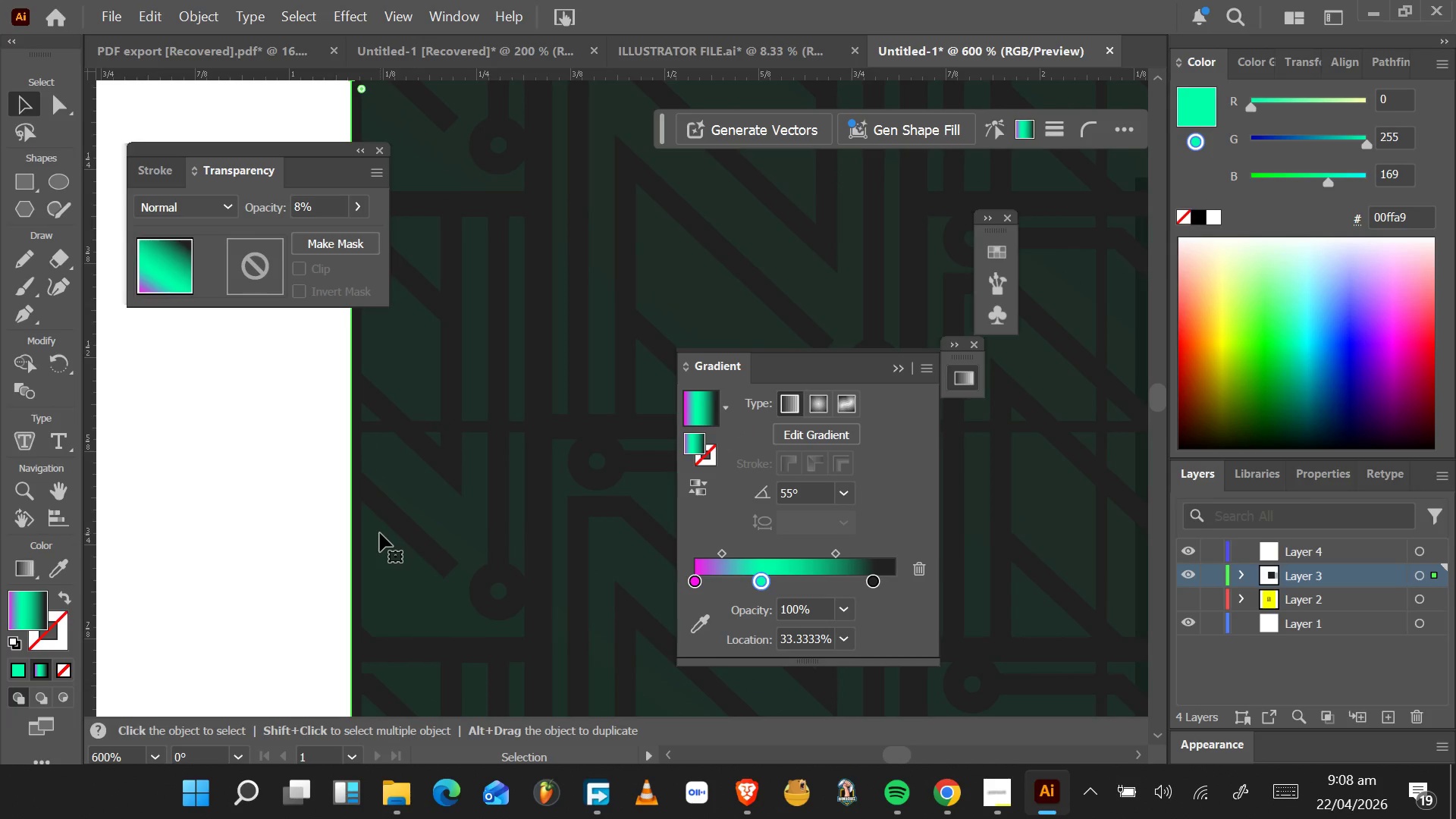 
hold_key(key=AltLeft, duration=1.05)
scroll: coordinate [379, 533], scroll_direction: down, amount: 5.0
 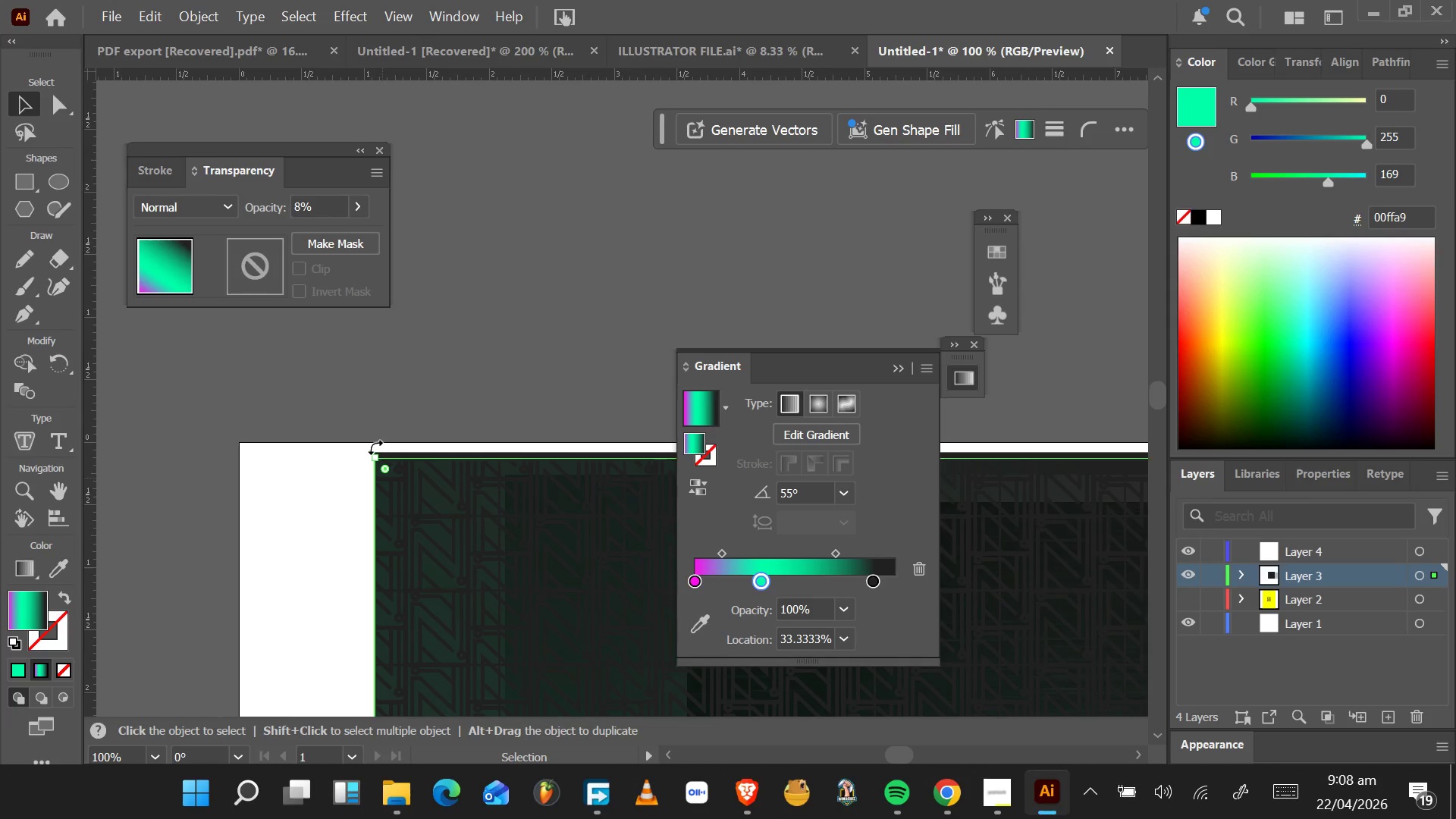 
hold_key(key=AltLeft, duration=1.25)
scroll: coordinate [381, 463], scroll_direction: up, amount: 8.0
 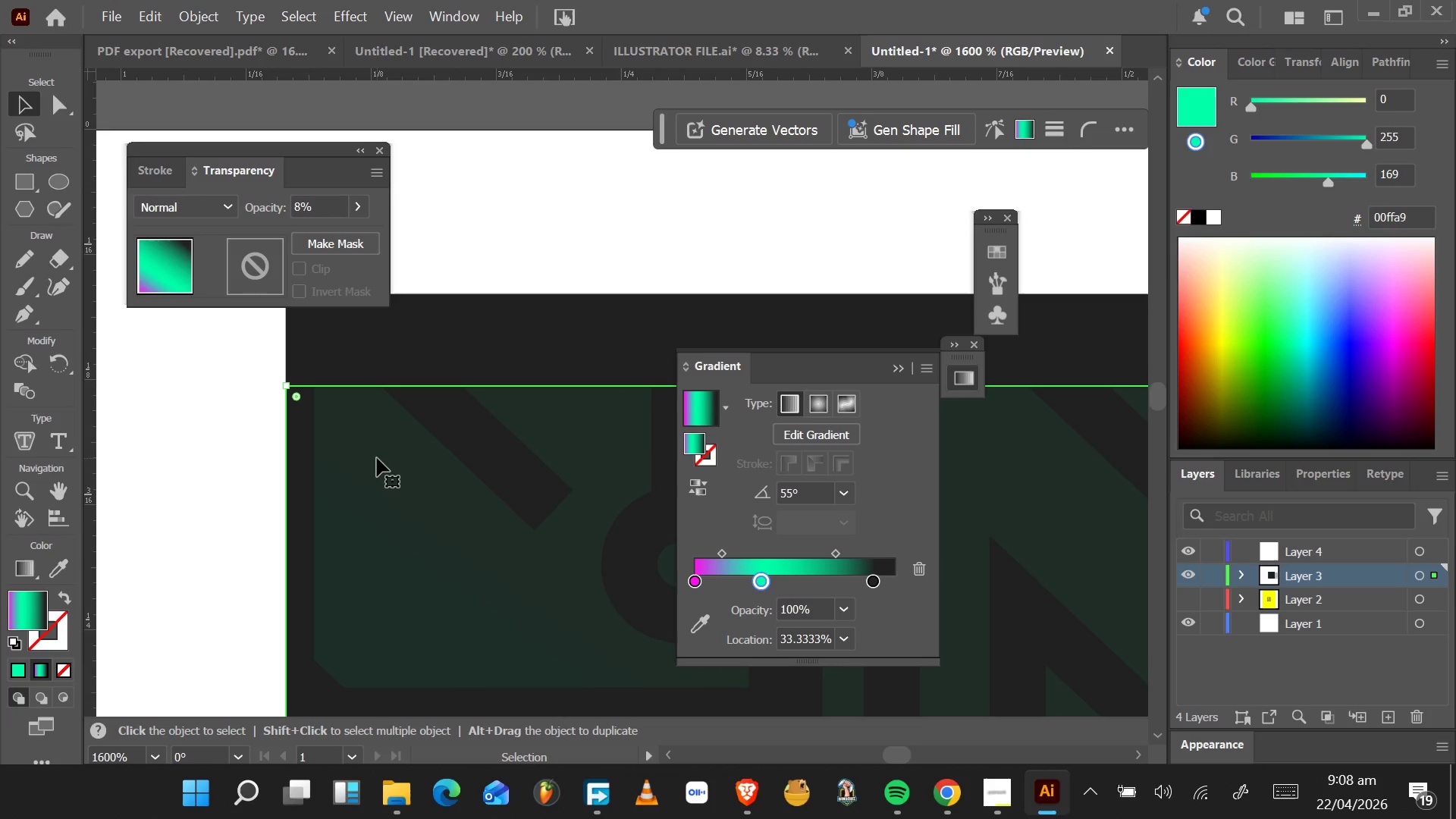 
key(ArrowUp)
 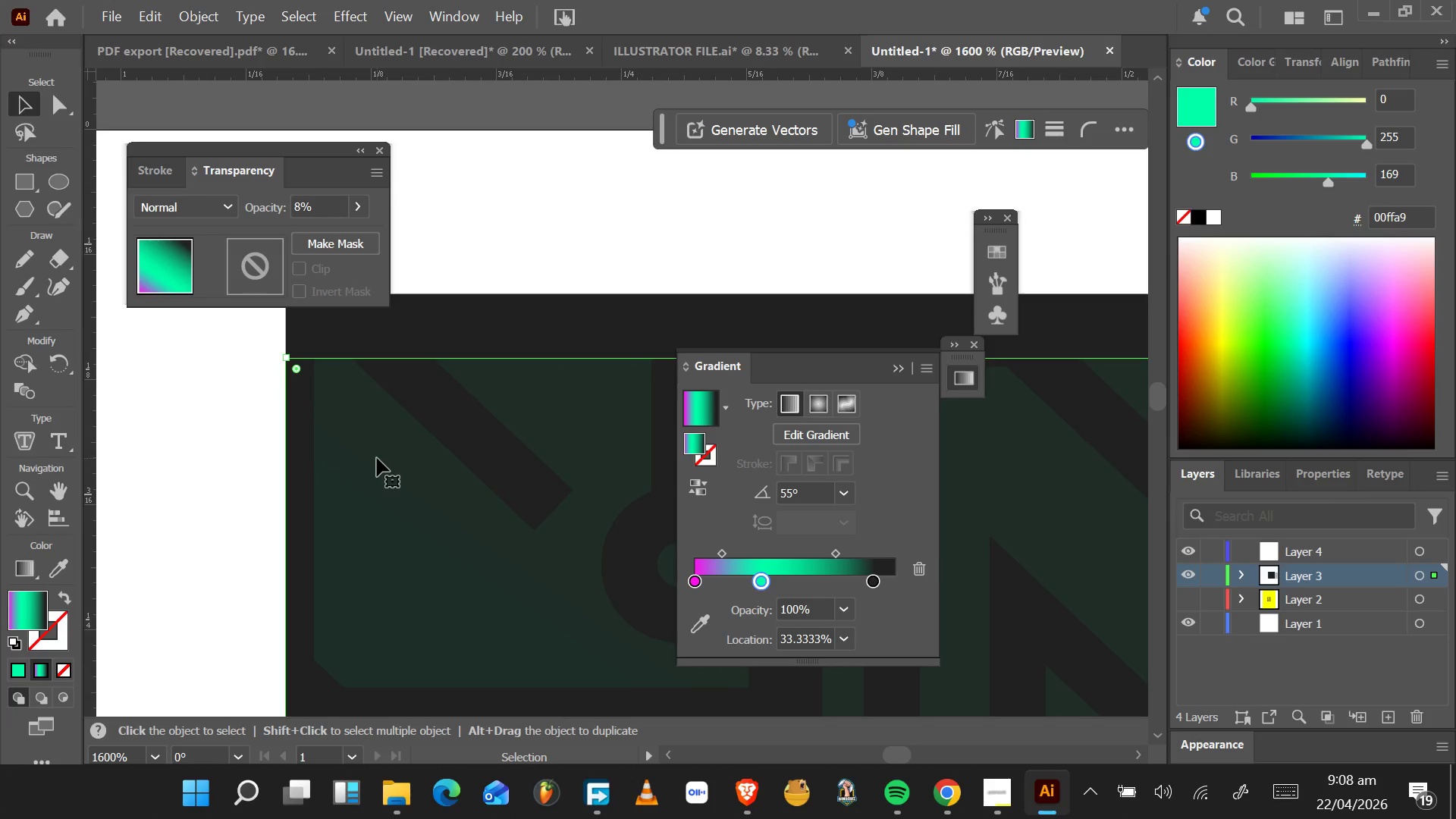 
key(ArrowUp)
 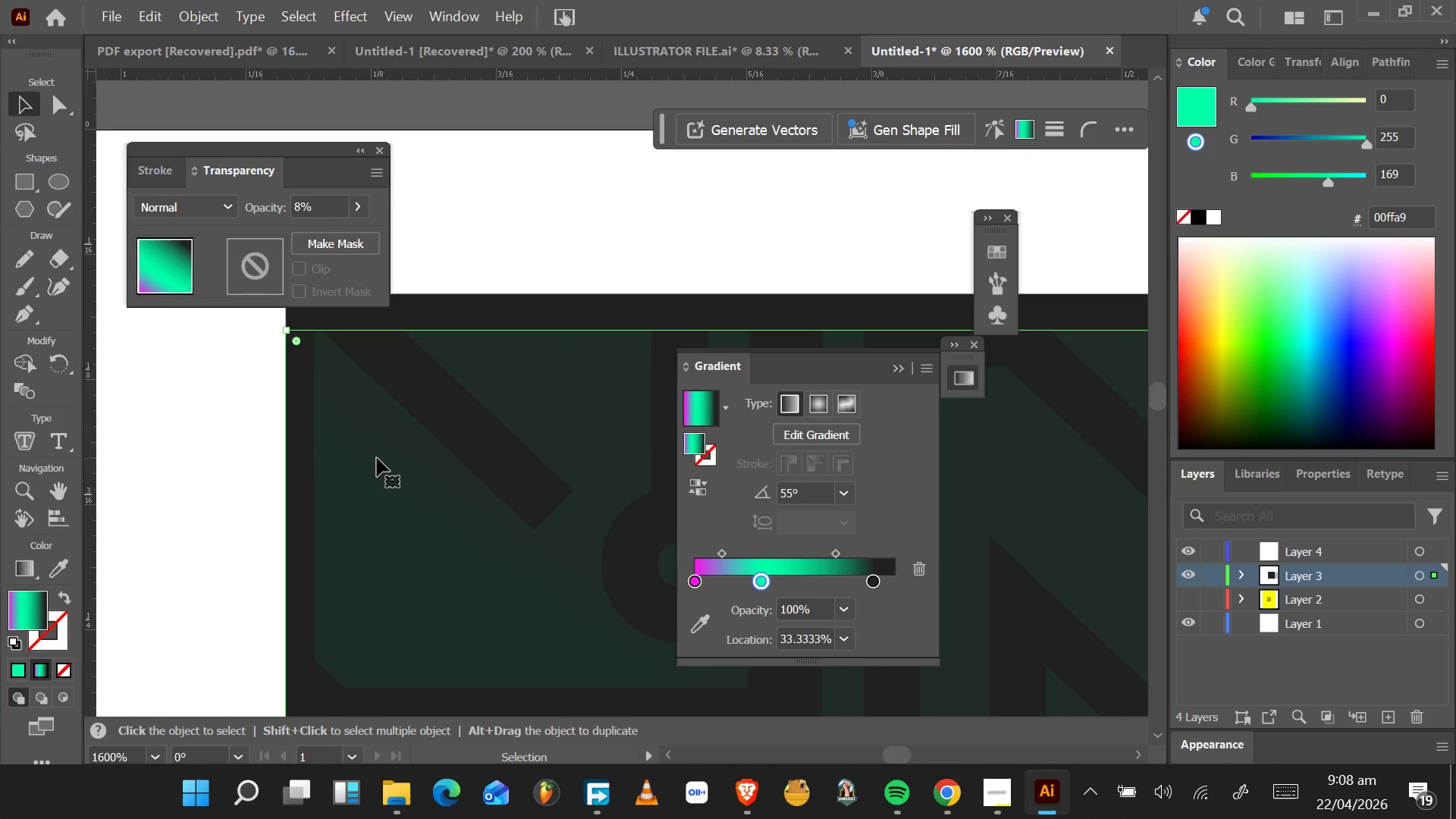 
key(ArrowUp)
 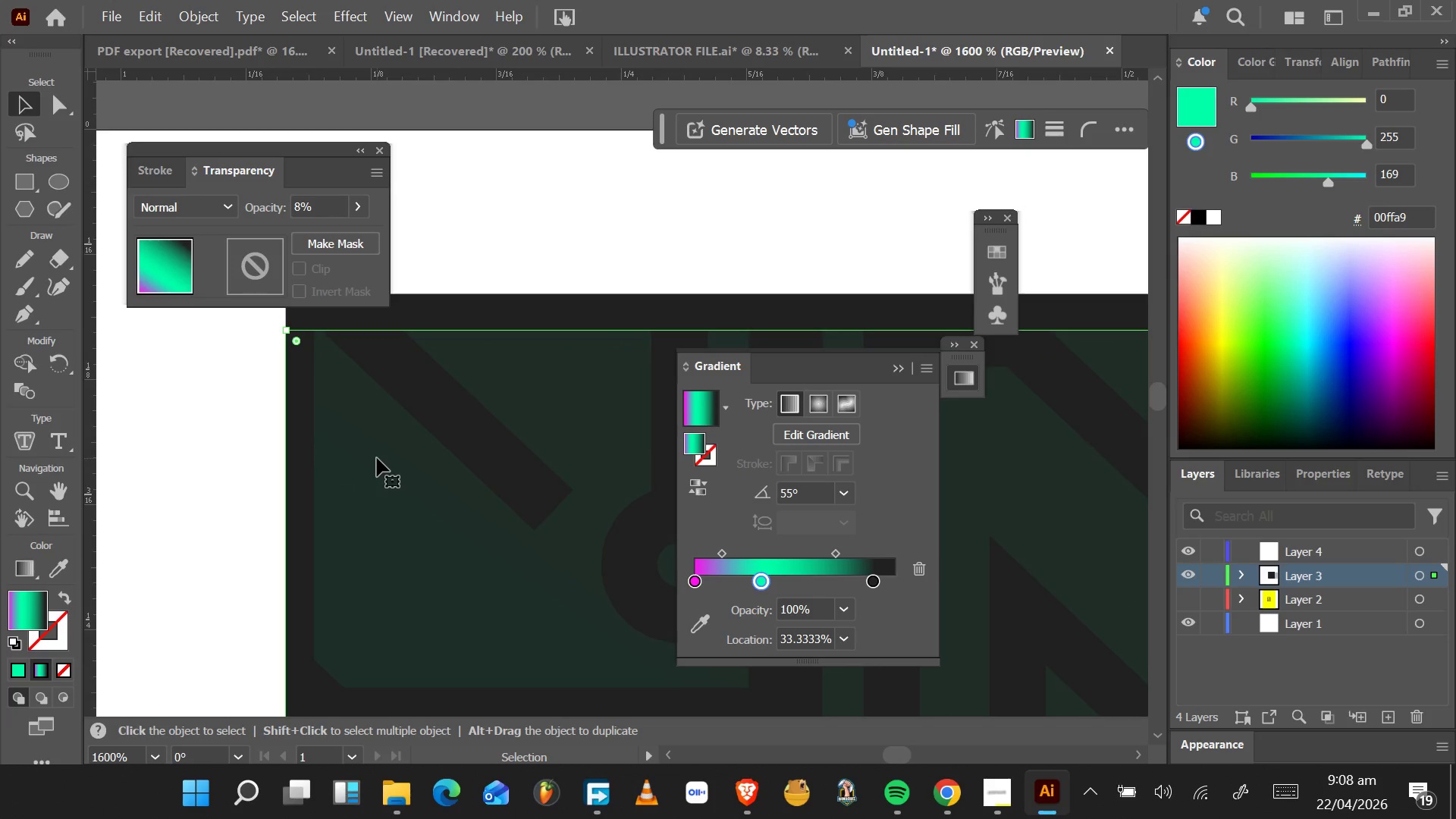 
key(ArrowUp)
 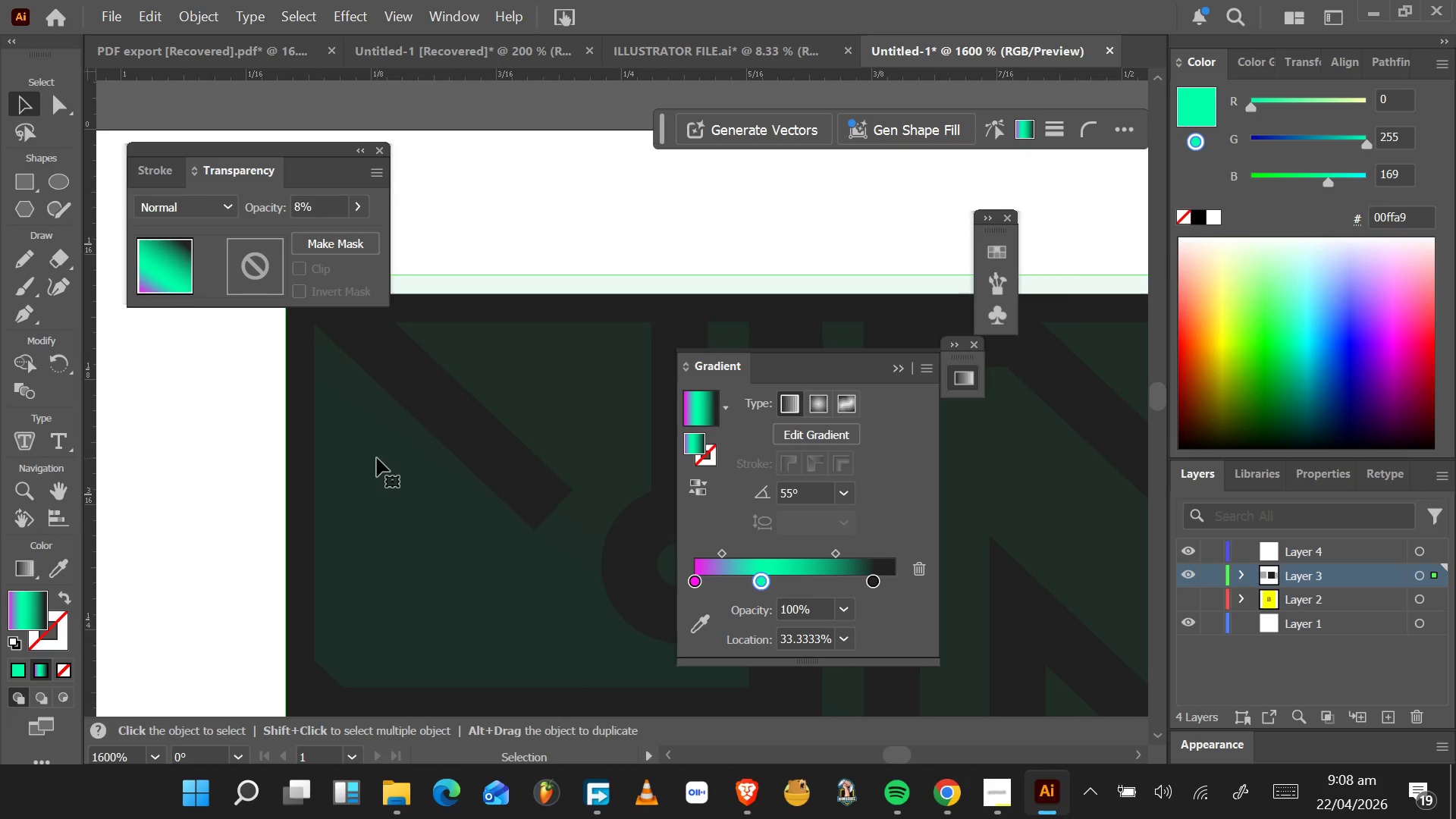 
key(ArrowUp)
 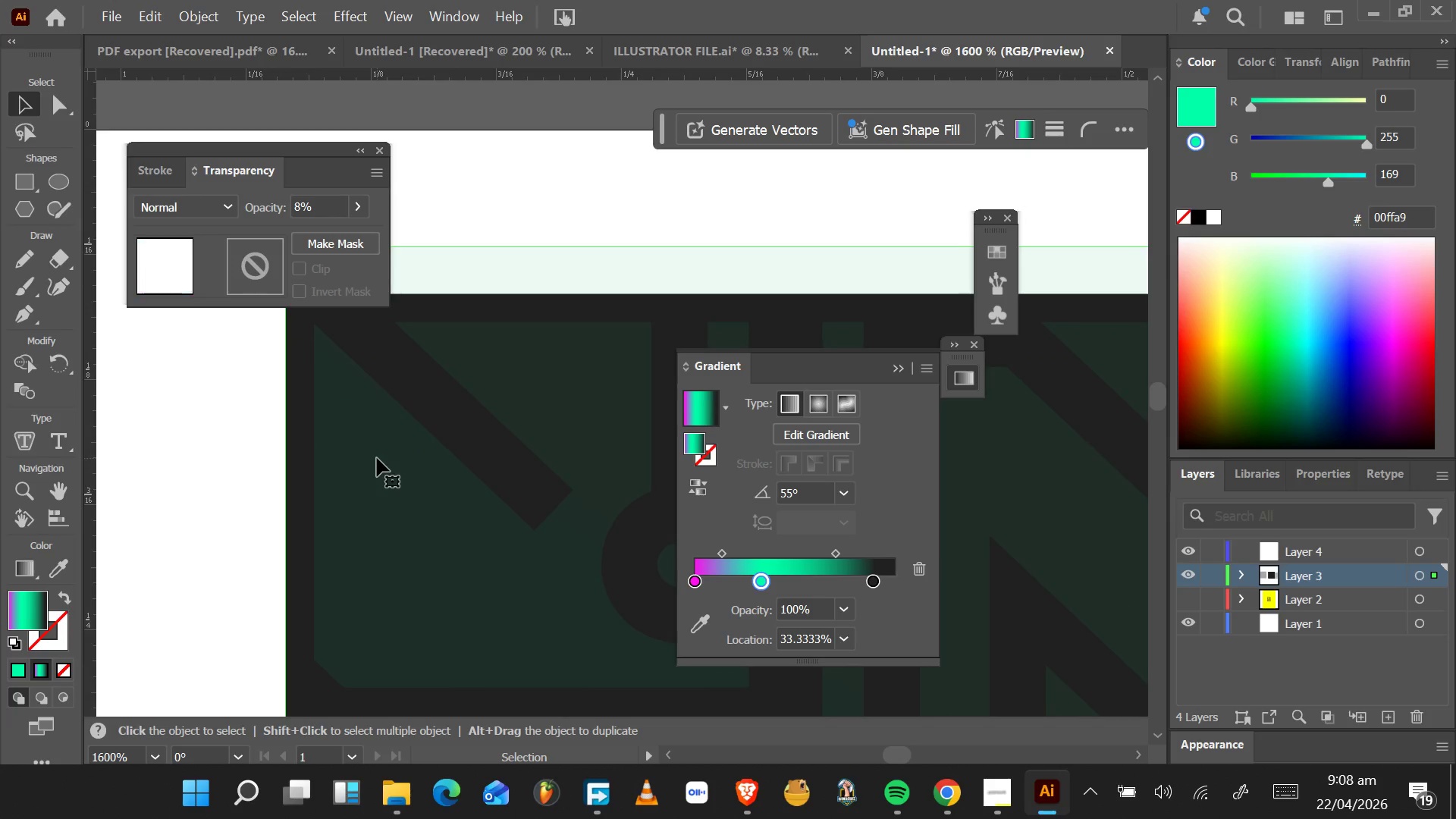 
key(ArrowUp)
 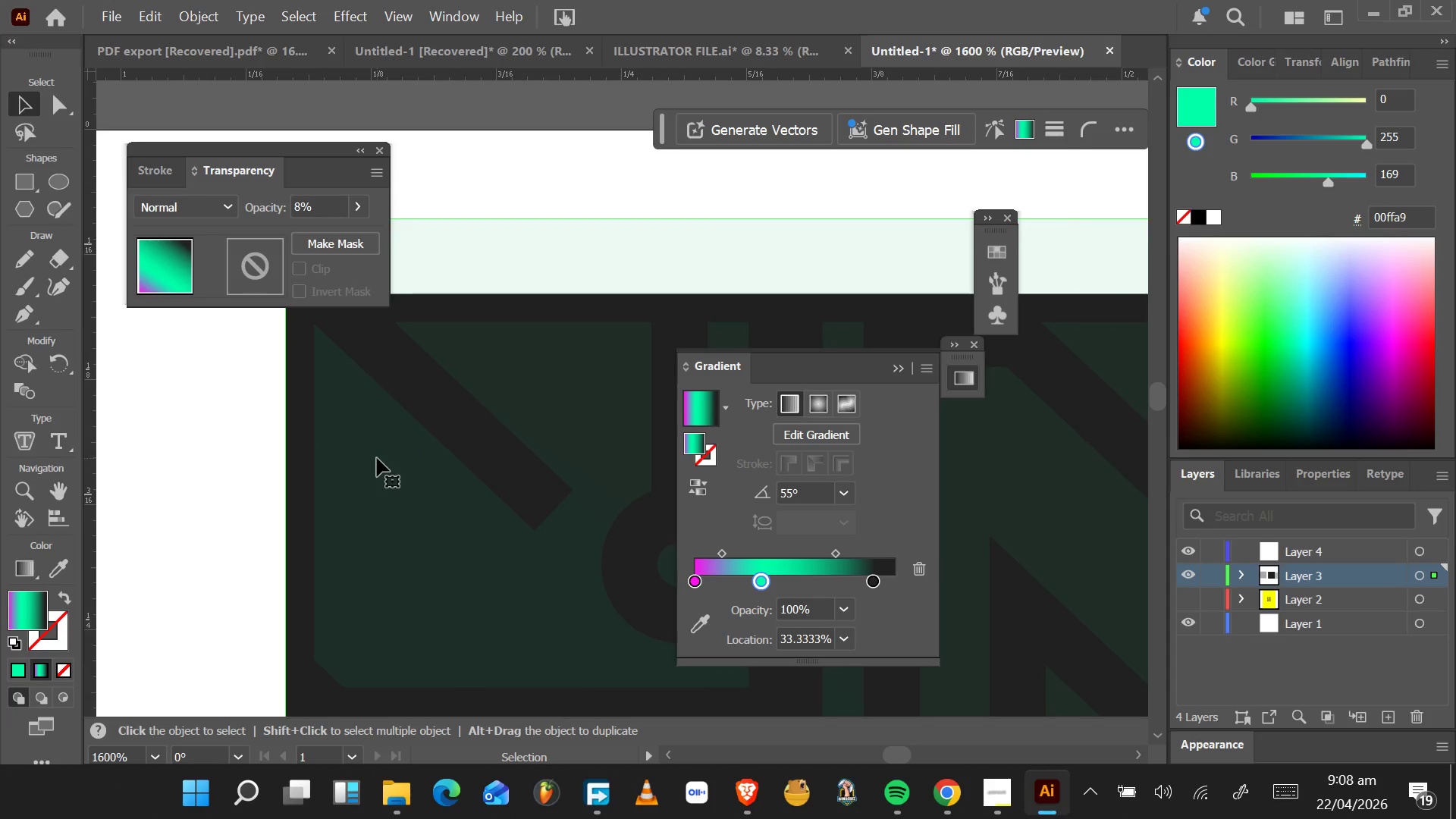 
key(ArrowDown)
 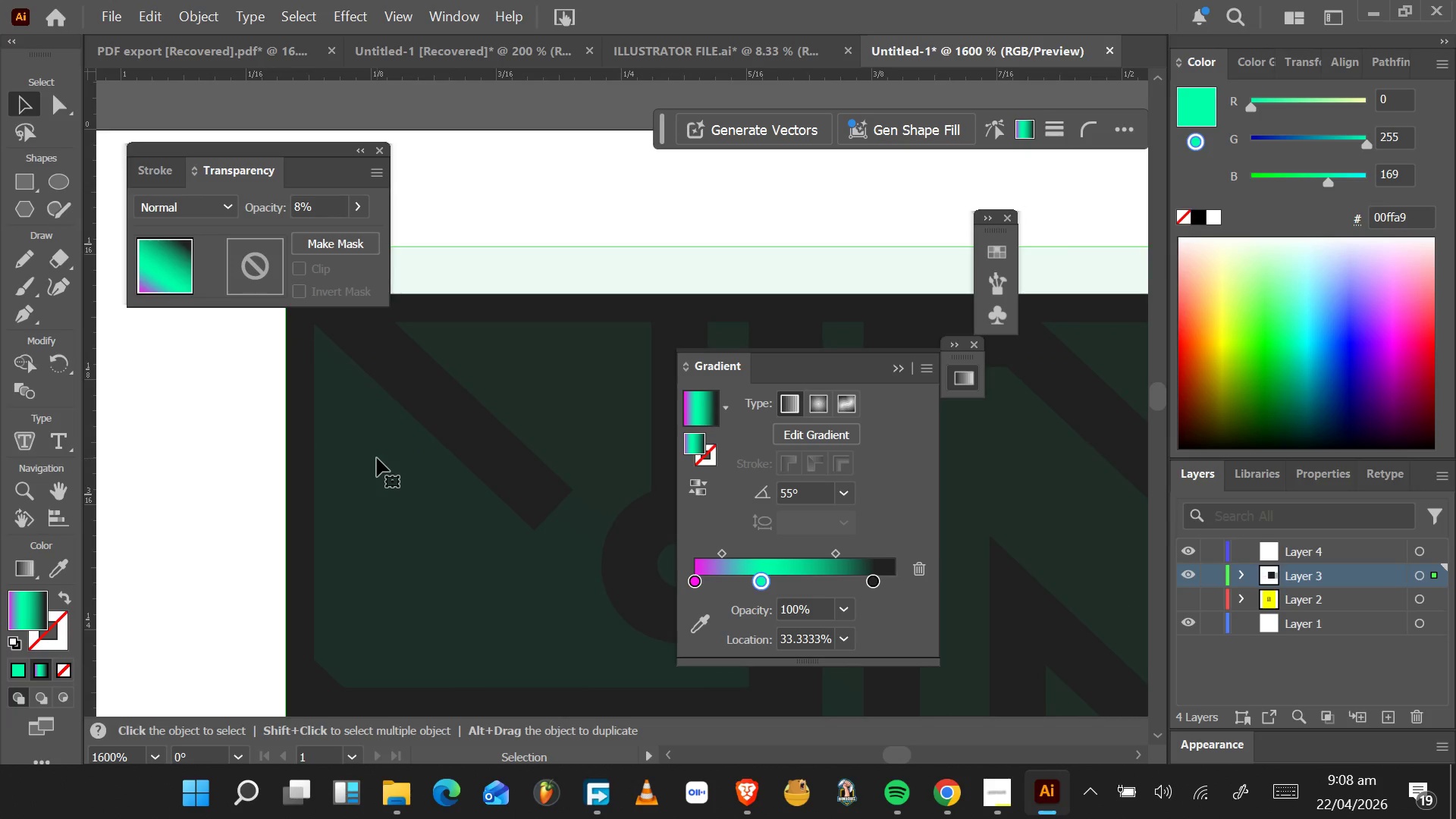 
key(ArrowDown)
 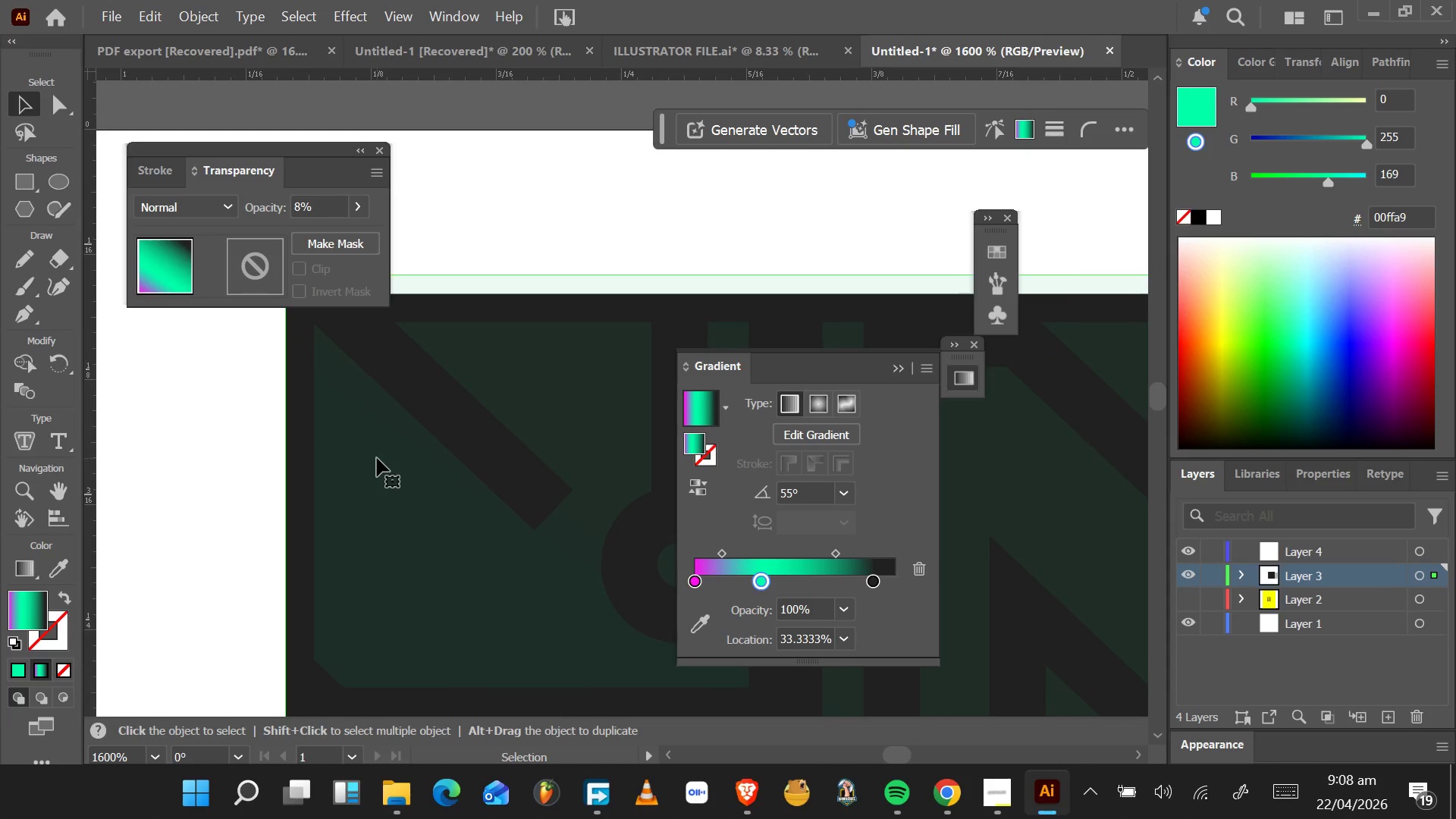 
key(ArrowDown)
 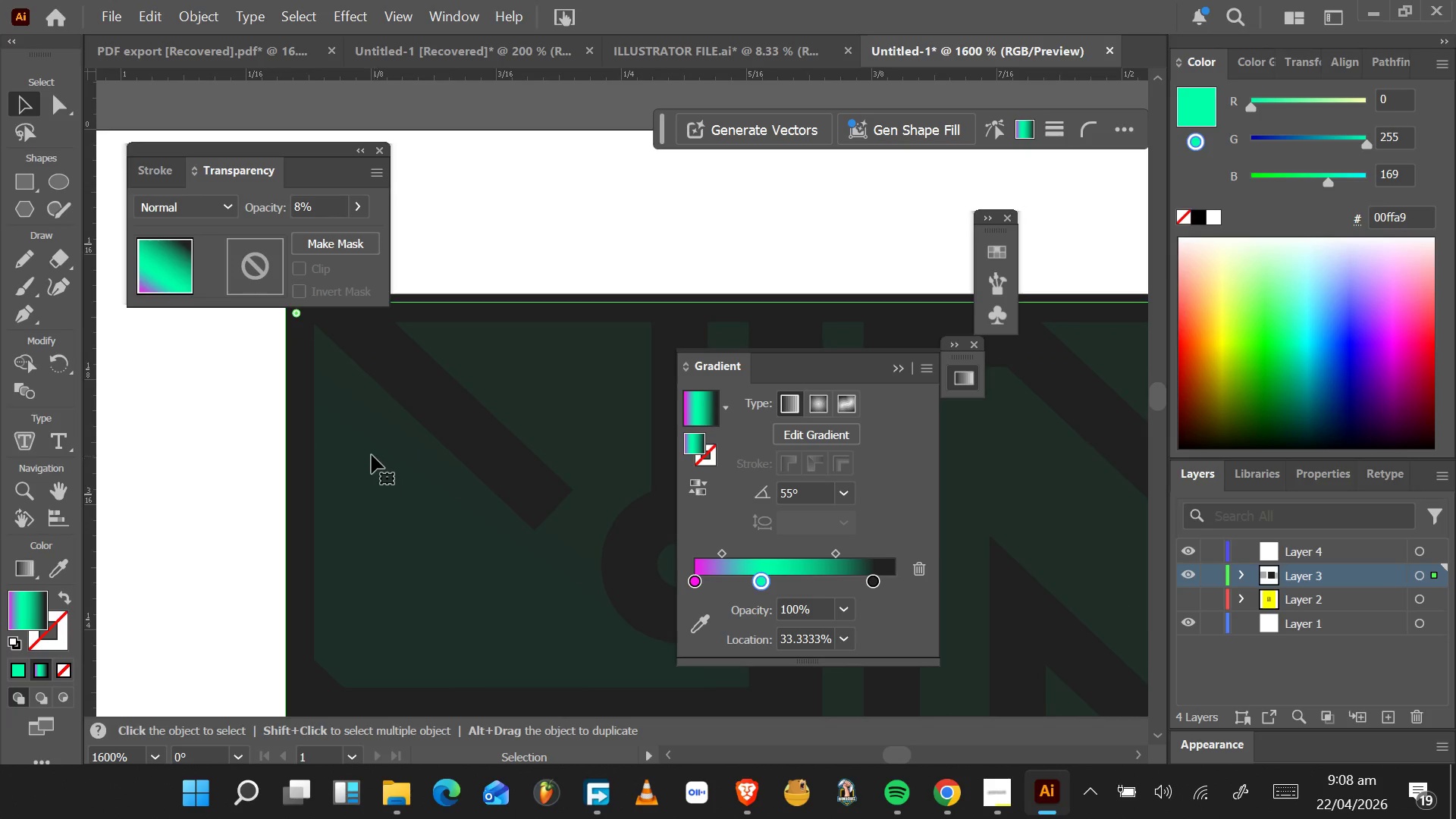 
hold_key(key=AltLeft, duration=0.8)
scroll: coordinate [427, 464], scroll_direction: down, amount: 5.0
 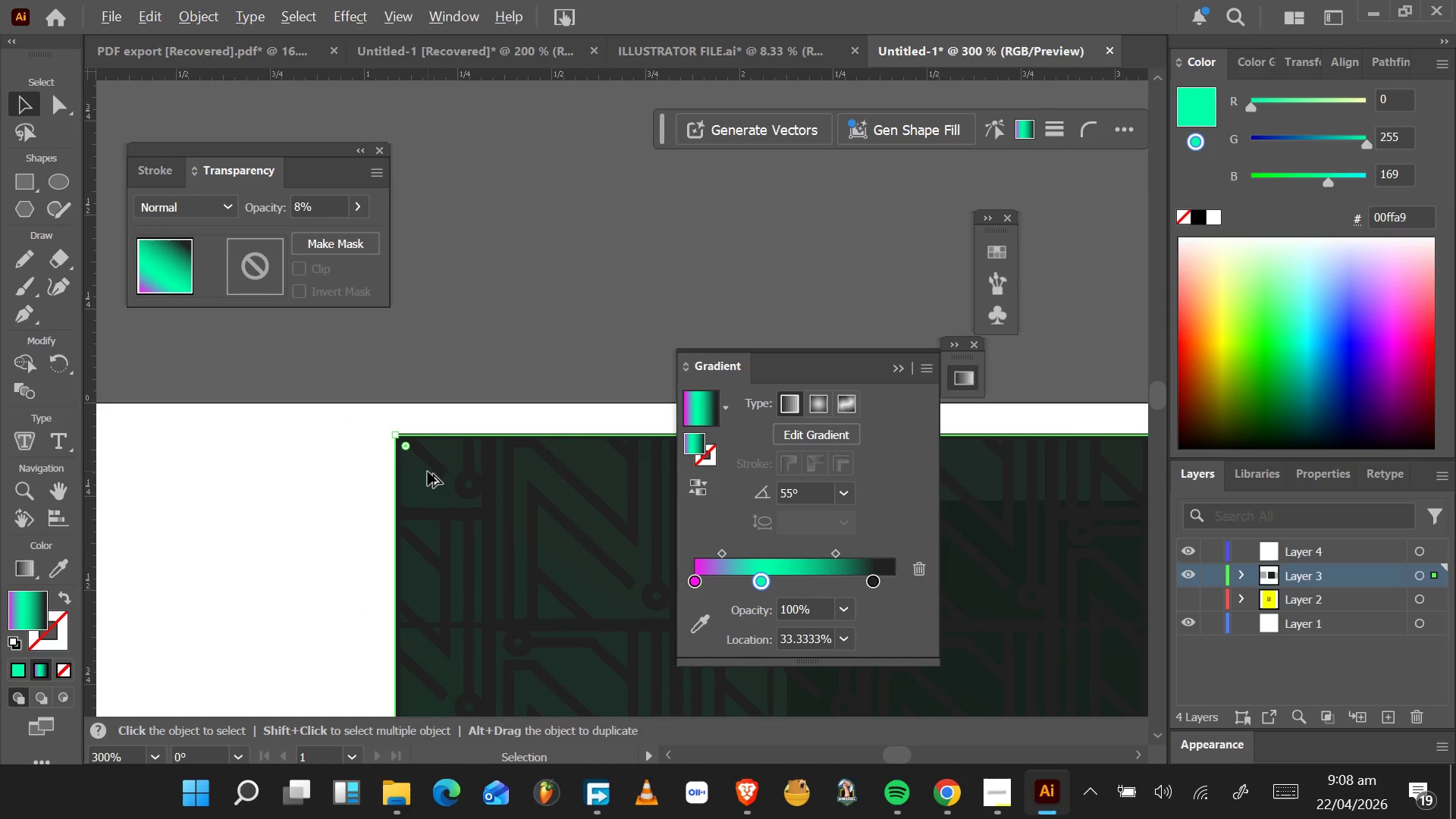 
hold_key(key=AltLeft, duration=0.38)
scroll: coordinate [429, 493], scroll_direction: down, amount: 25.0
 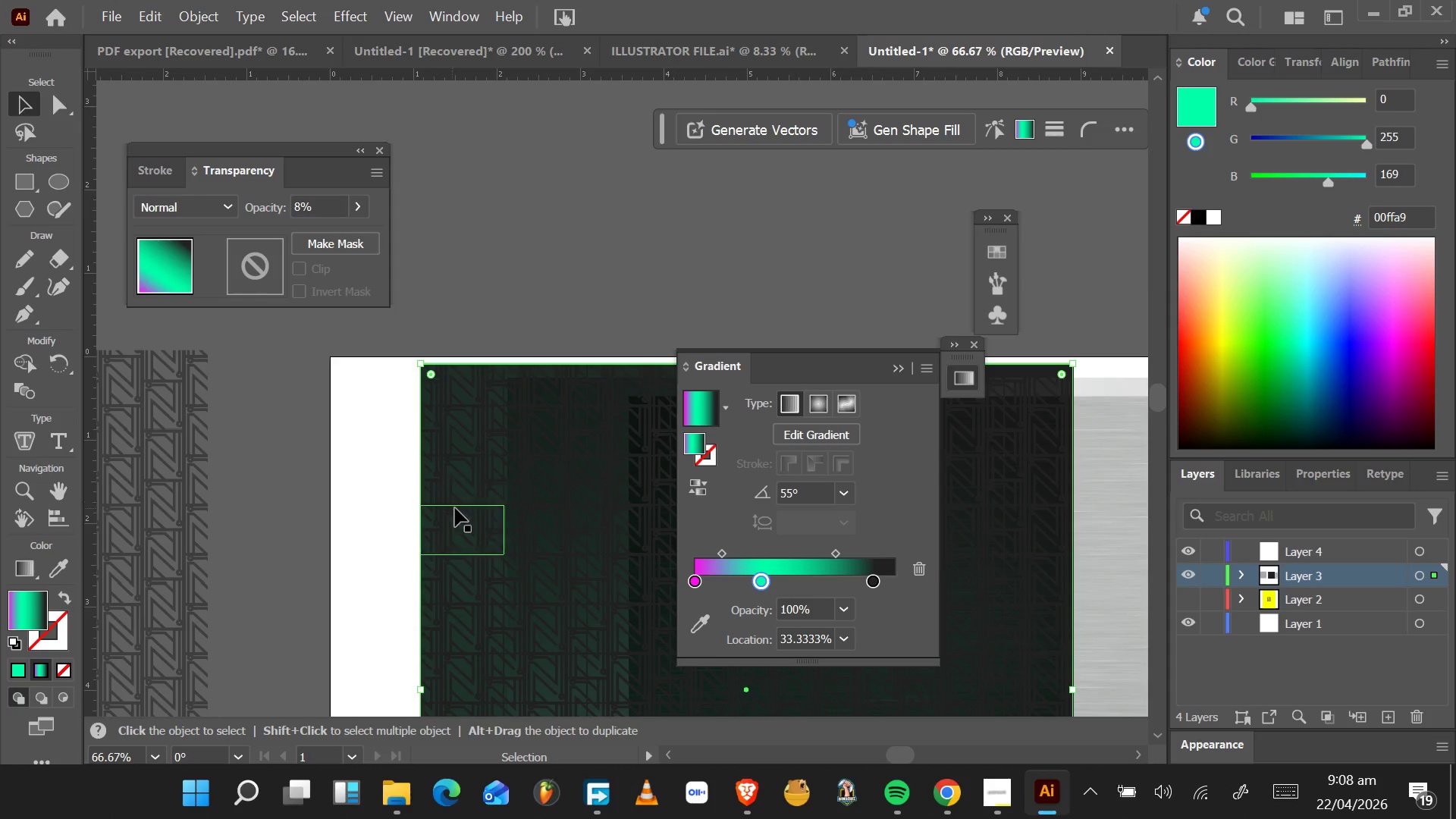 
hold_key(key=AltLeft, duration=0.36)
scroll: coordinate [470, 534], scroll_direction: down, amount: 16.0
 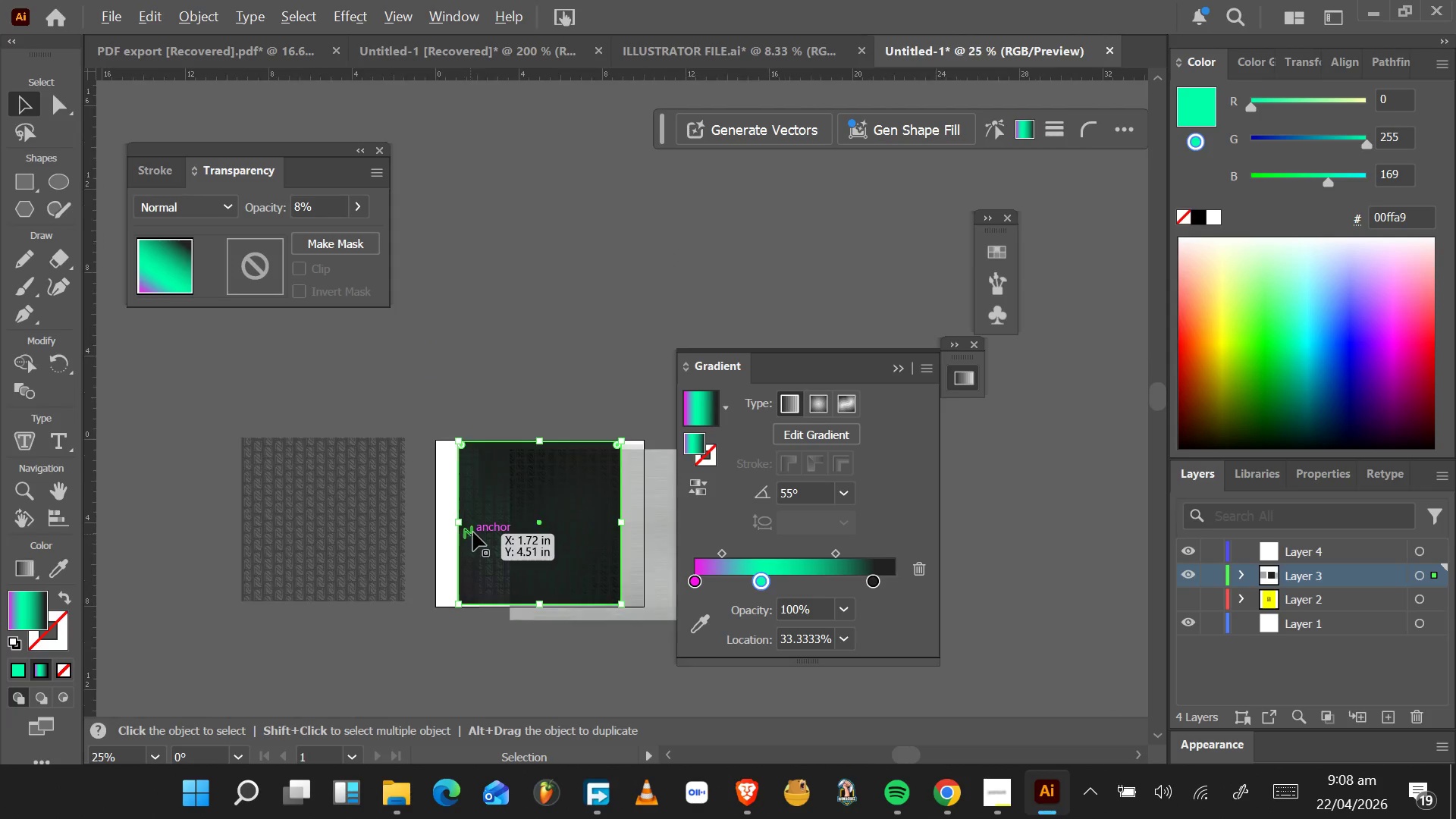 
hold_key(key=AltLeft, duration=0.45)
scroll: coordinate [485, 553], scroll_direction: up, amount: 4.0
 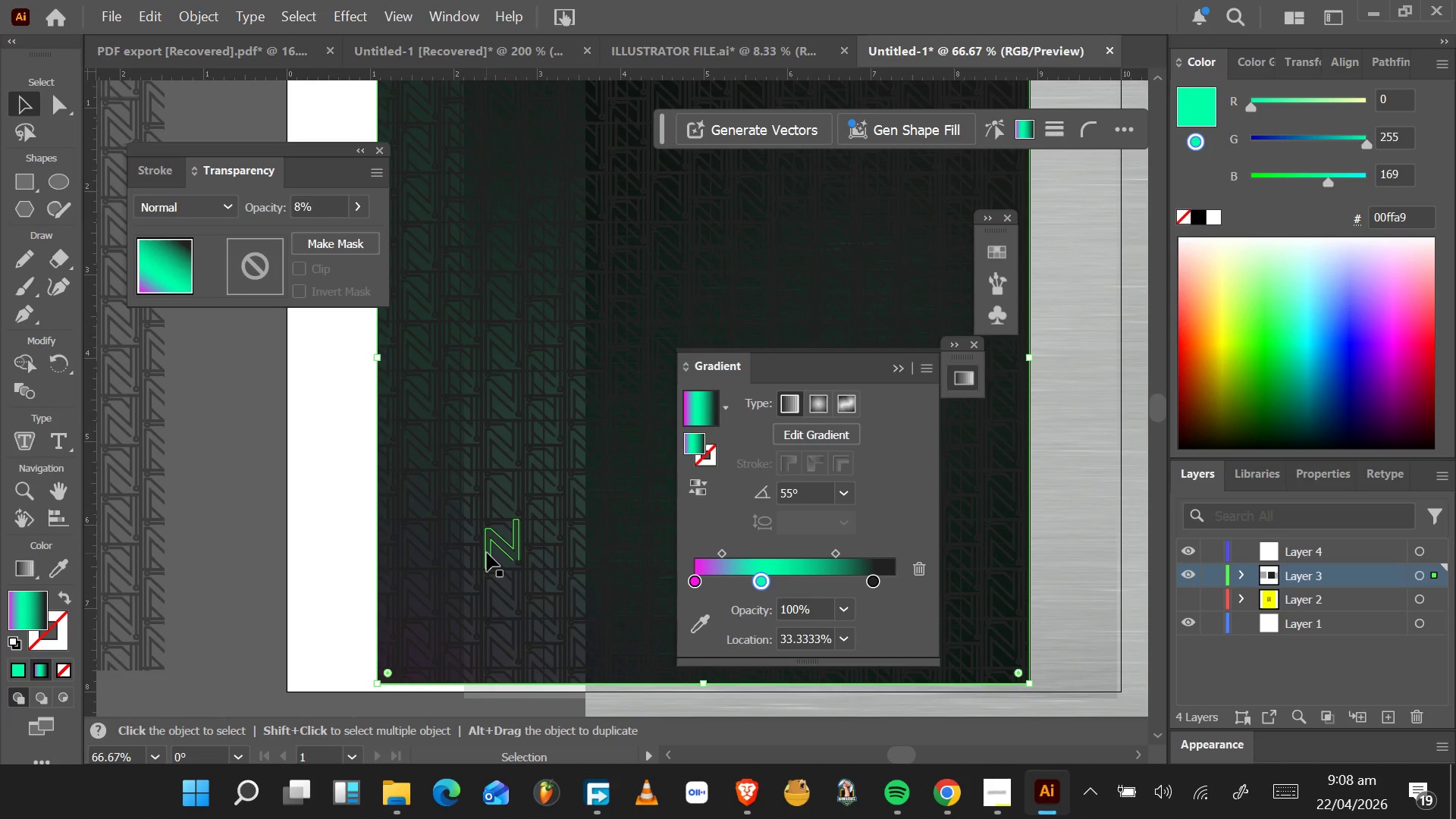 
scroll: coordinate [488, 553], scroll_direction: down, amount: 4.0
 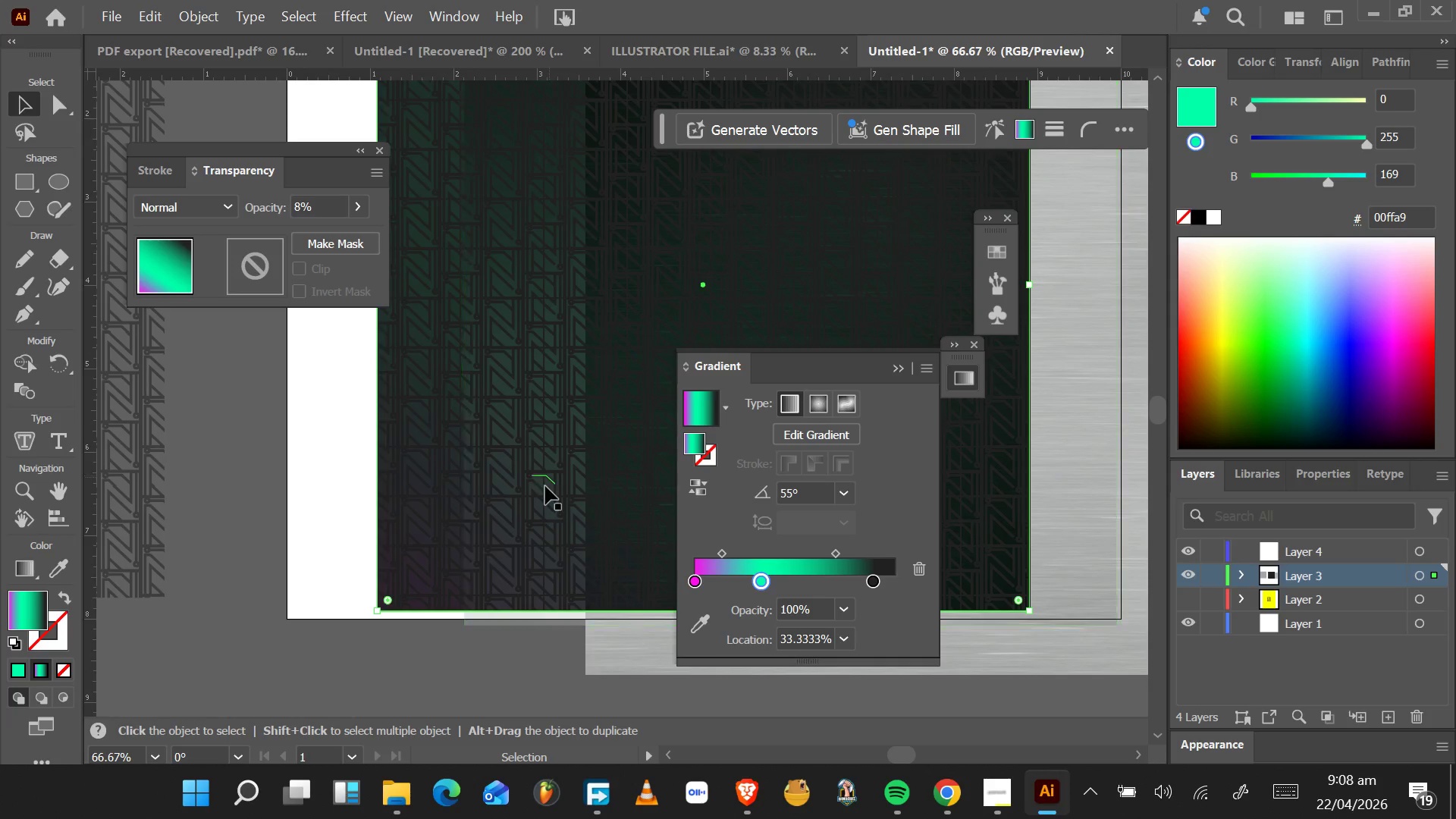 
left_click([548, 484])
 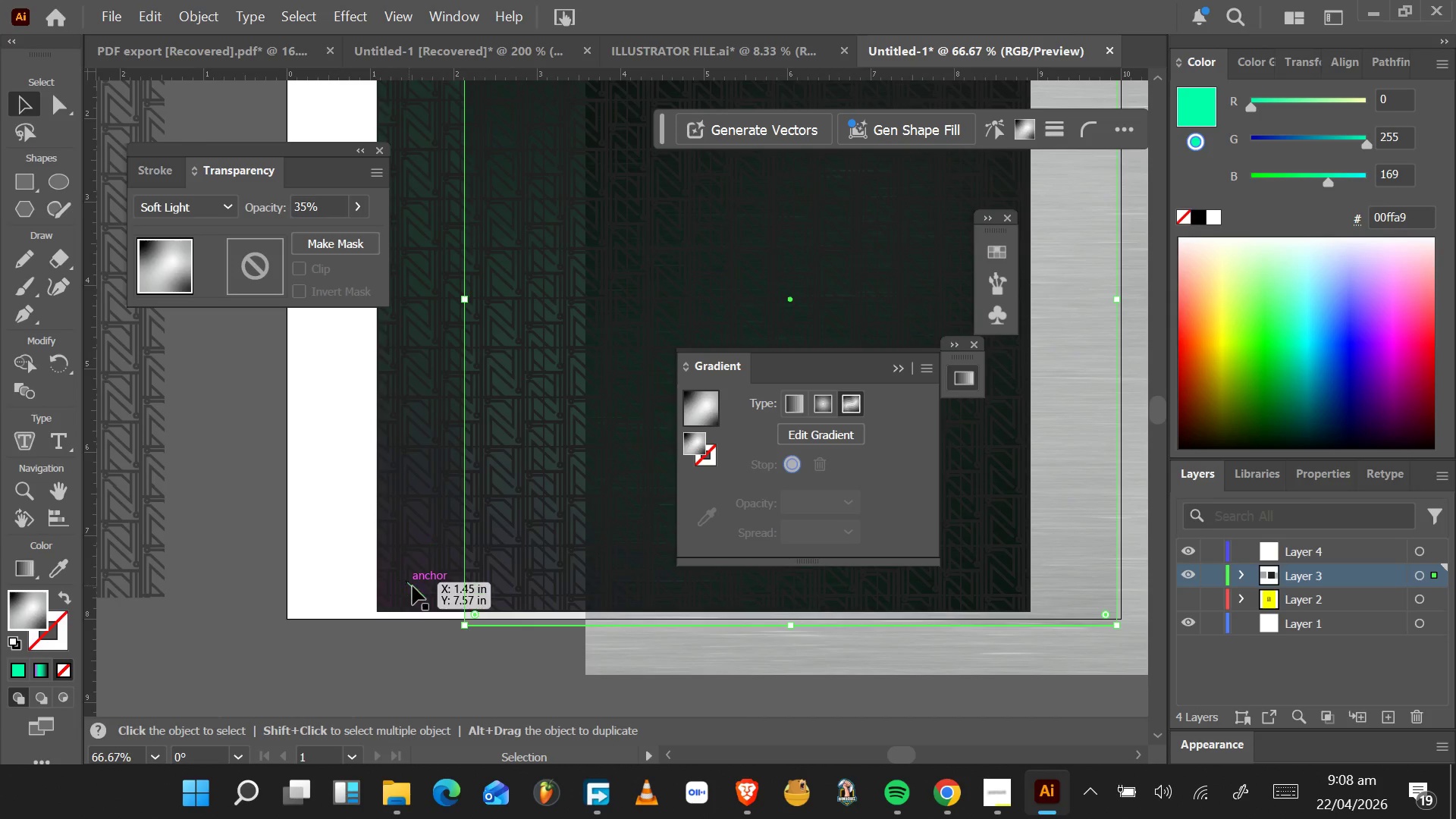 
left_click([418, 588])
 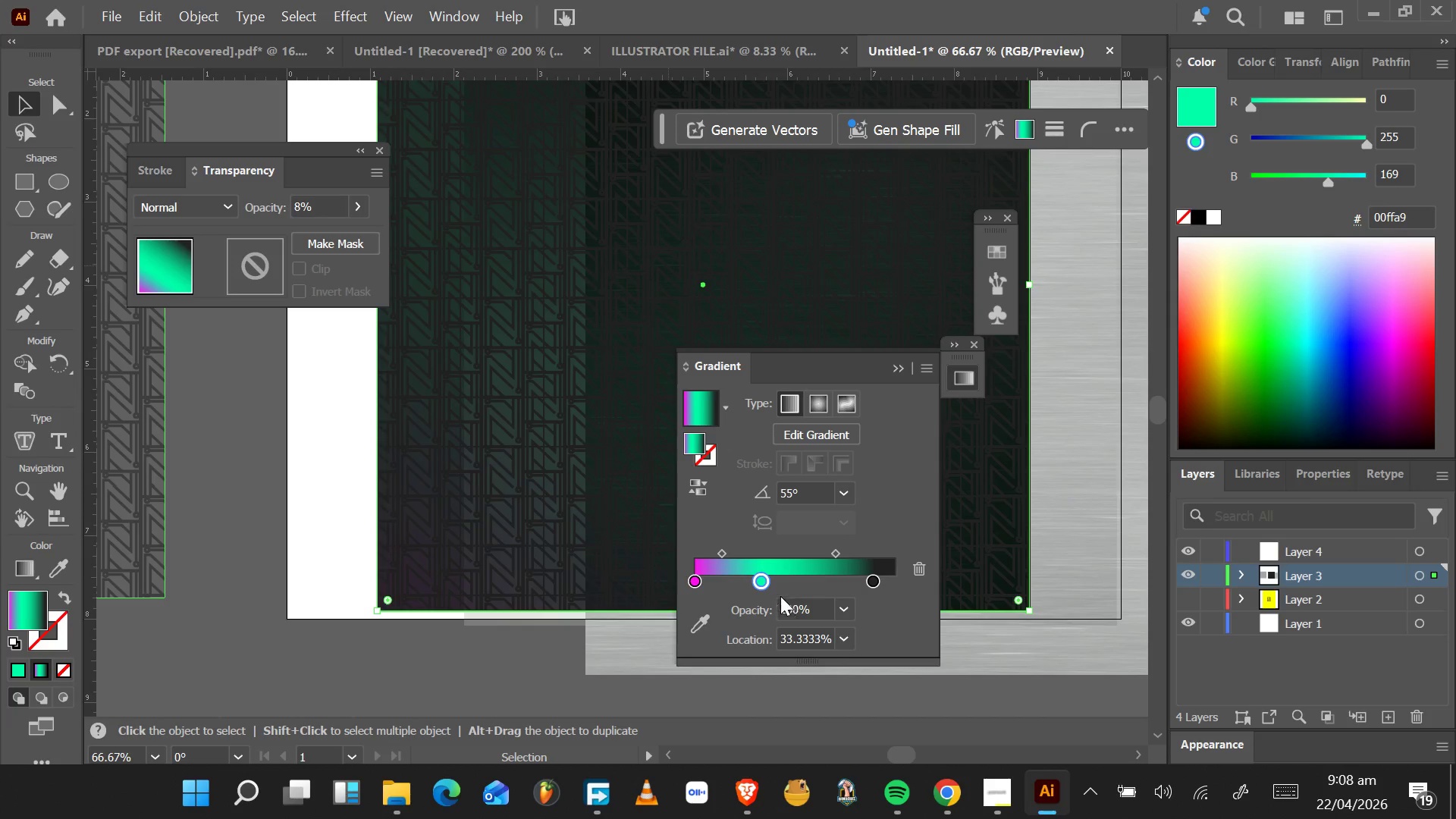 
left_click_drag(start_coordinate=[762, 582], to_coordinate=[828, 591])
 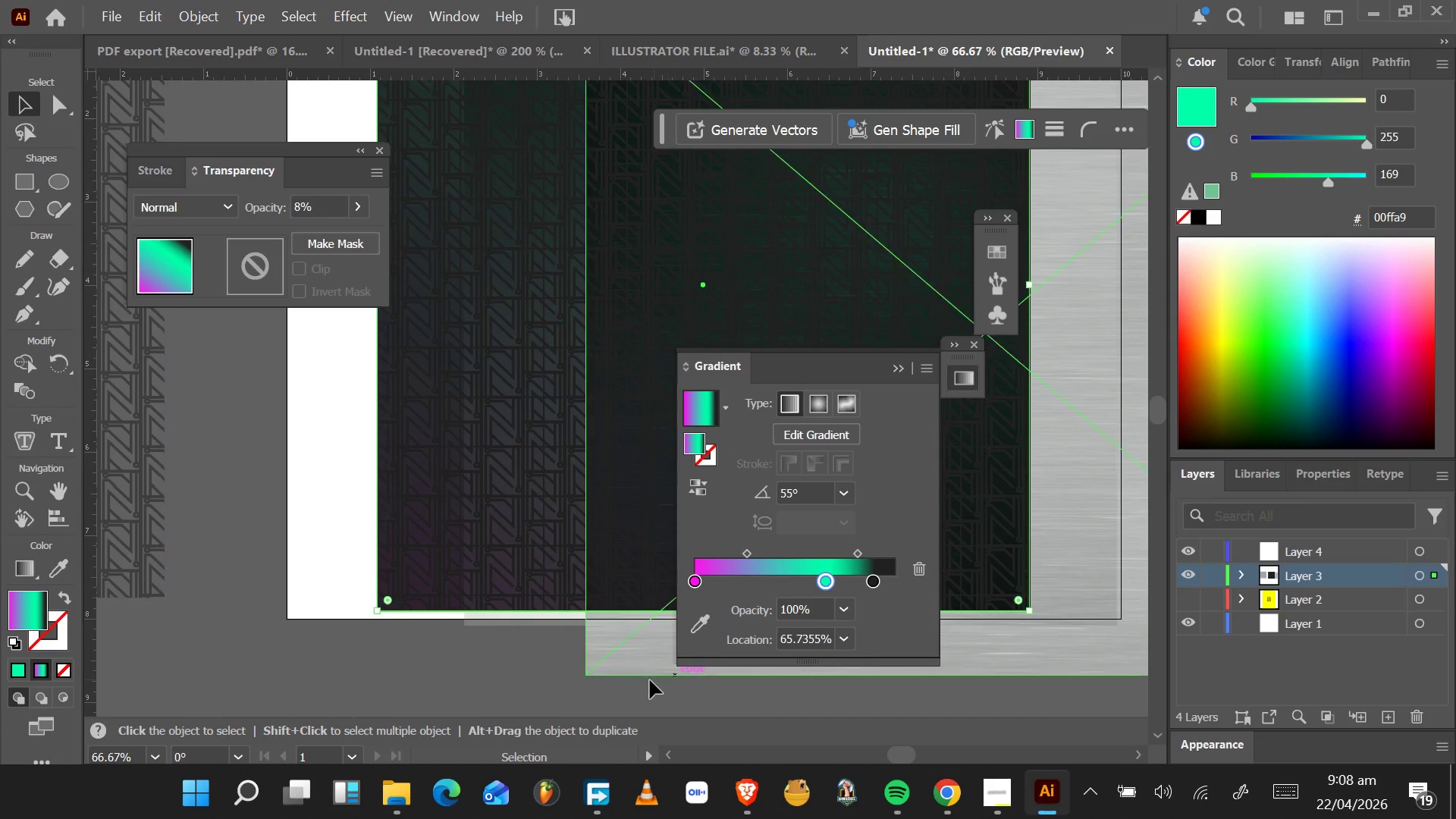 
left_click_drag(start_coordinate=[635, 658], to_coordinate=[416, 621])
 